 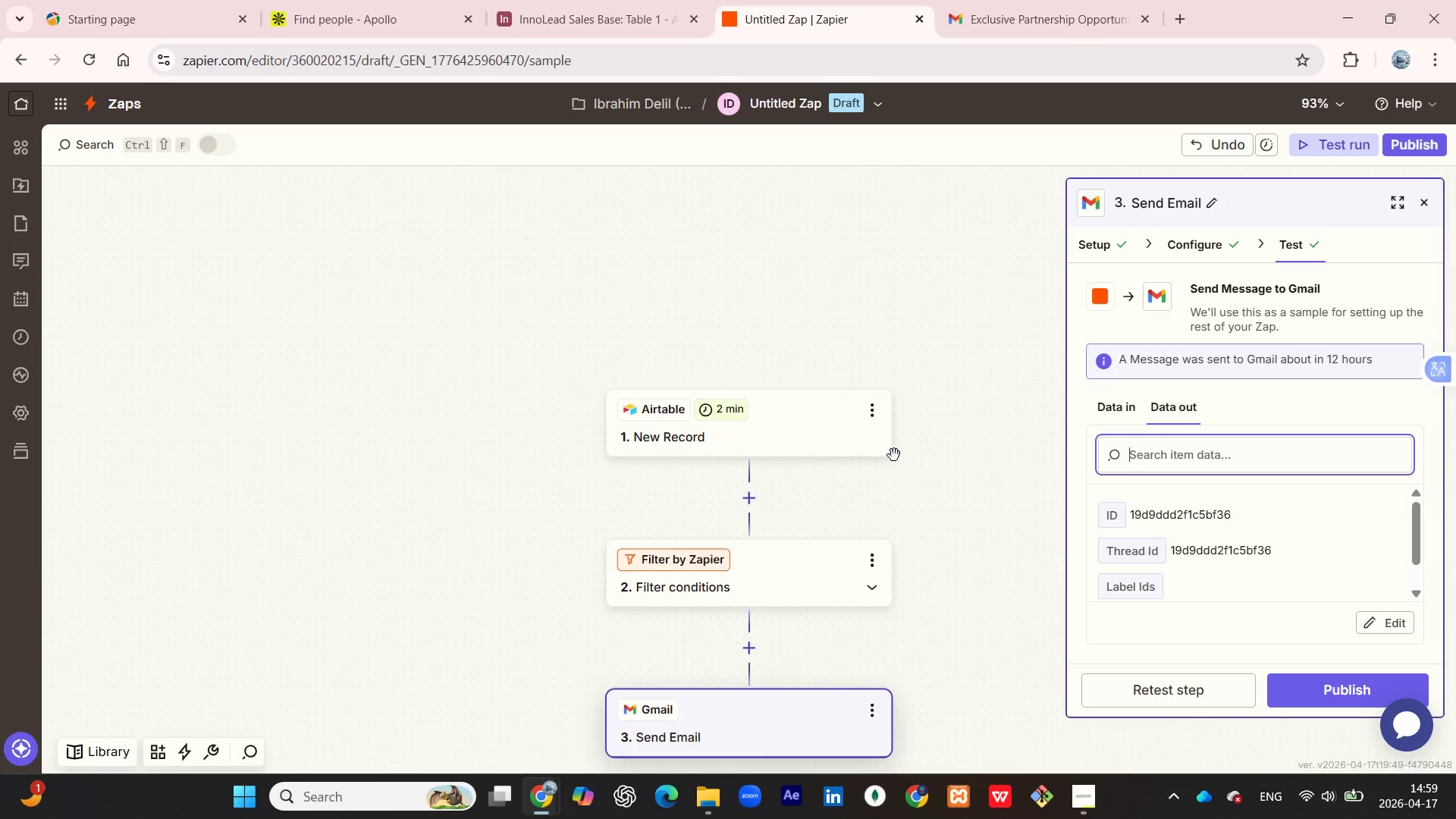 
left_click([1304, 686])
 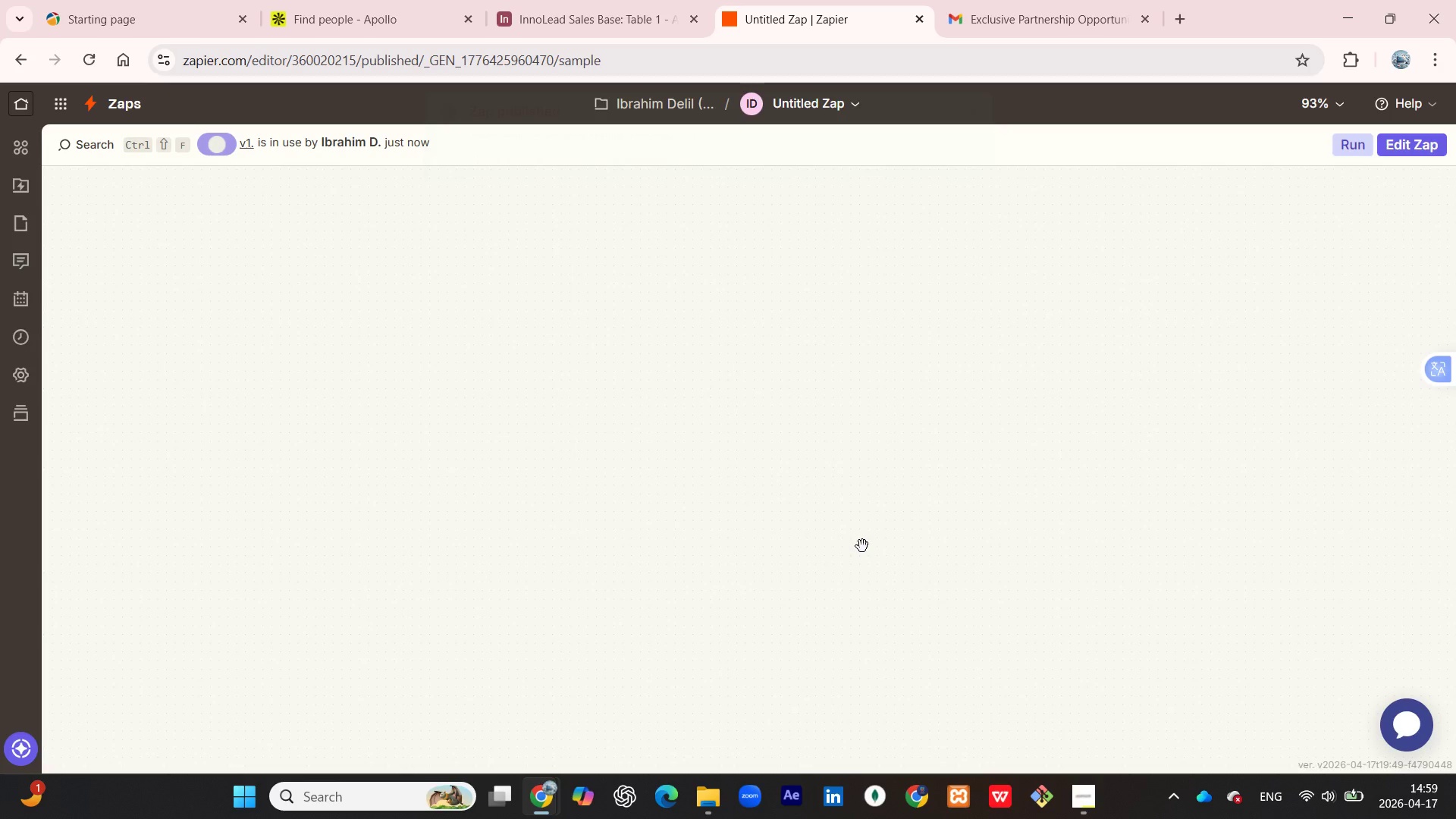 
wait(5.42)
 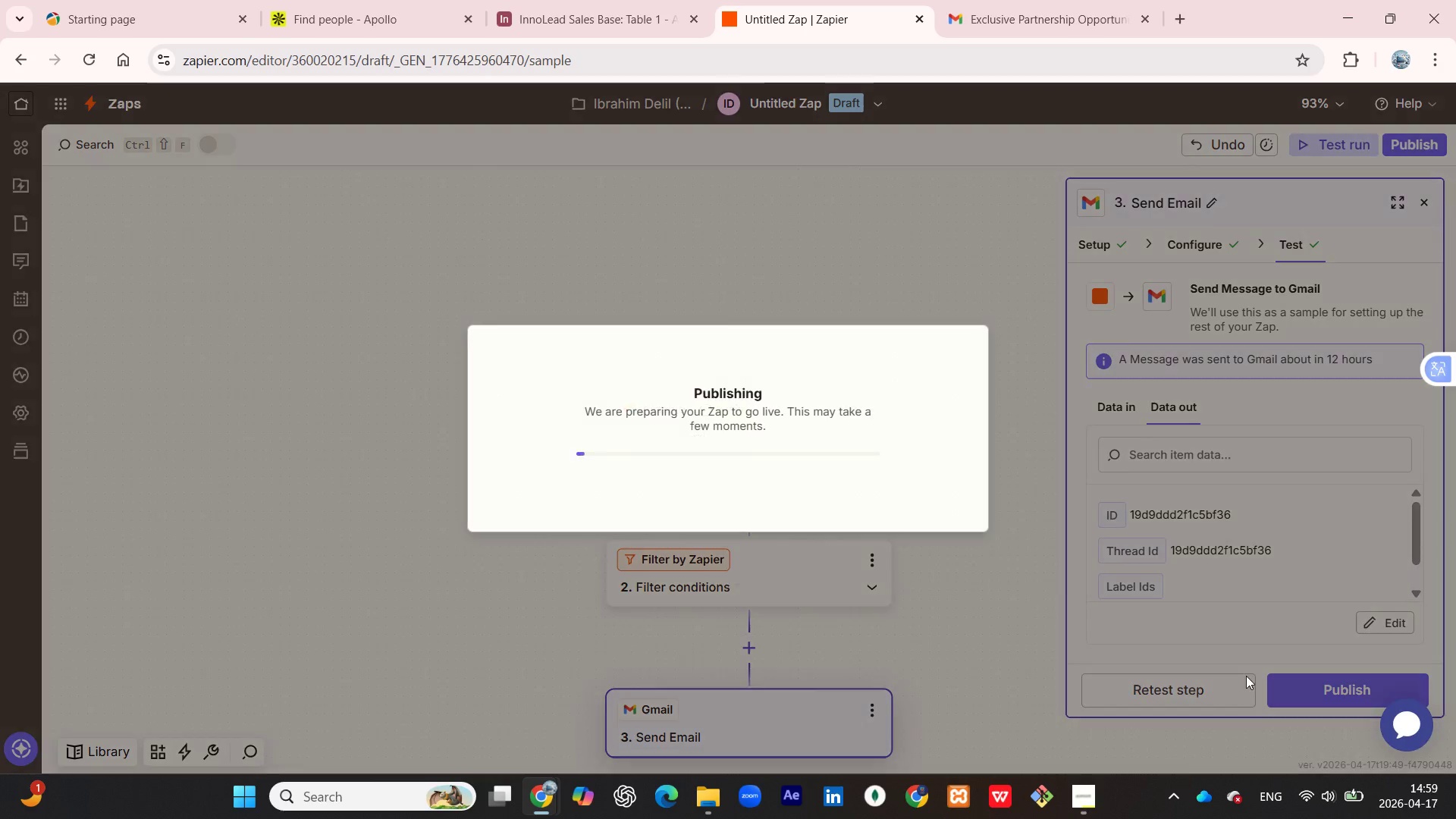 
scroll: coordinate [807, 556], scroll_direction: down, amount: 1.0
 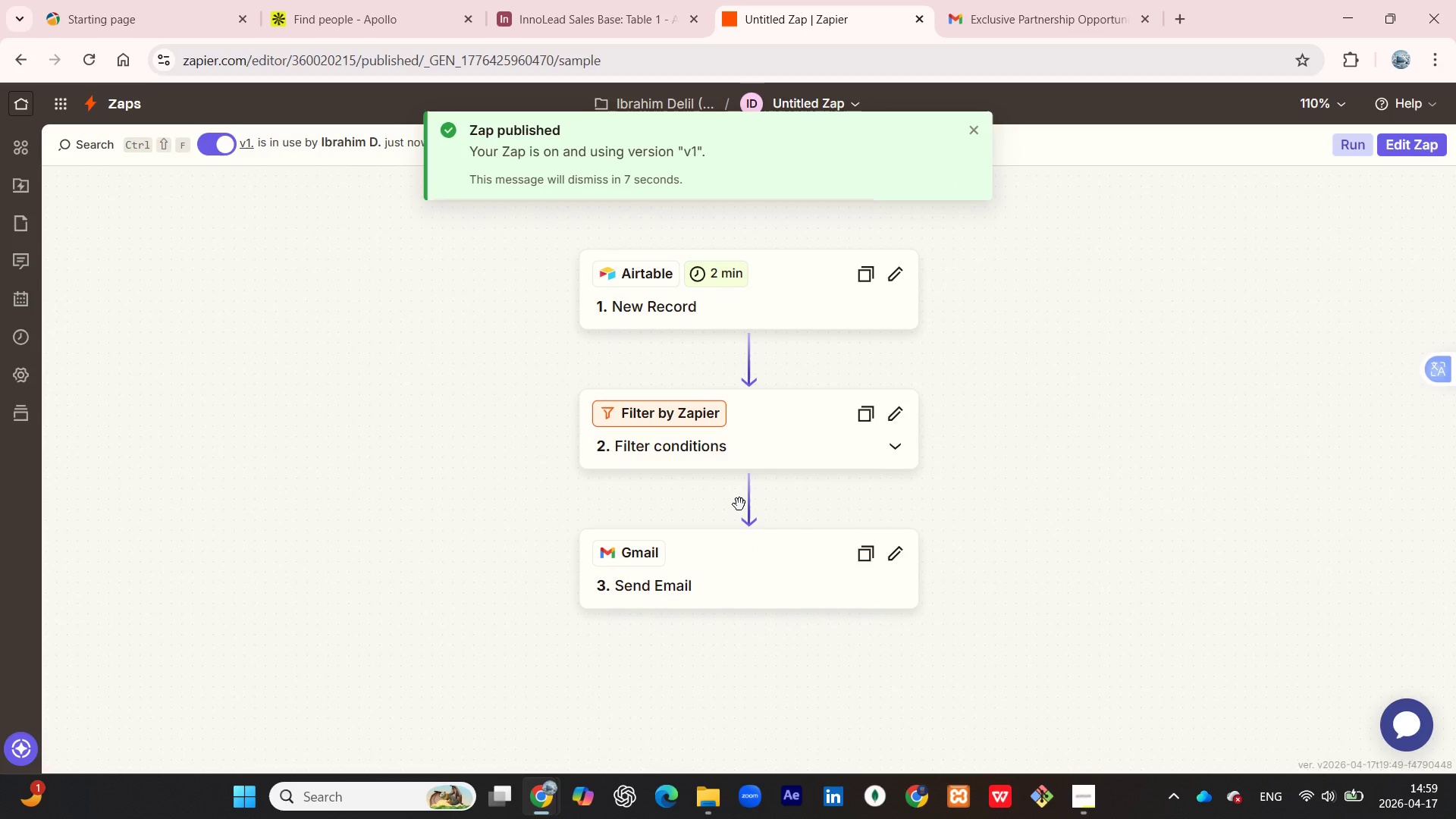 
key(Meta+PrintScreen)
 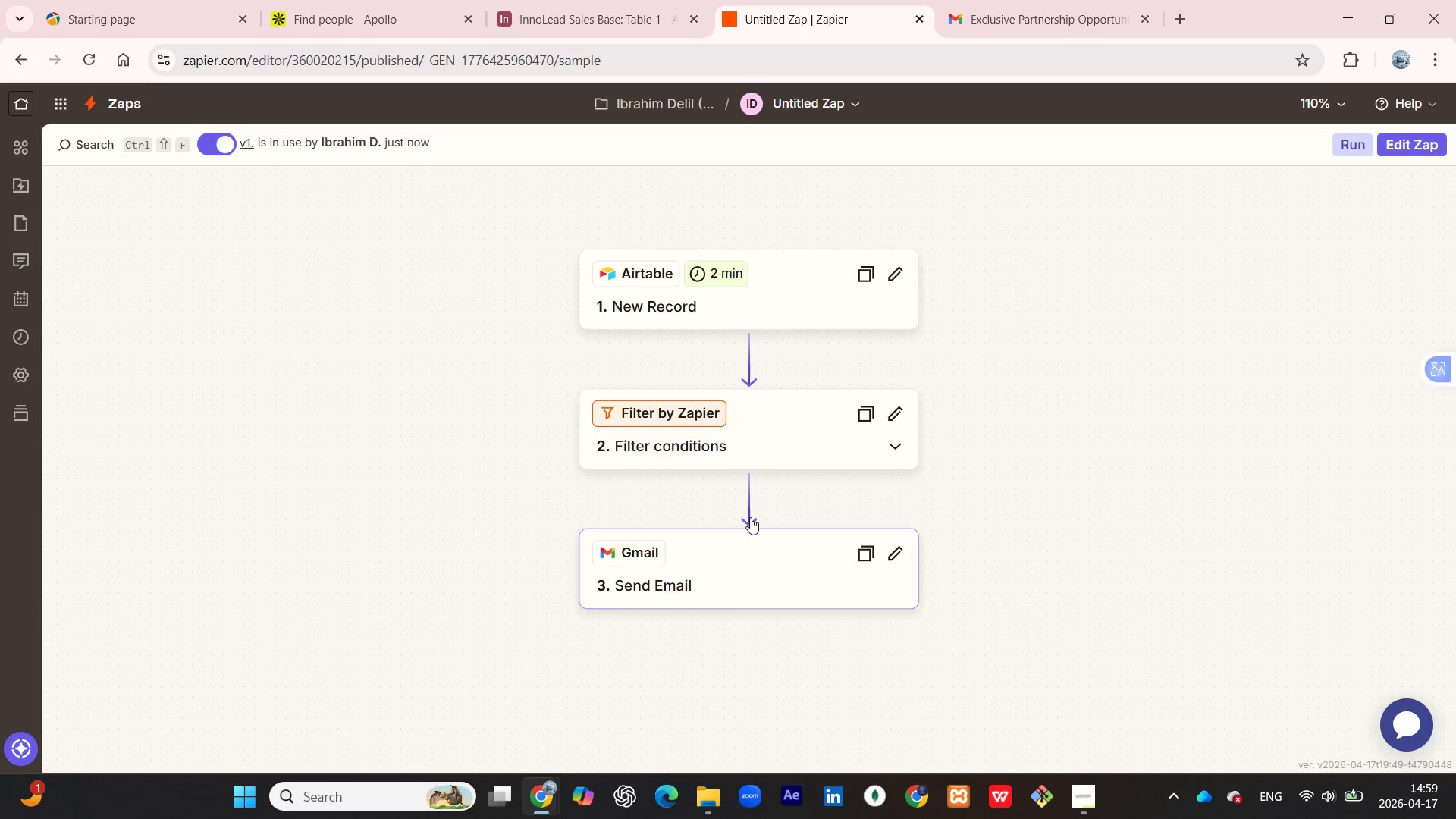 
wait(12.81)
 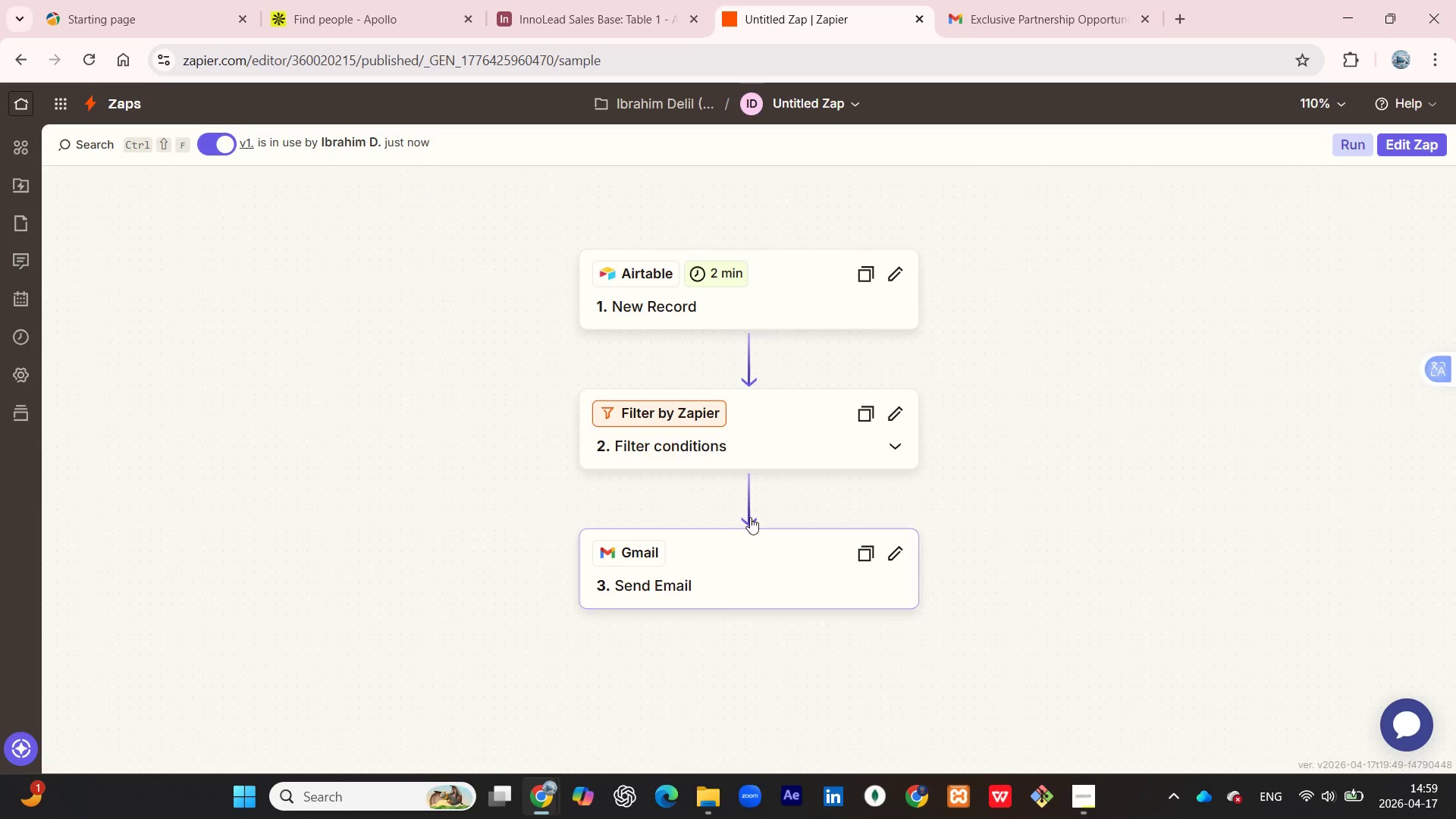 
scroll: coordinate [670, 624], scroll_direction: down, amount: 1.0
 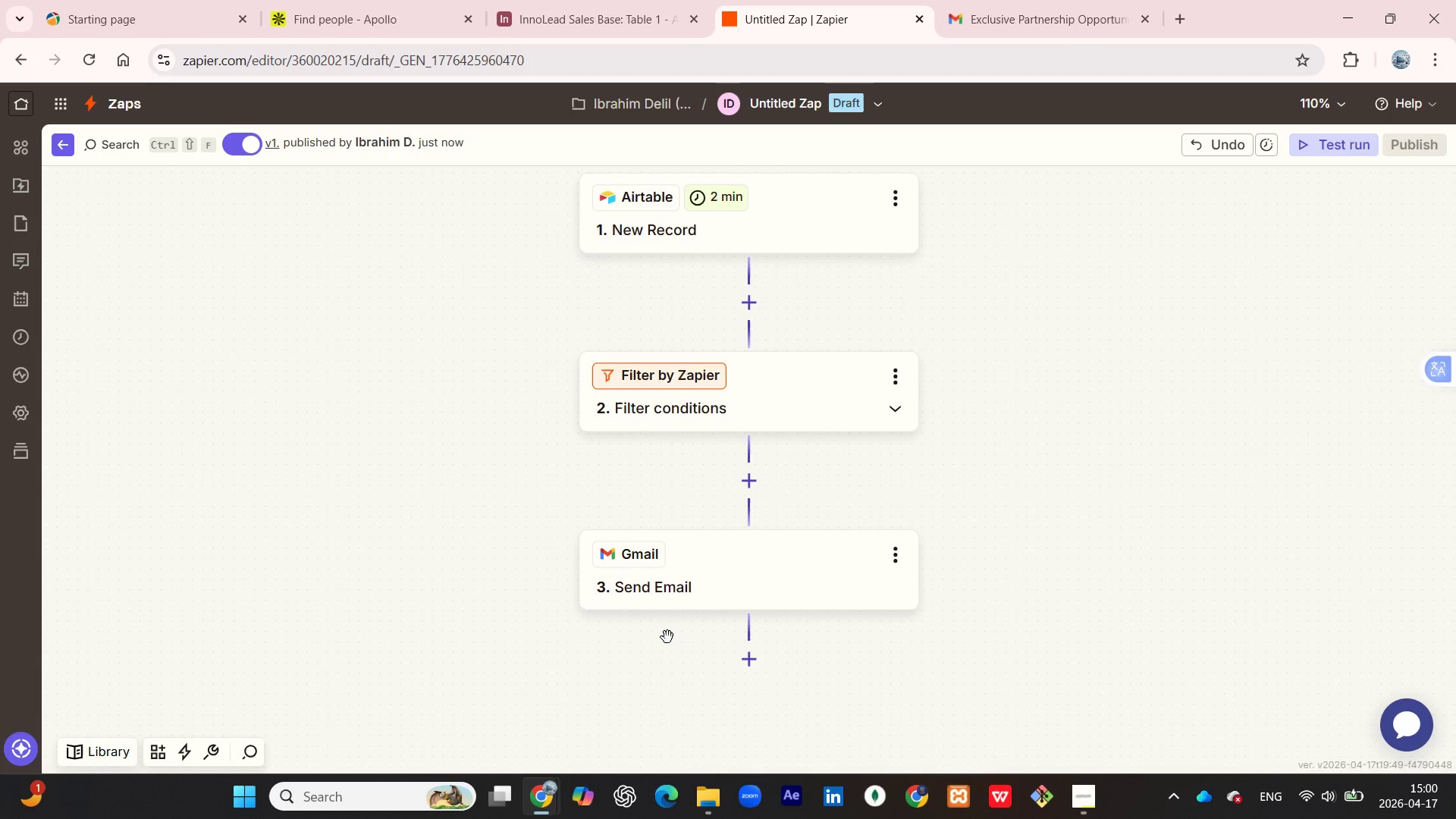 
wait(10.48)
 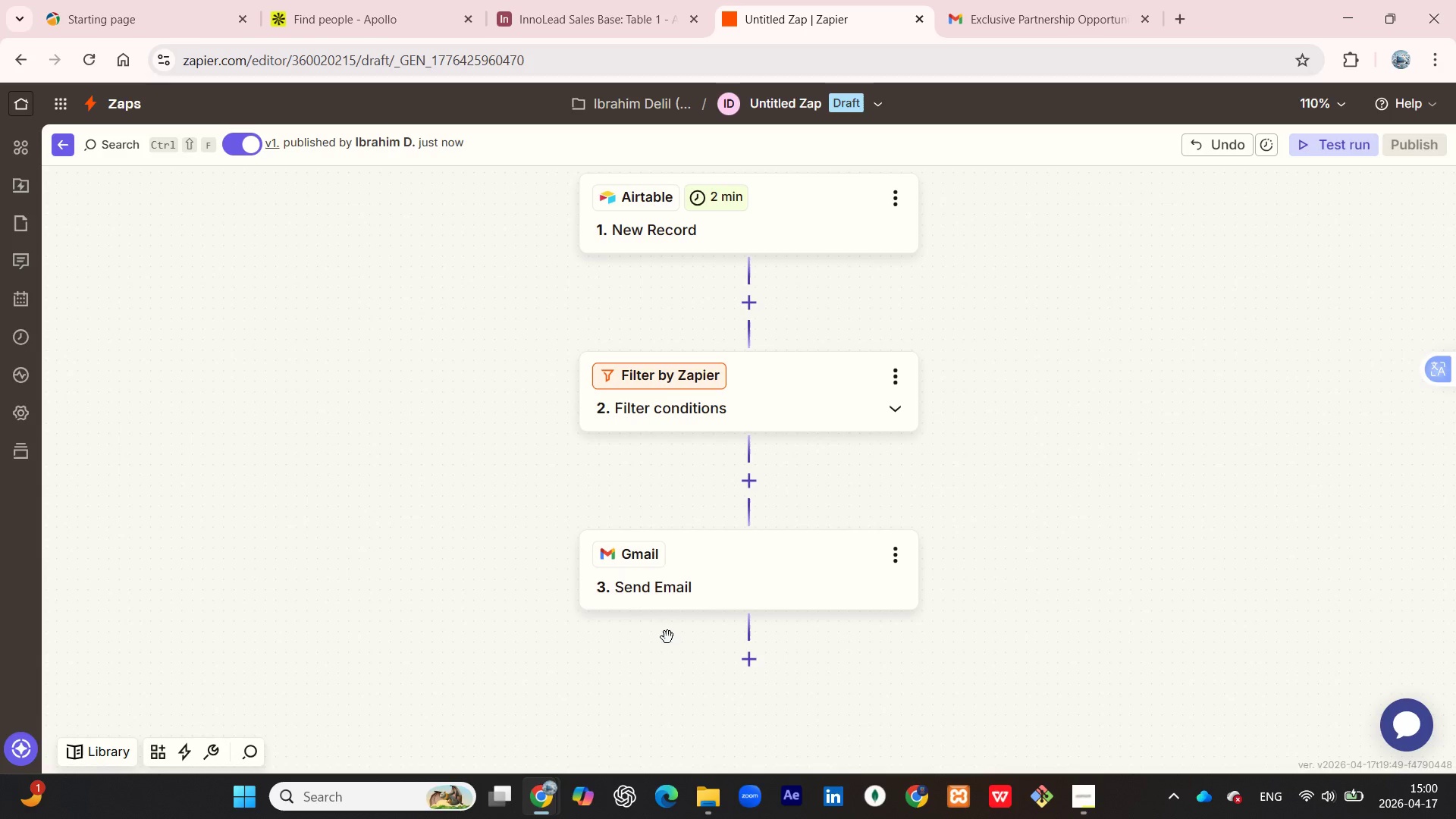 
left_click([749, 674])
 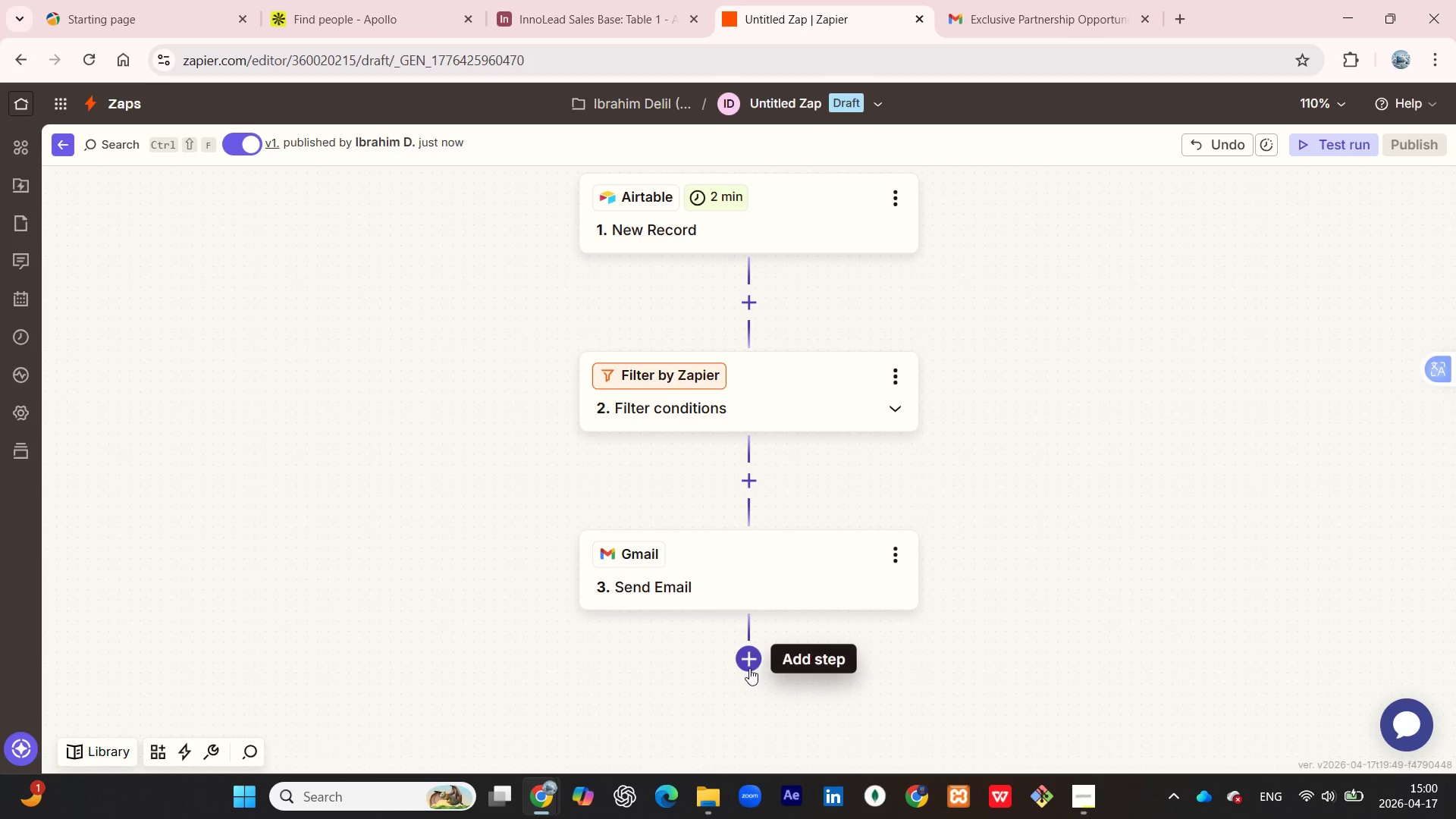 
left_click([749, 668])
 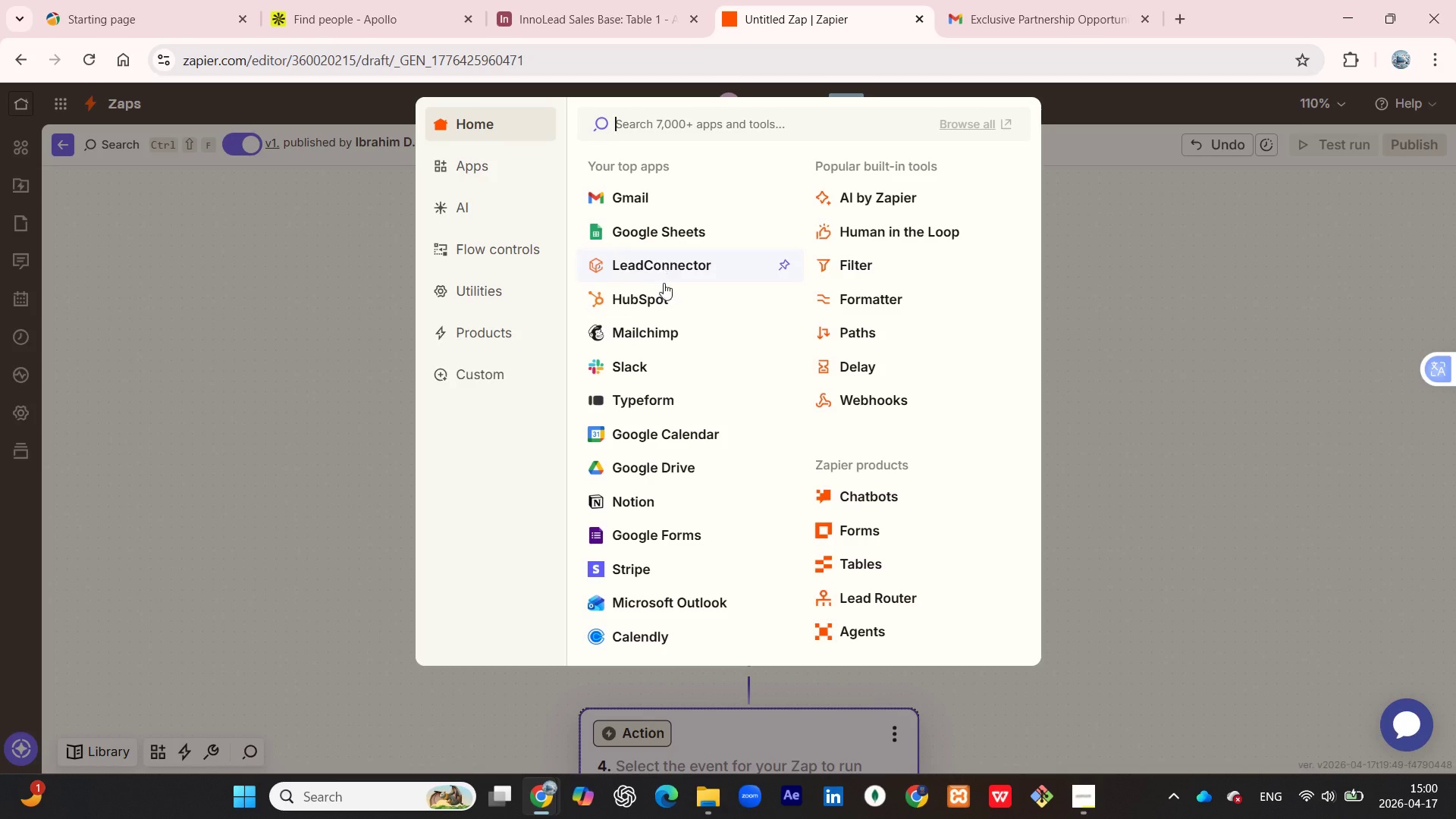 
scroll: coordinate [638, 572], scroll_direction: down, amount: 2.0
 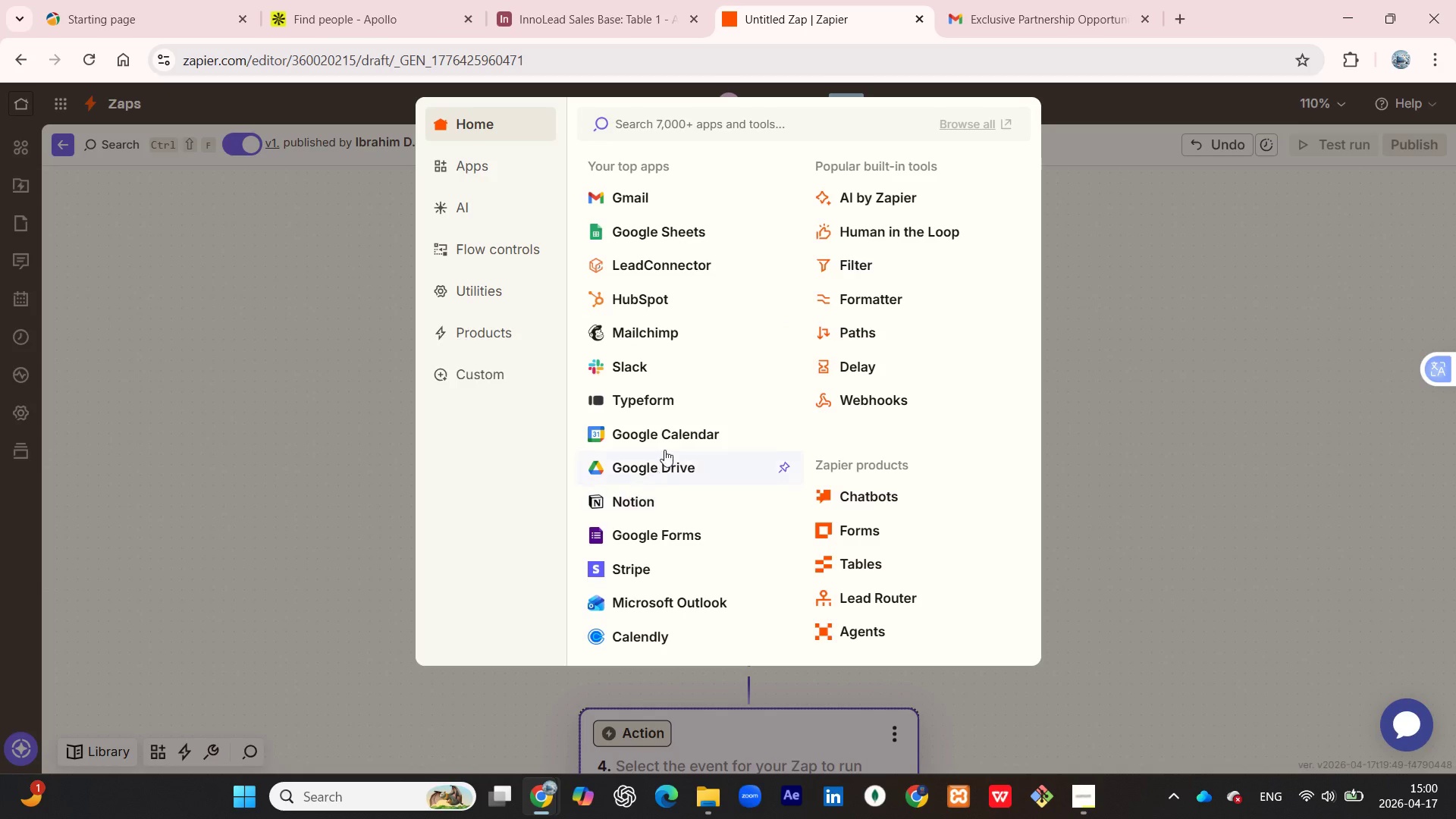 
left_click([676, 431])
 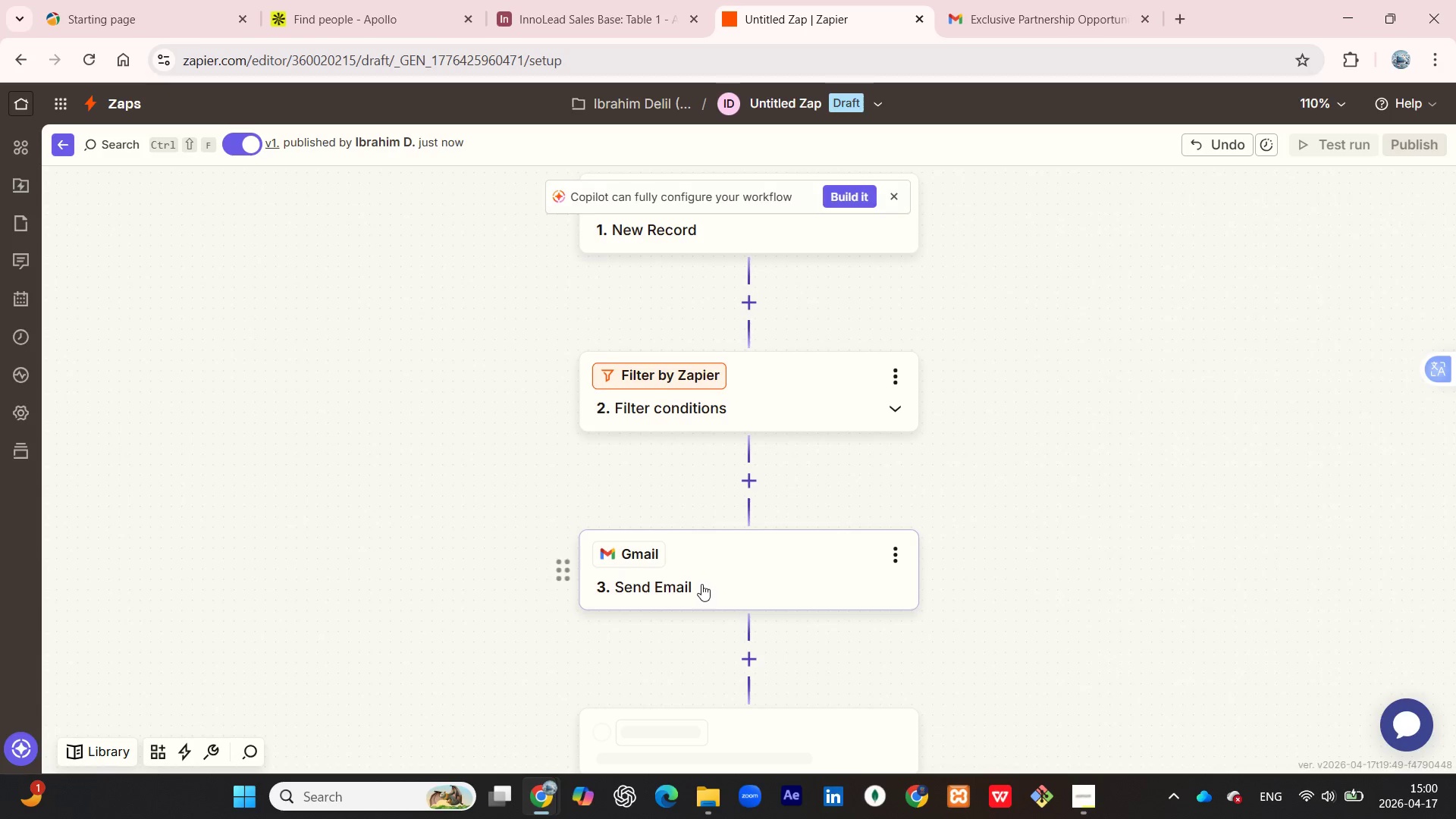 
scroll: coordinate [701, 584], scroll_direction: down, amount: 2.0
 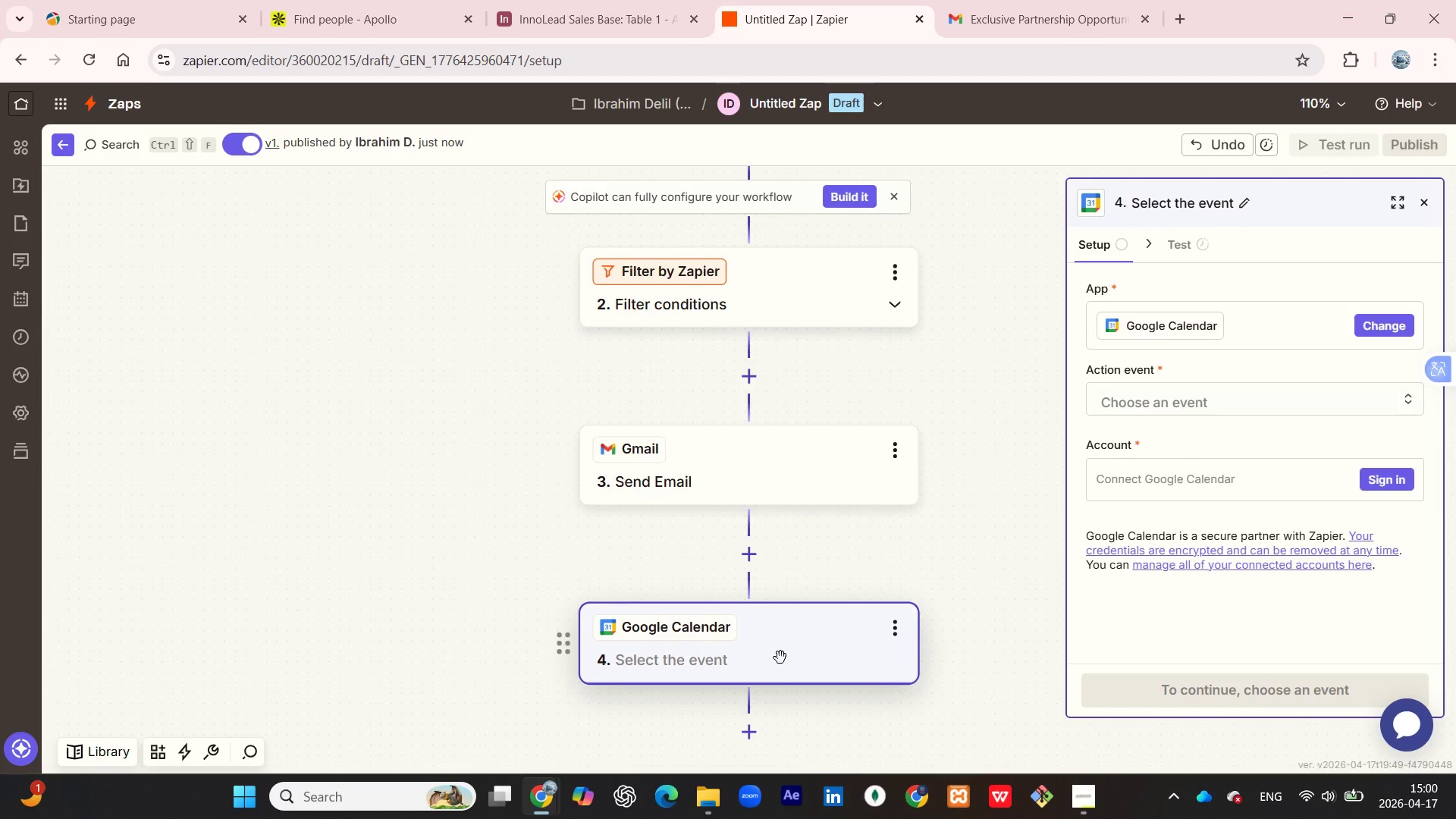 
wait(5.06)
 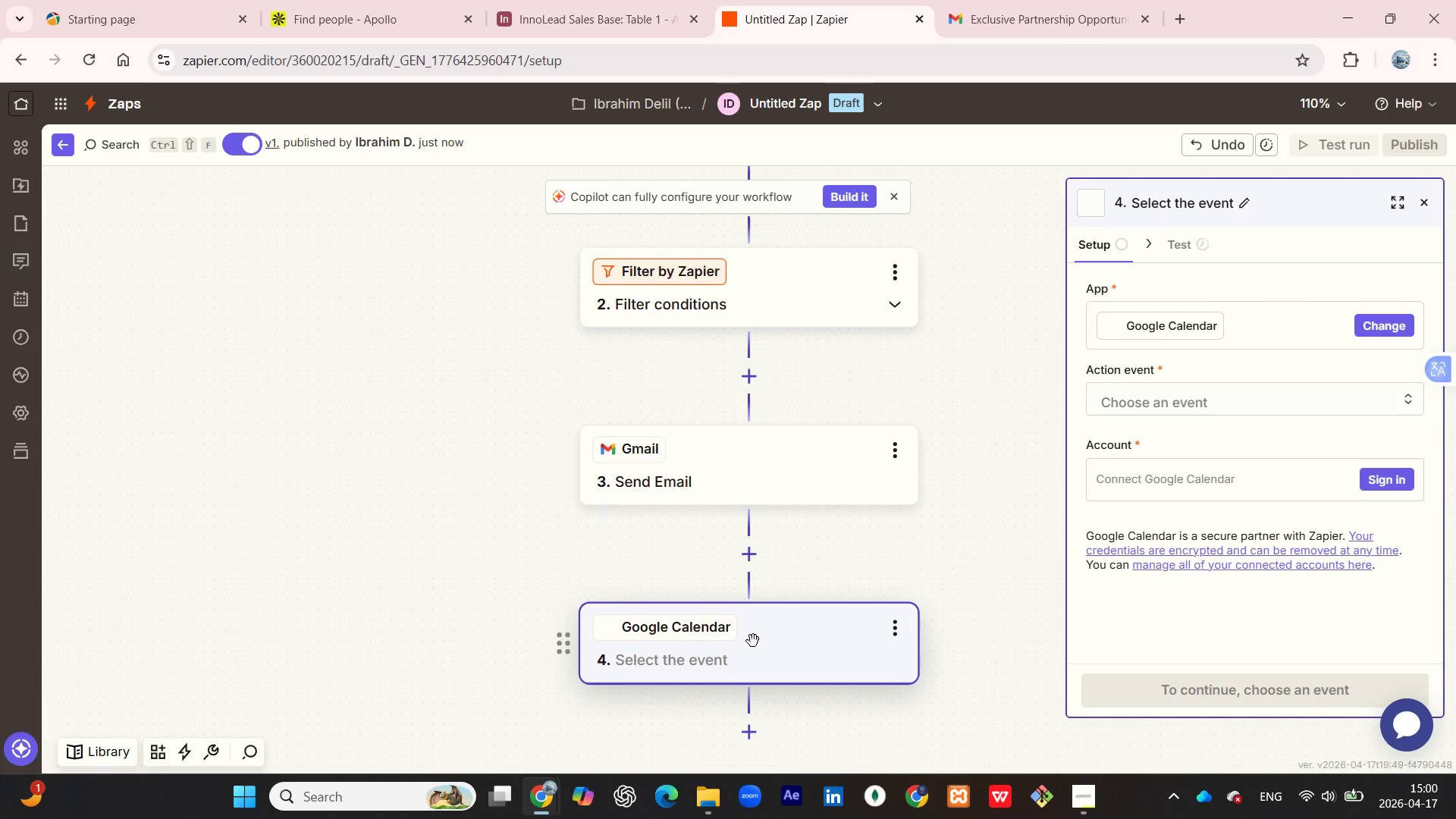 
left_click([1250, 407])
 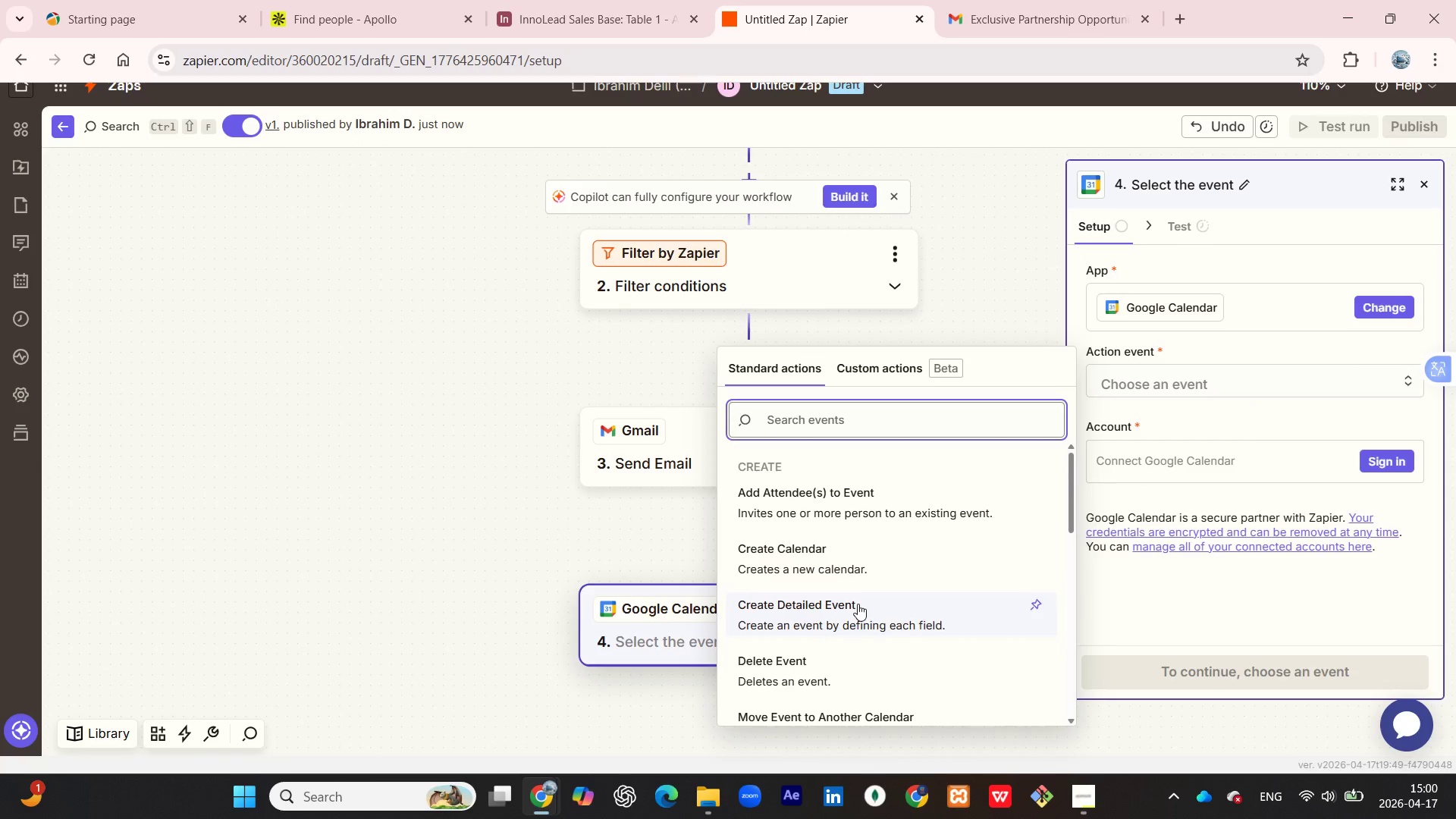 
left_click([858, 604])
 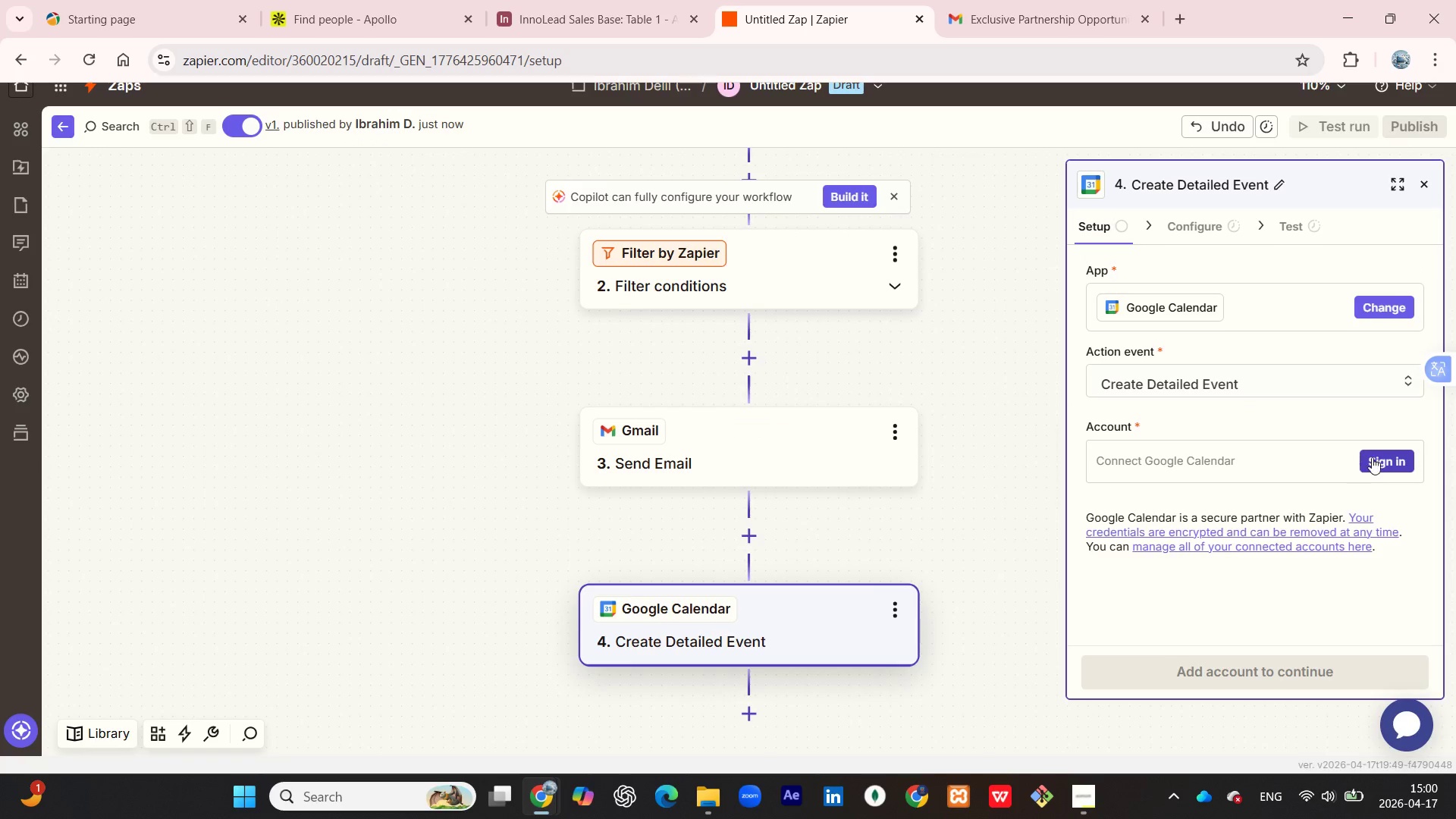 
left_click([1372, 457])
 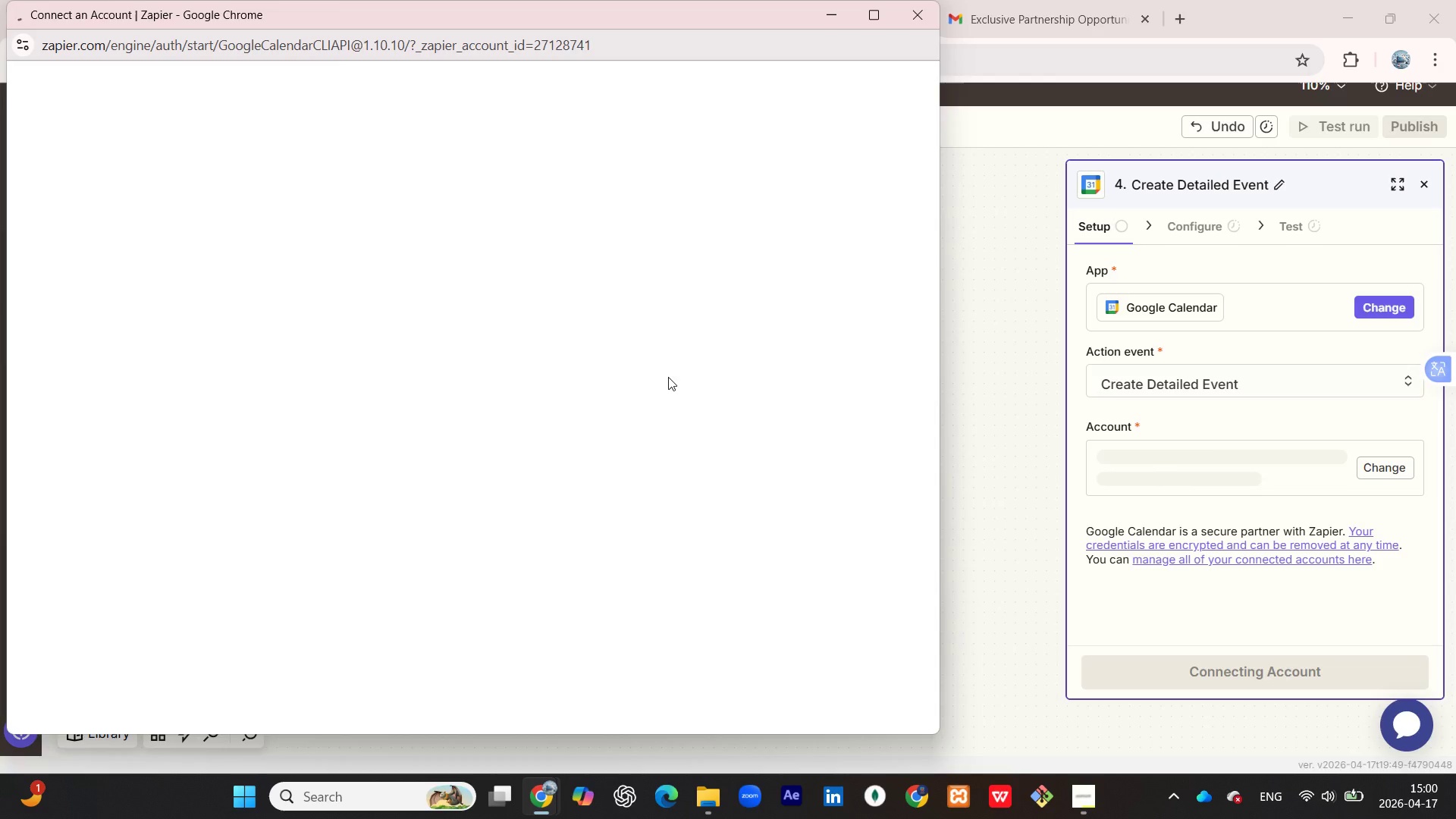 
left_click([466, 324])
 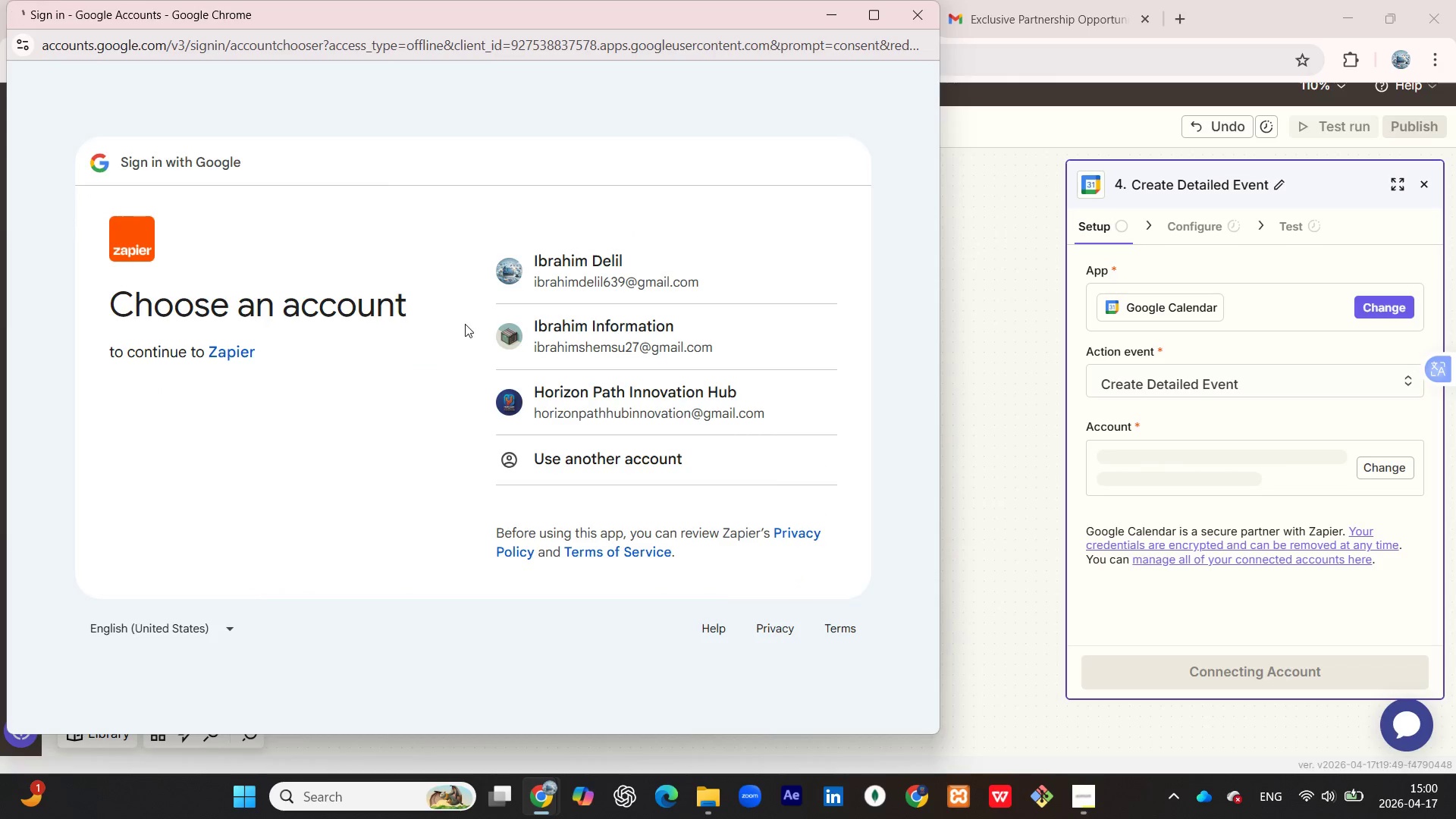 
left_click([644, 266])
 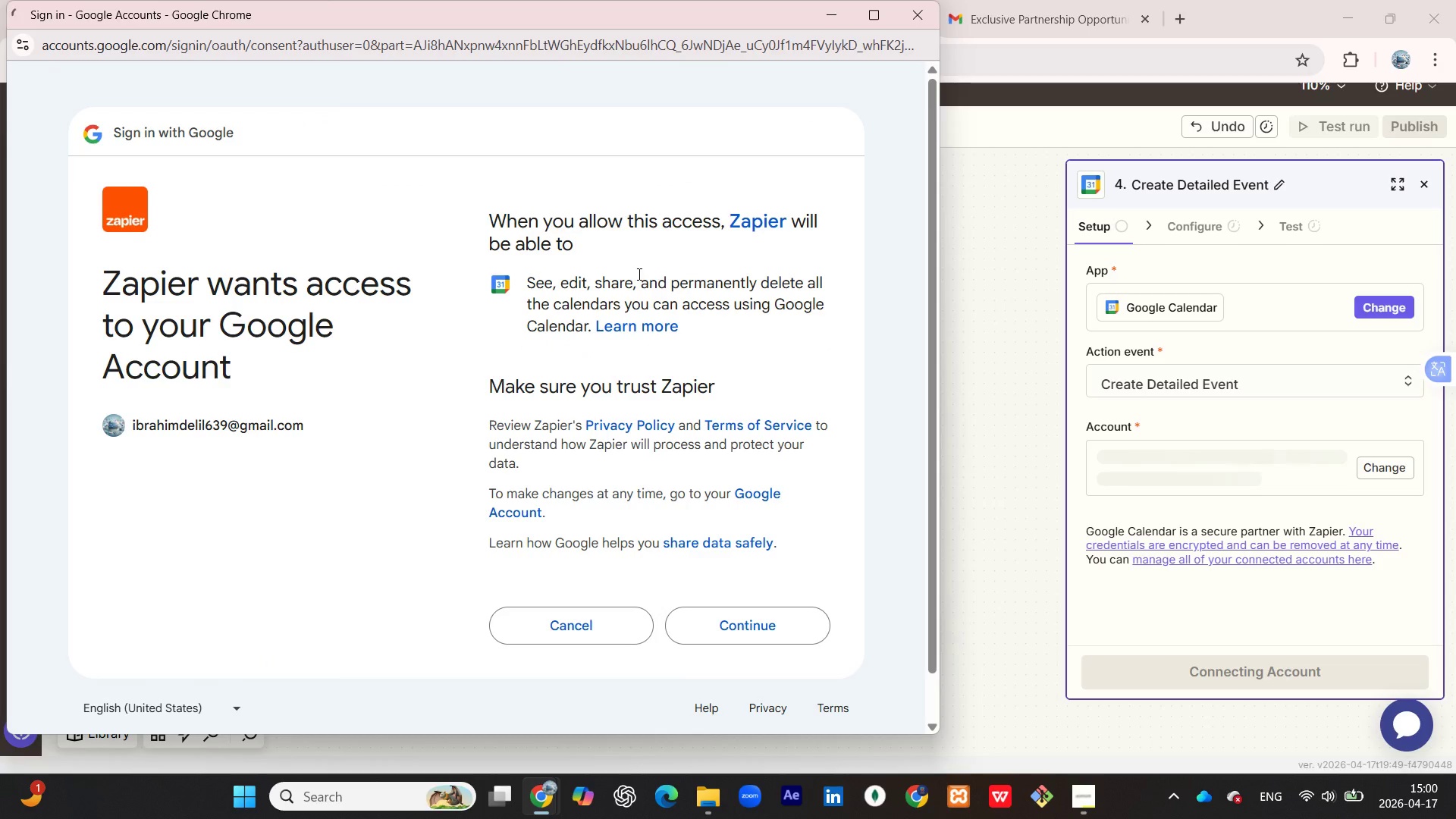 
wait(6.2)
 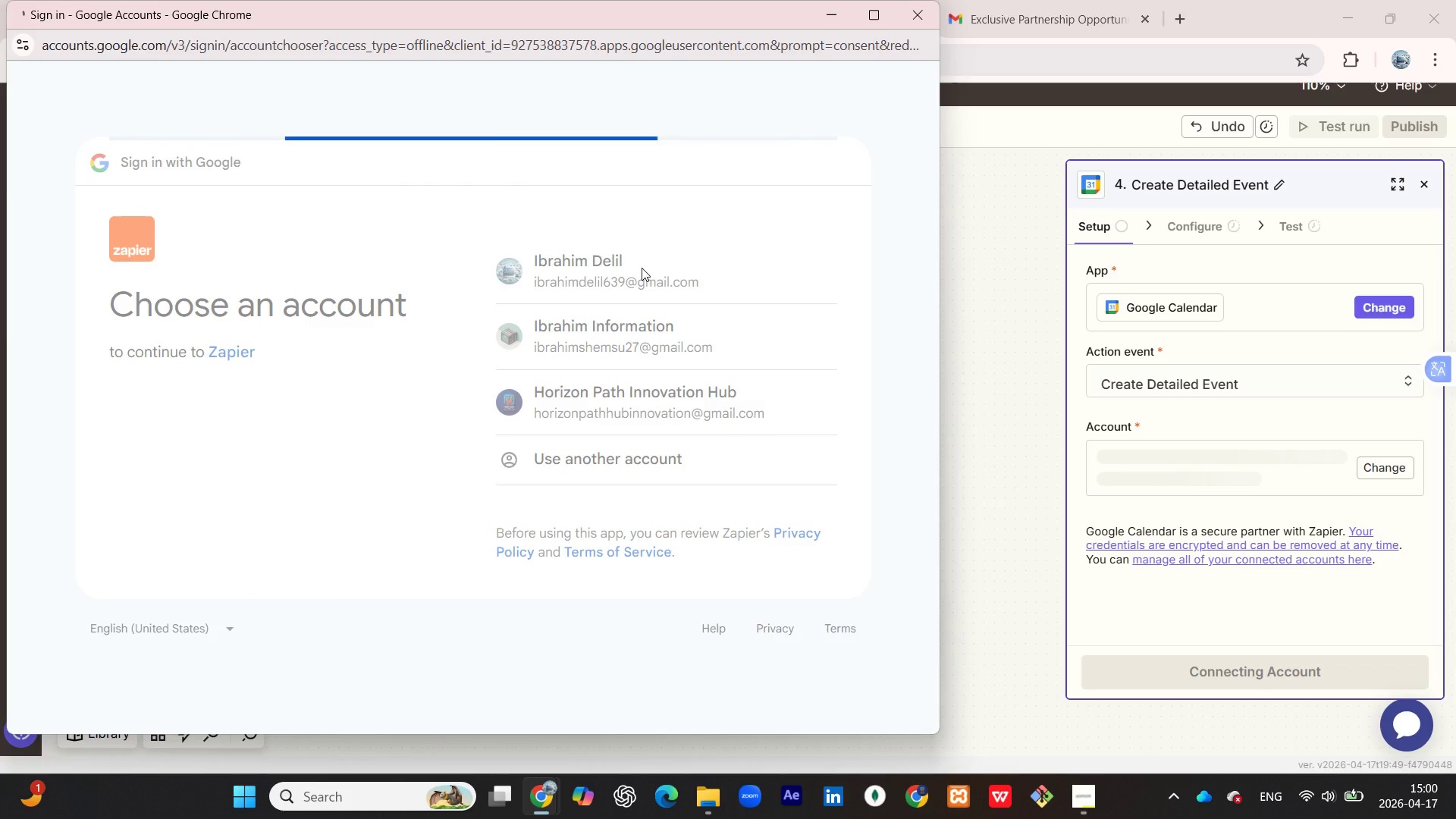 
left_click([770, 616])
 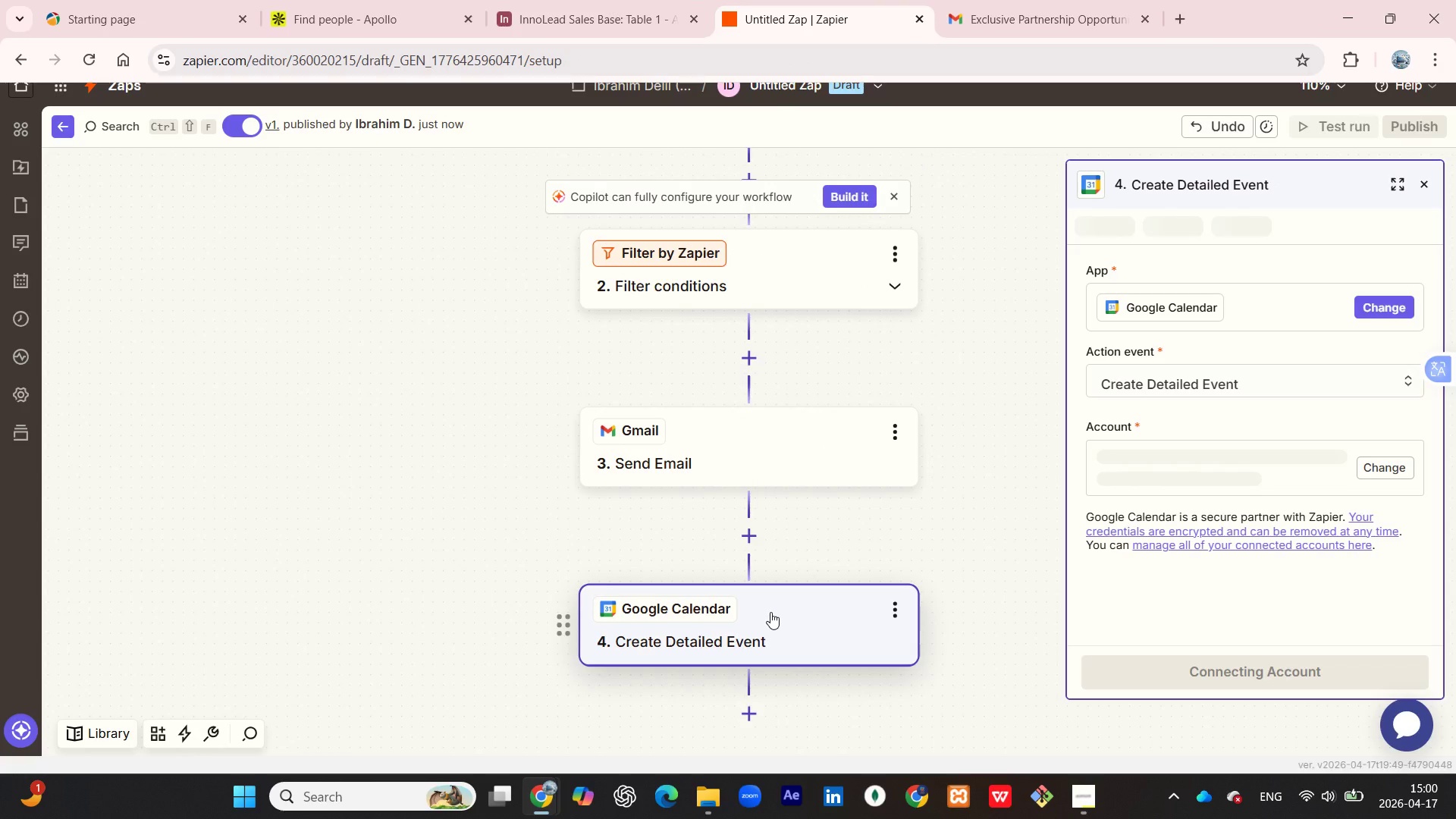 
wait(8.66)
 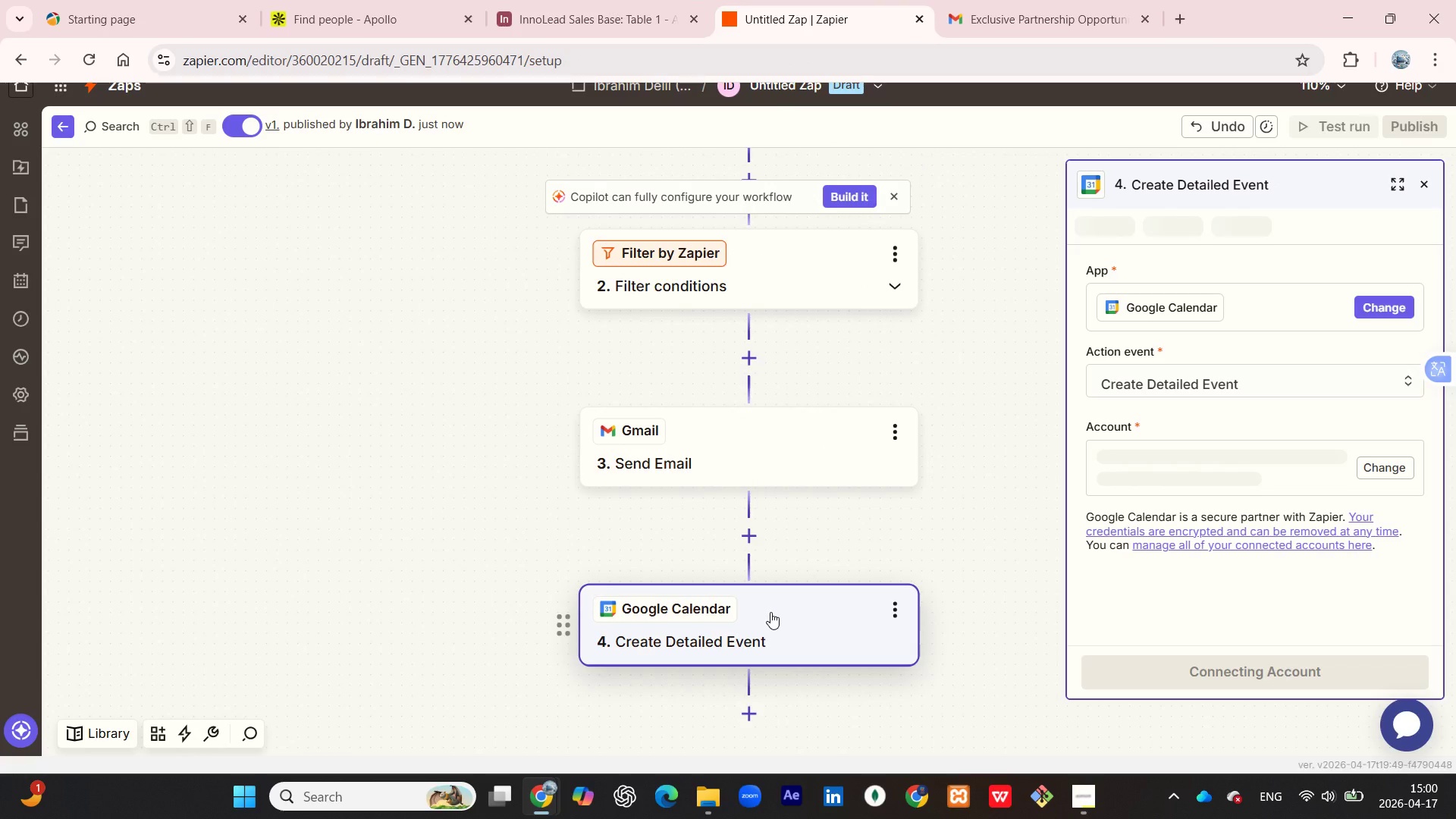 
left_click([1210, 664])
 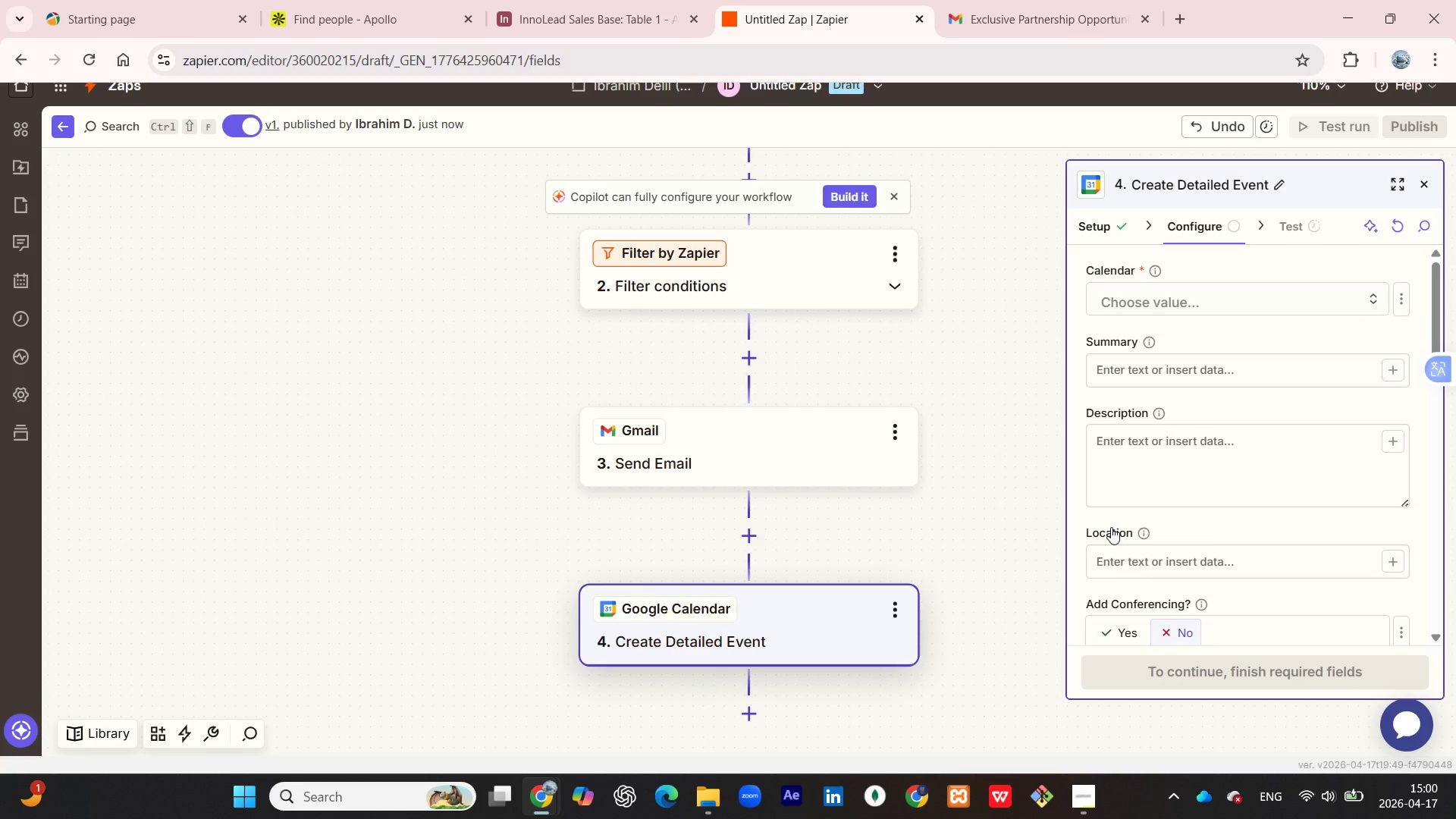 
wait(9.78)
 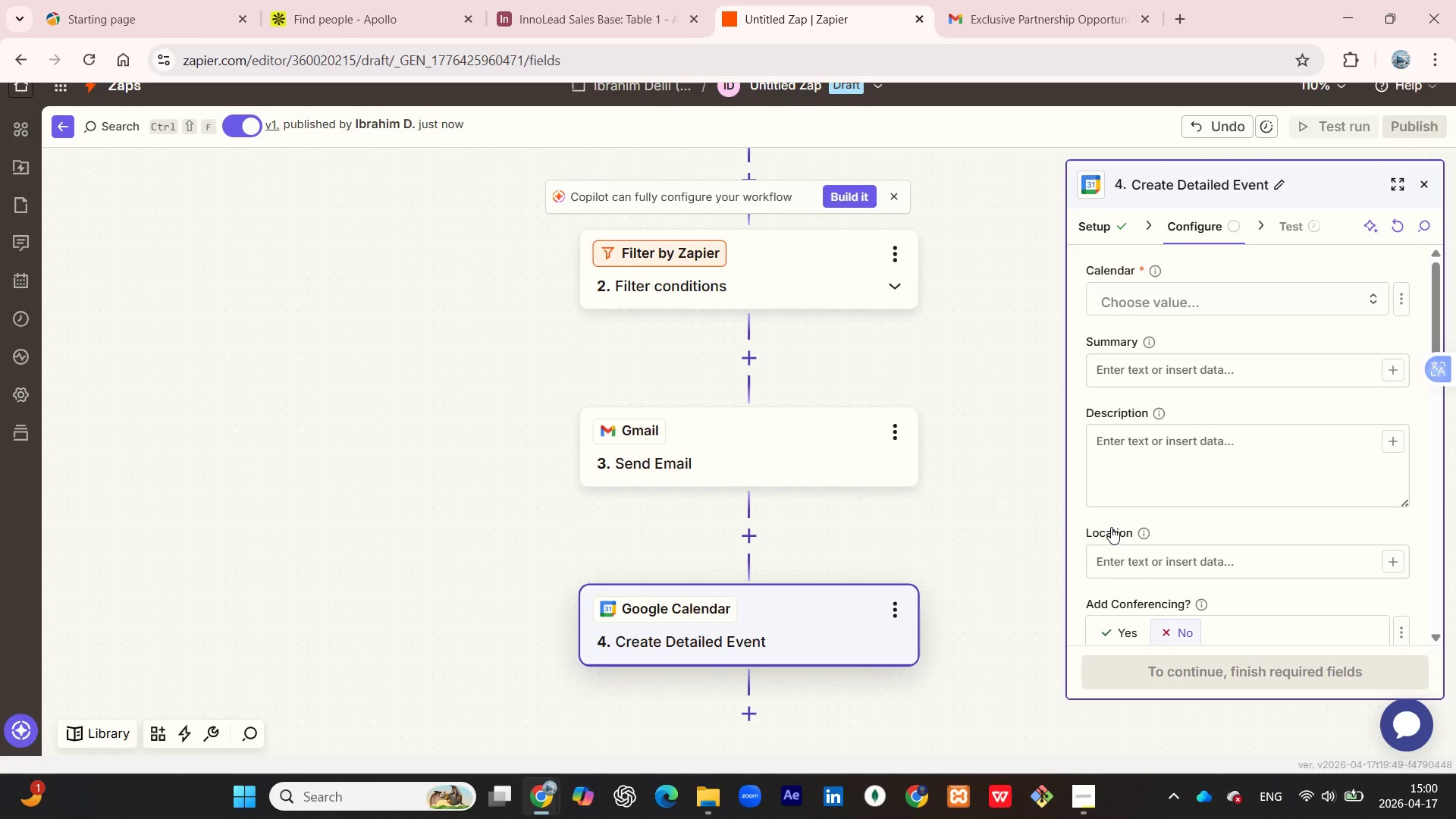 
scroll: coordinate [1197, 418], scroll_direction: up, amount: 1.0
 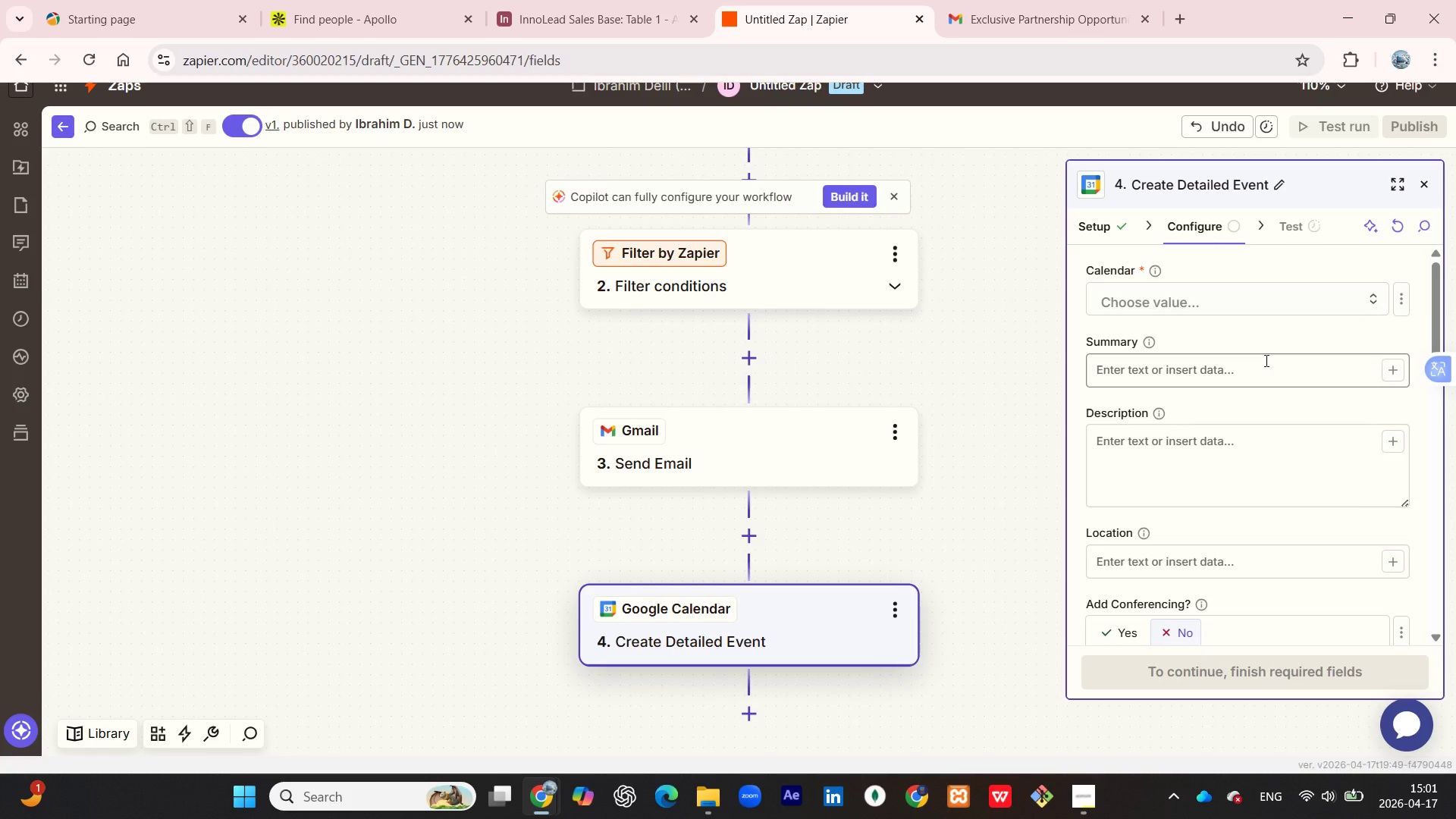 
left_click([1265, 360])
 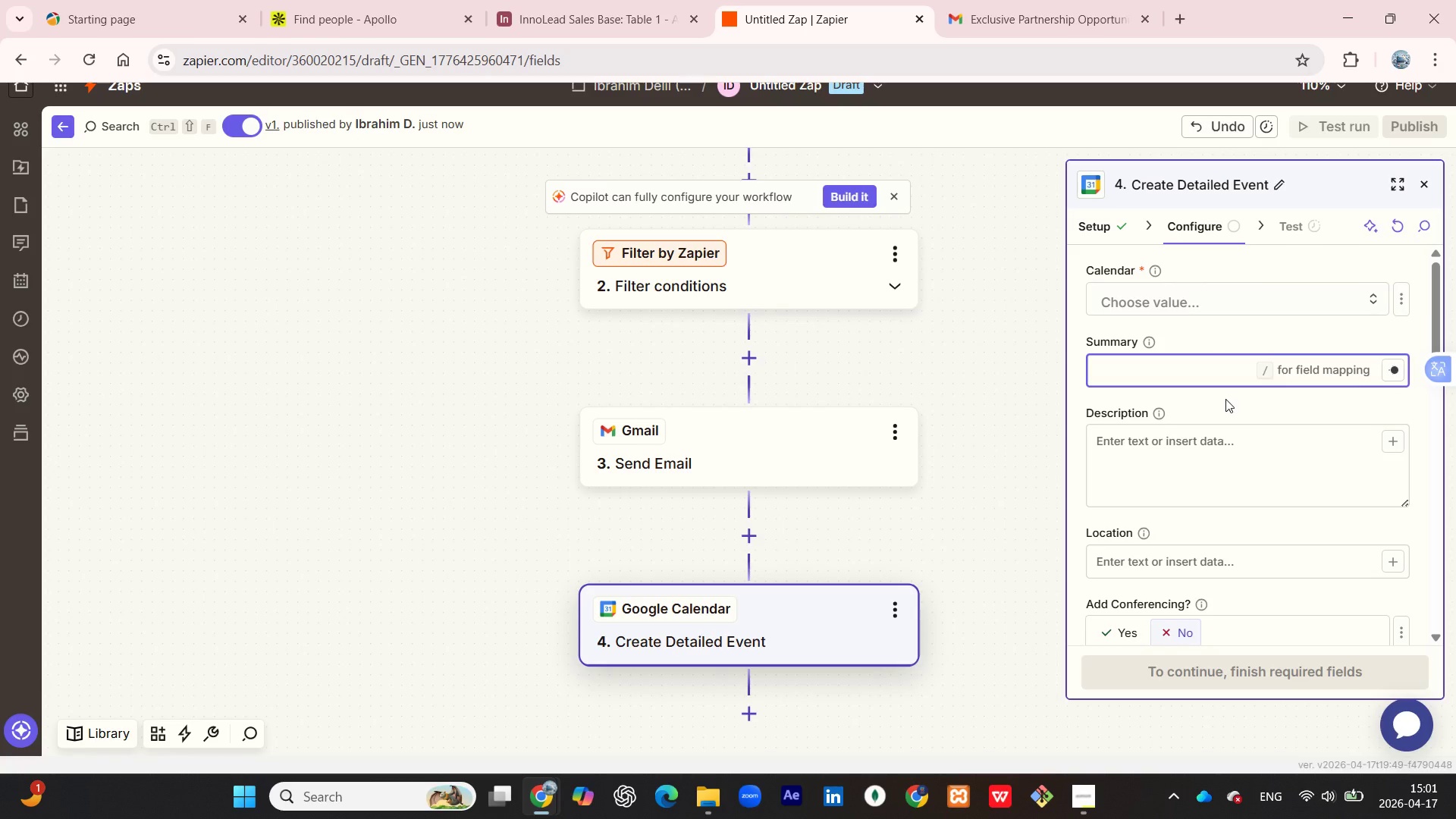 
left_click([1225, 399])
 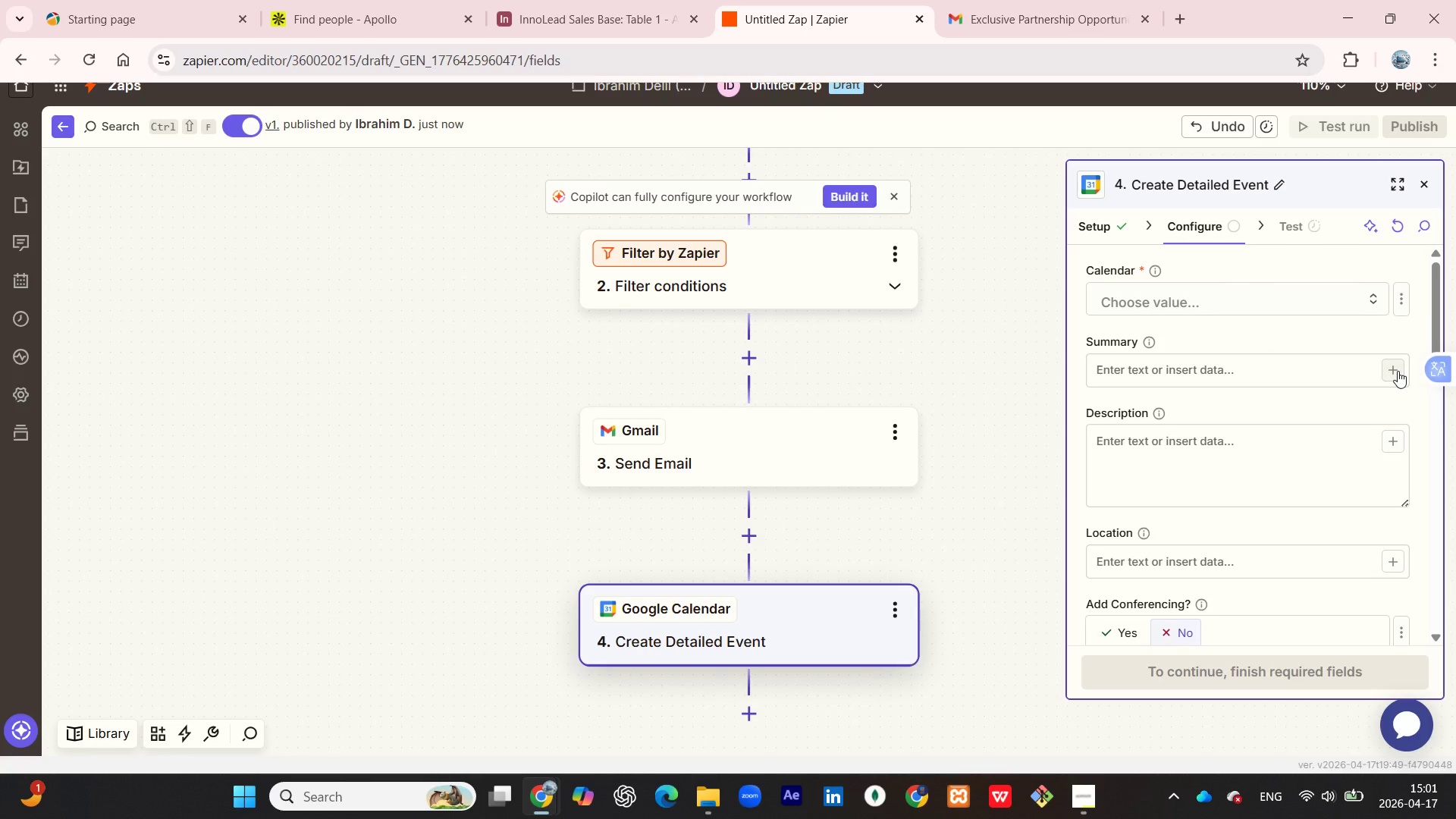 
left_click([1398, 371])
 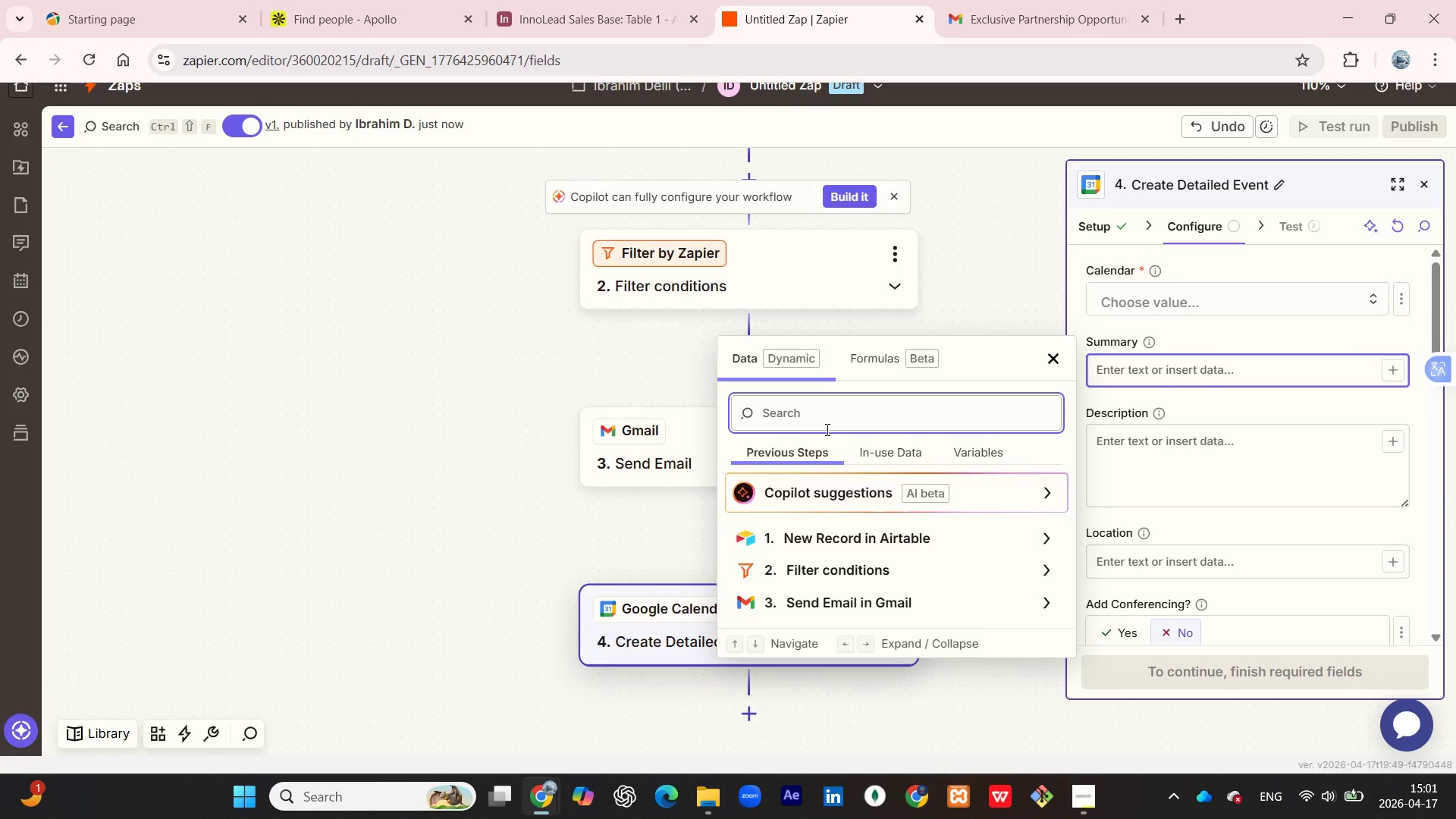 
wait(11.31)
 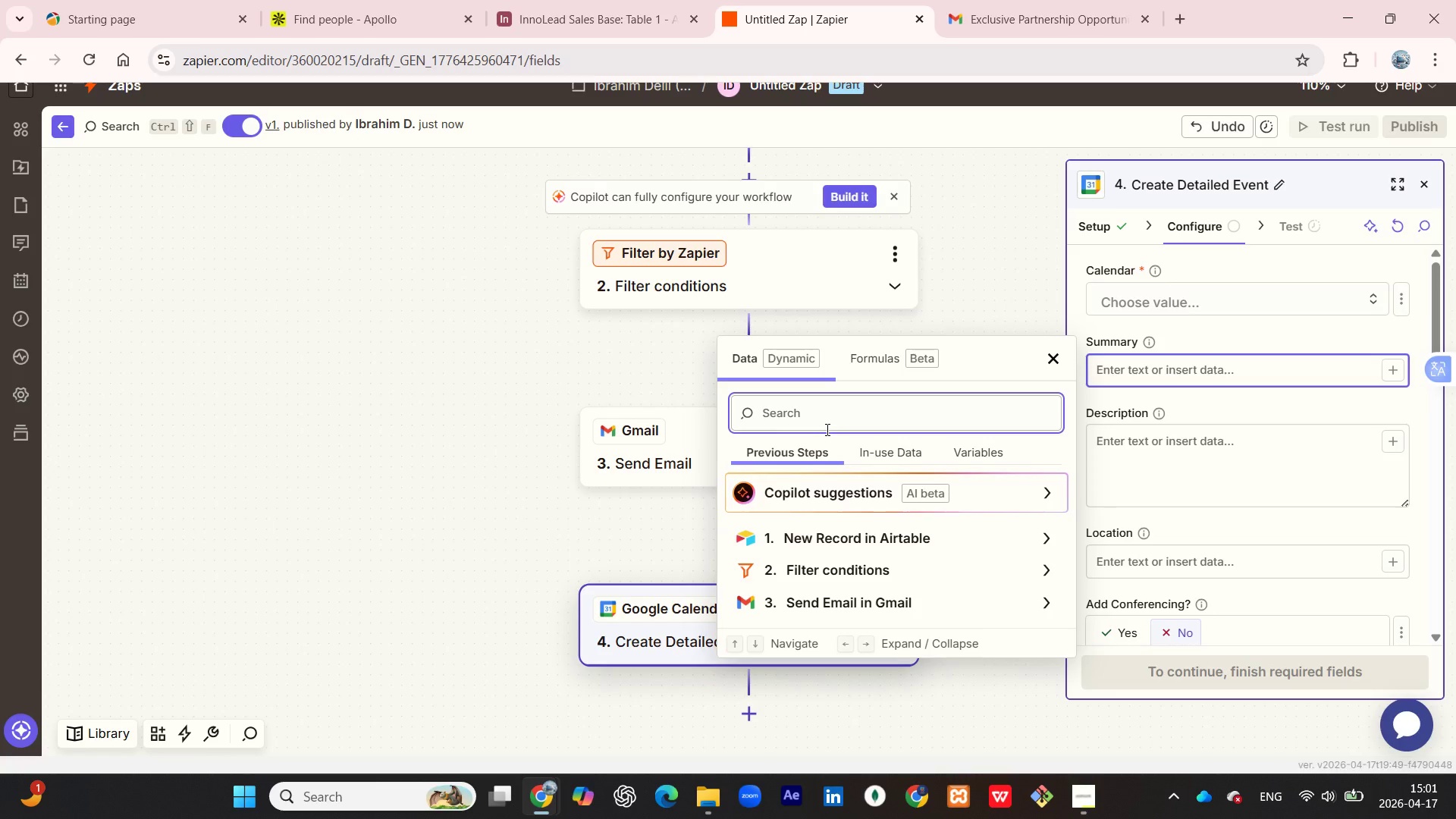 
type(com)
 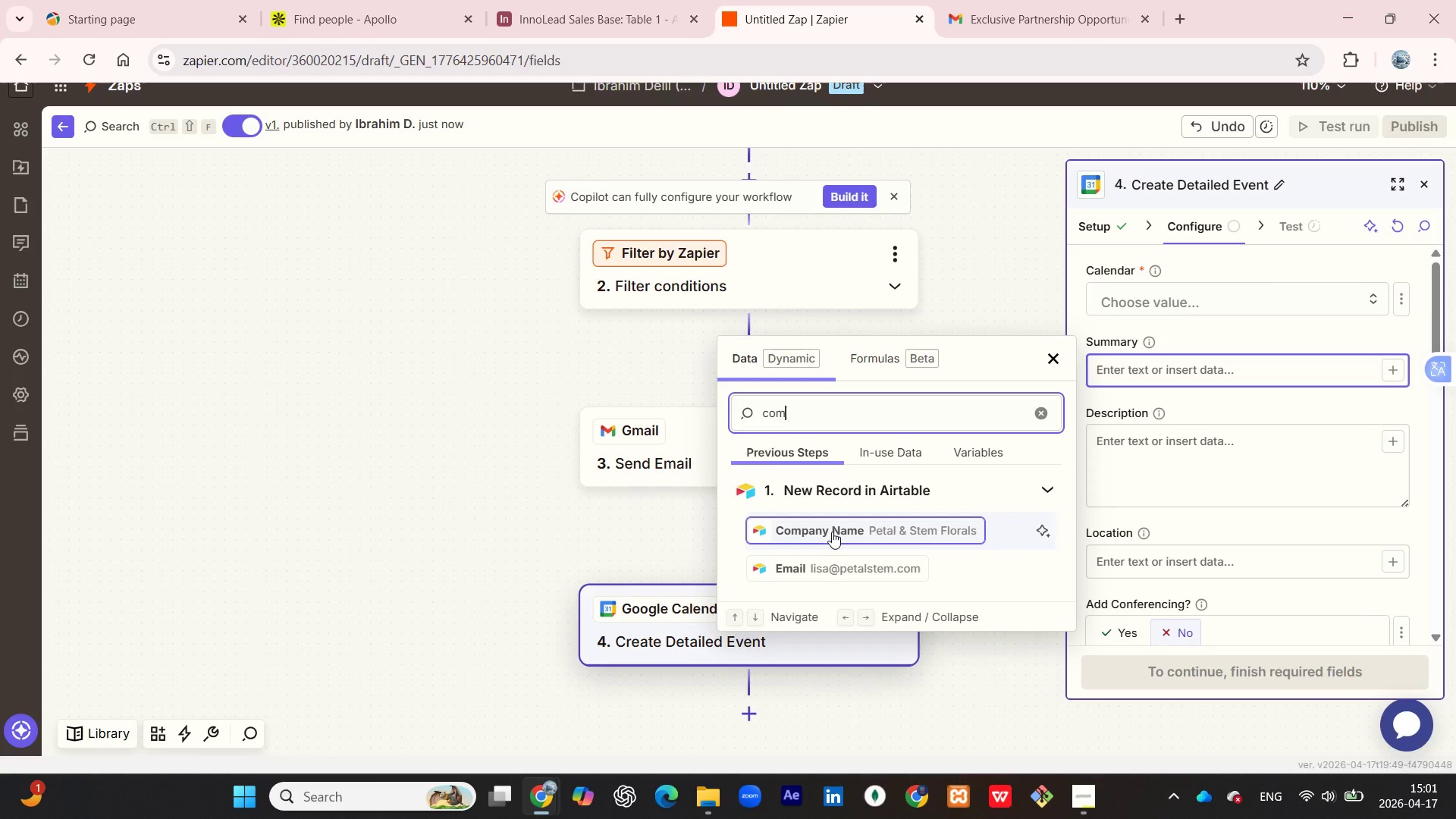 
left_click([832, 532])
 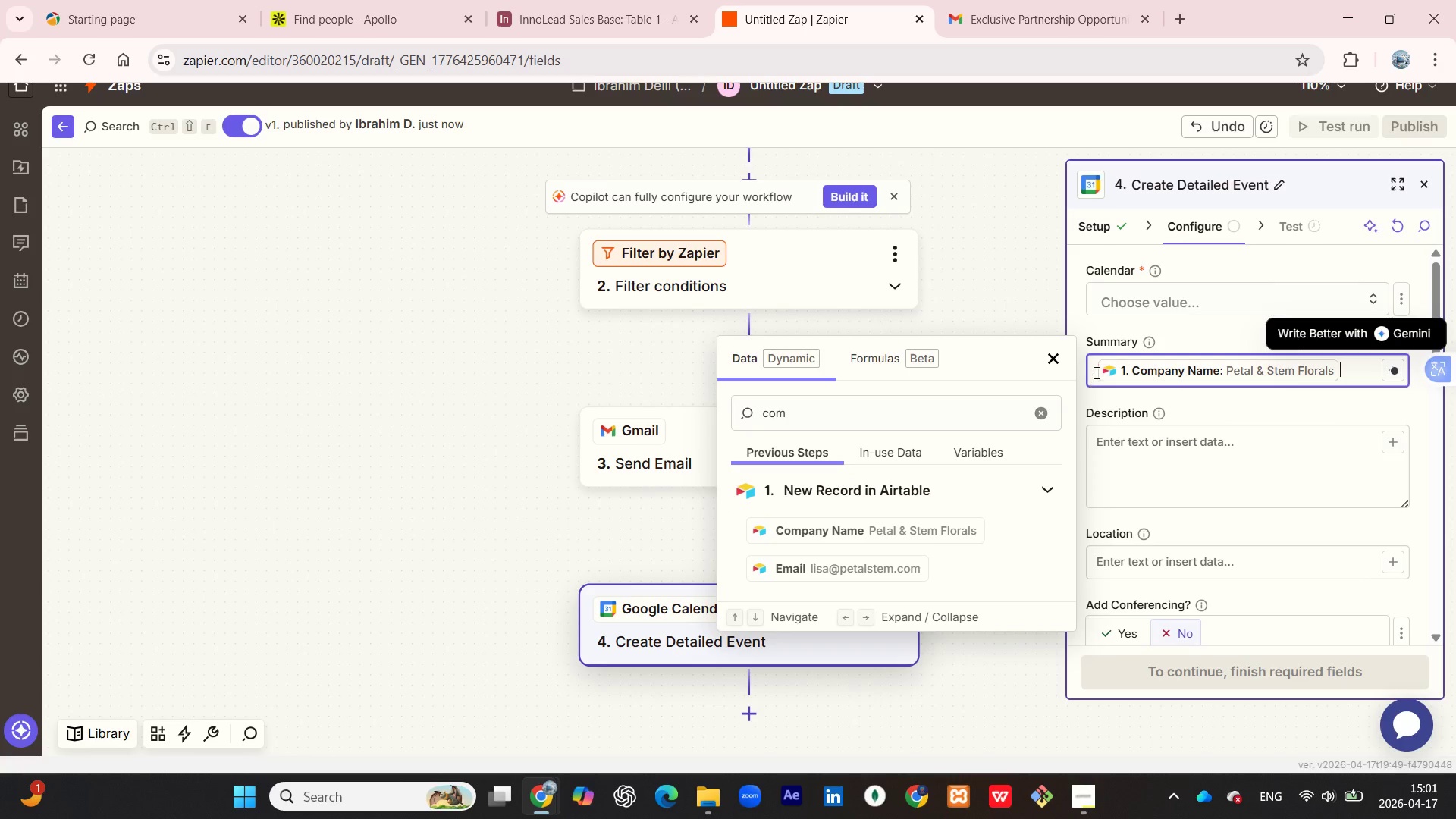 
left_click([1096, 370])
 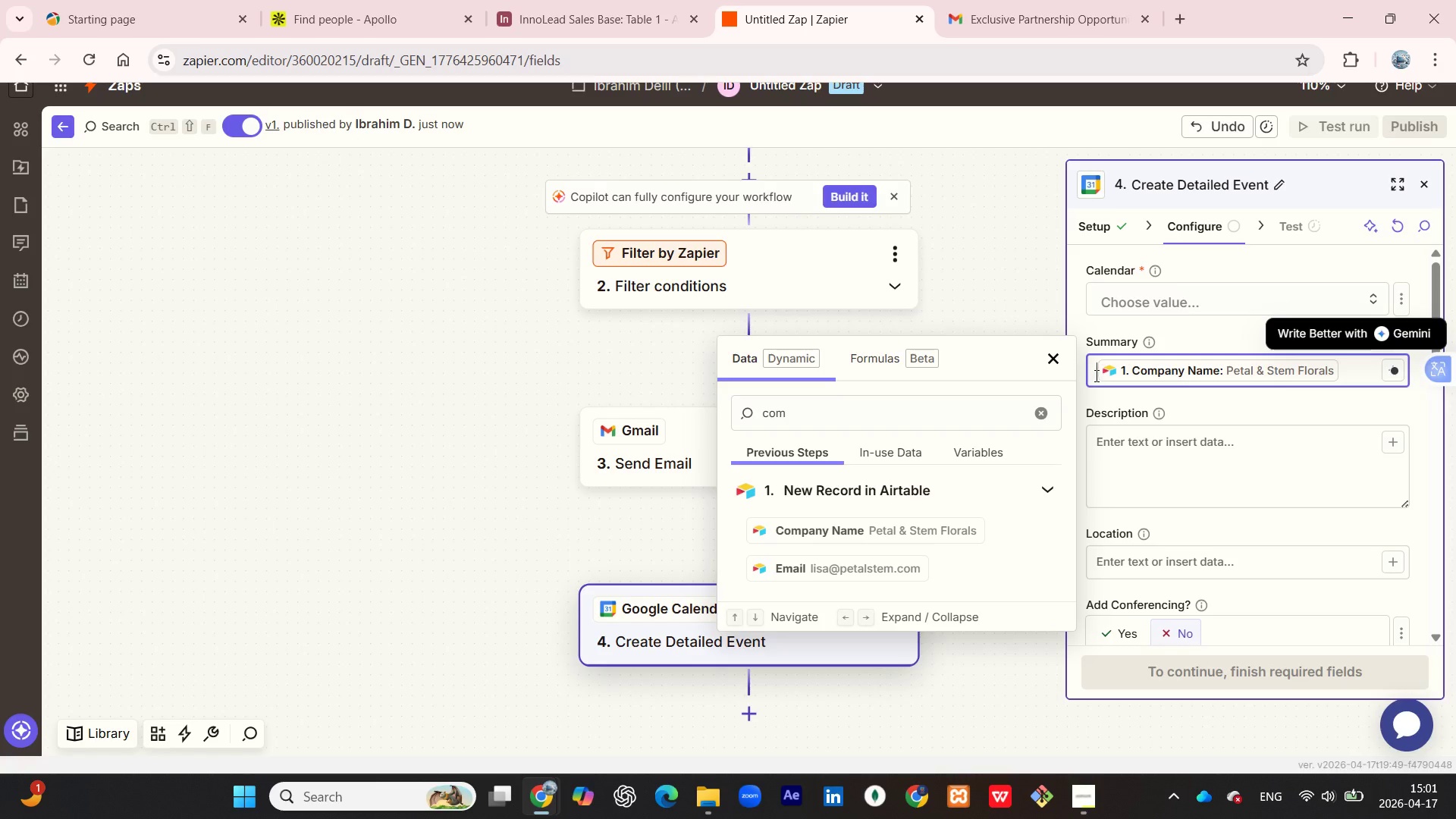 
left_click([1095, 375])
 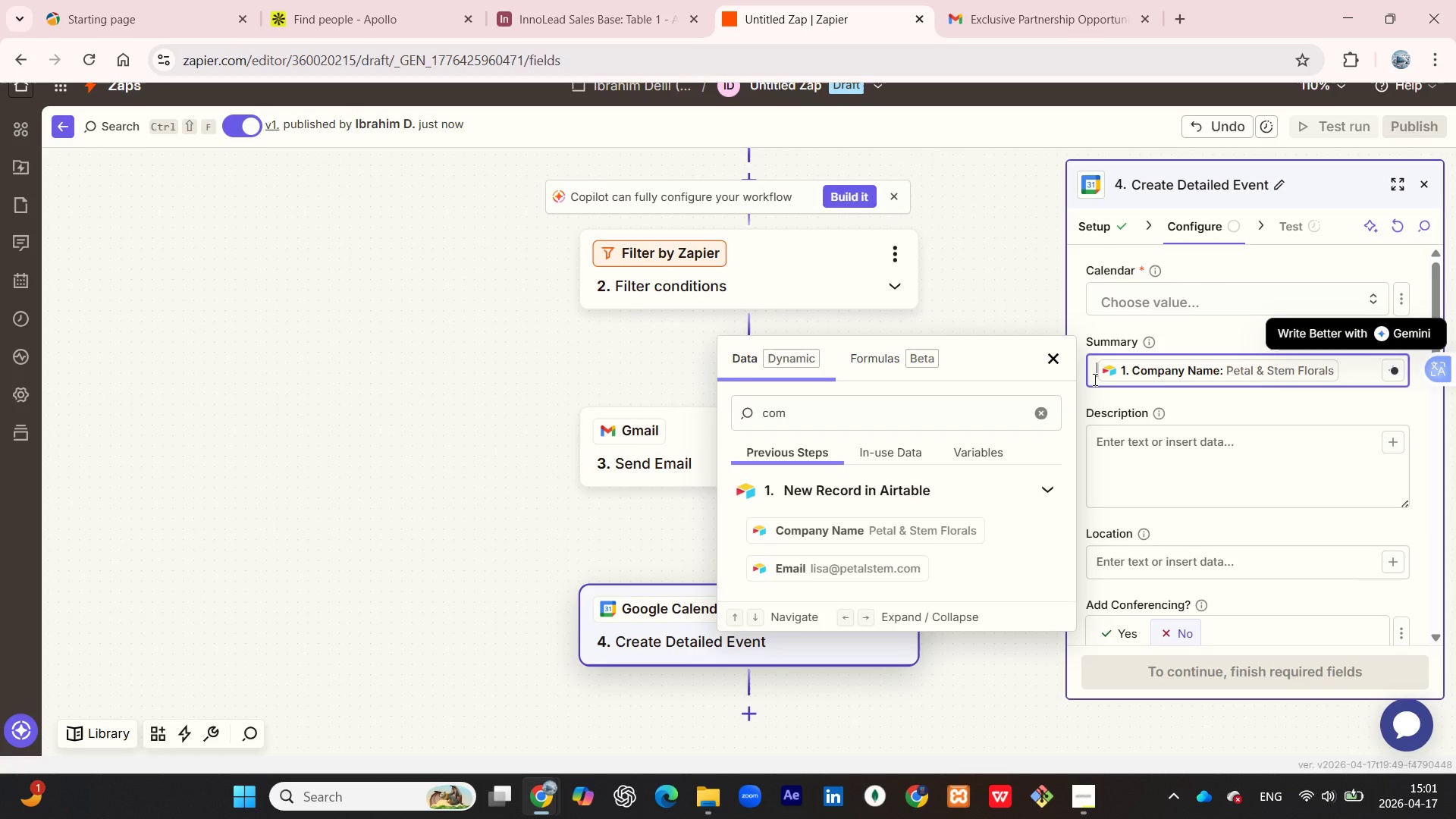 
type(Strategic Account Review )
 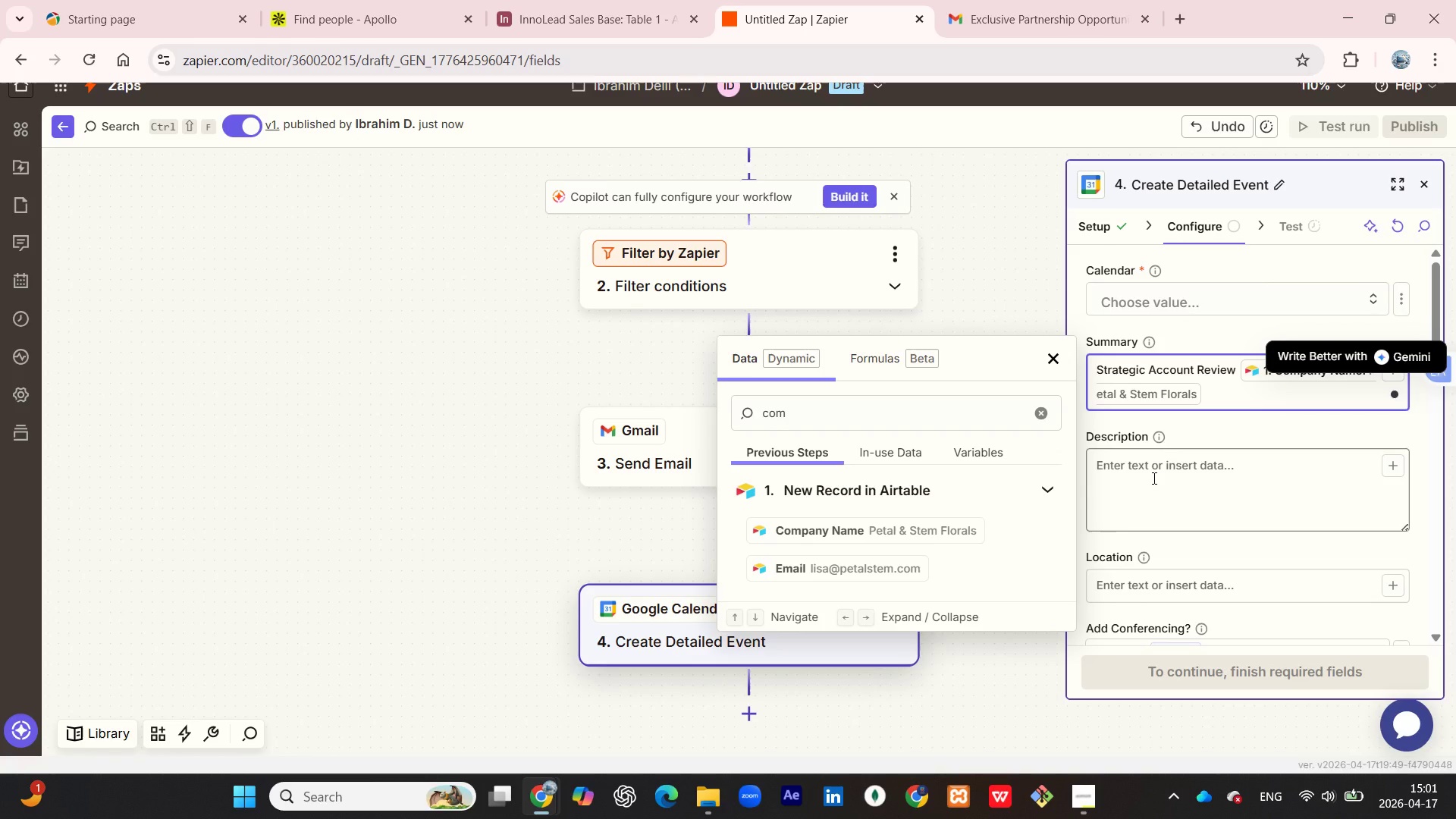 
wait(6.28)
 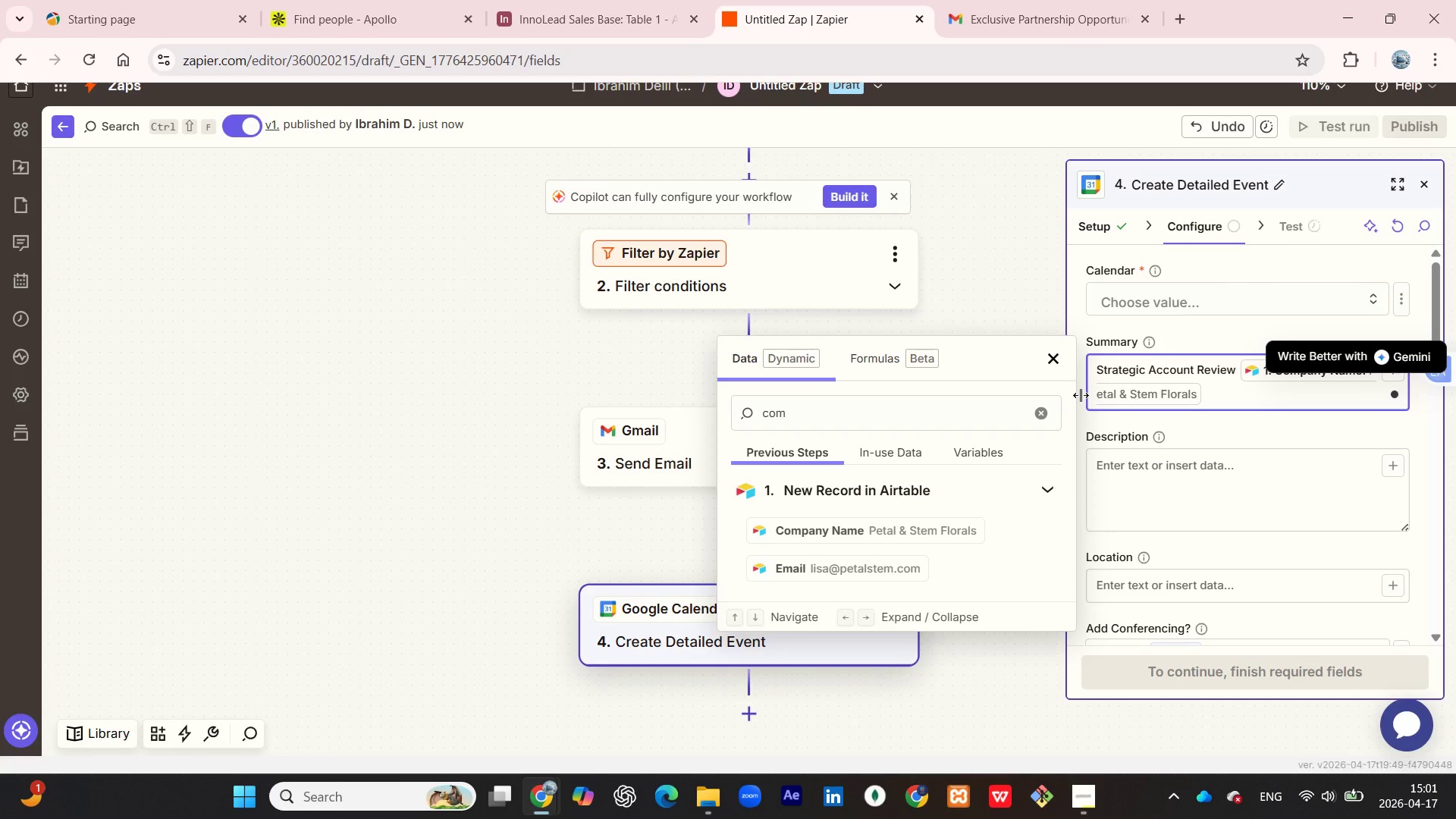 
left_click([1153, 478])
 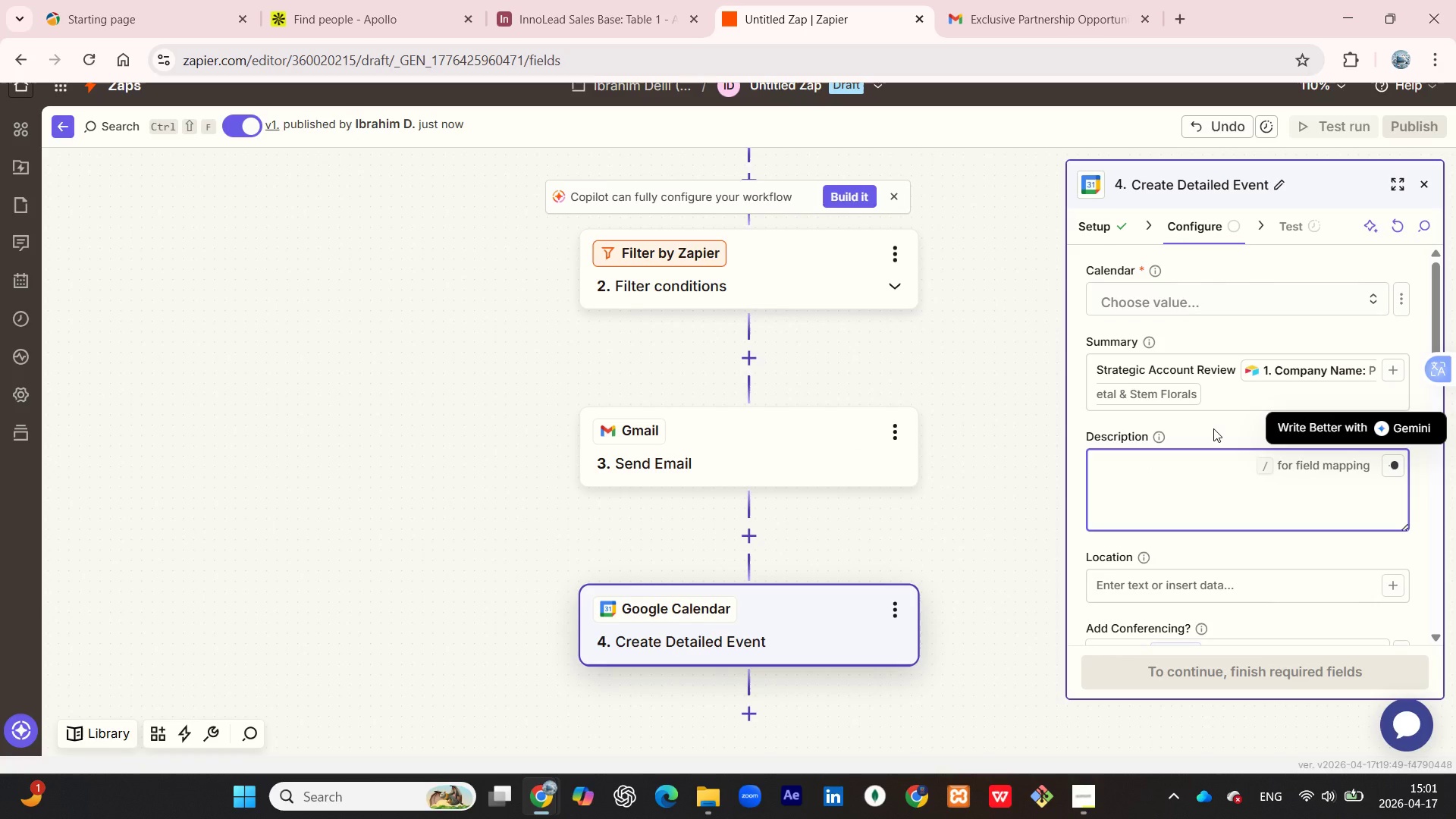 
left_click([1213, 428])
 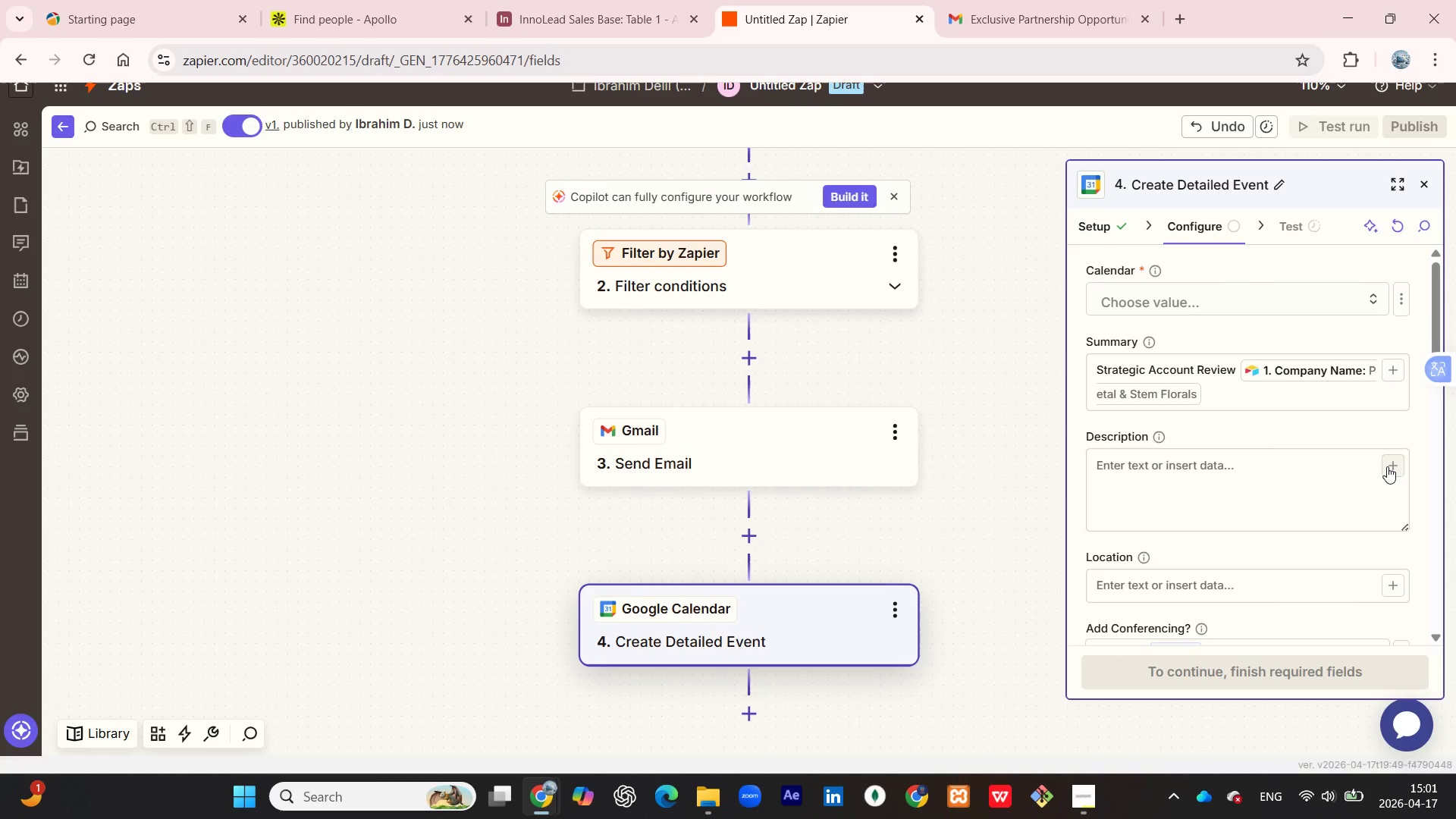 
left_click([1387, 466])
 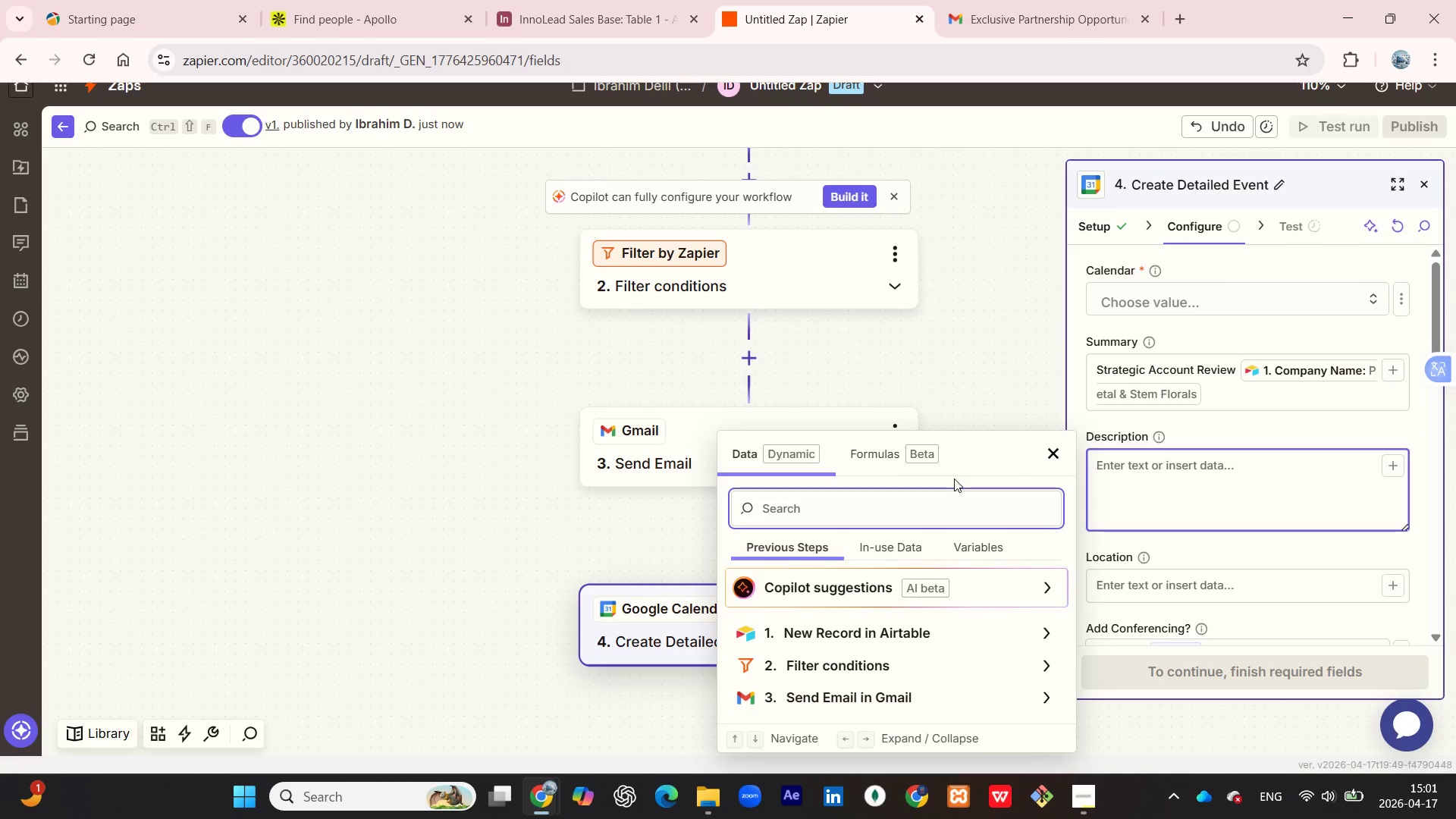 
type(pro)
 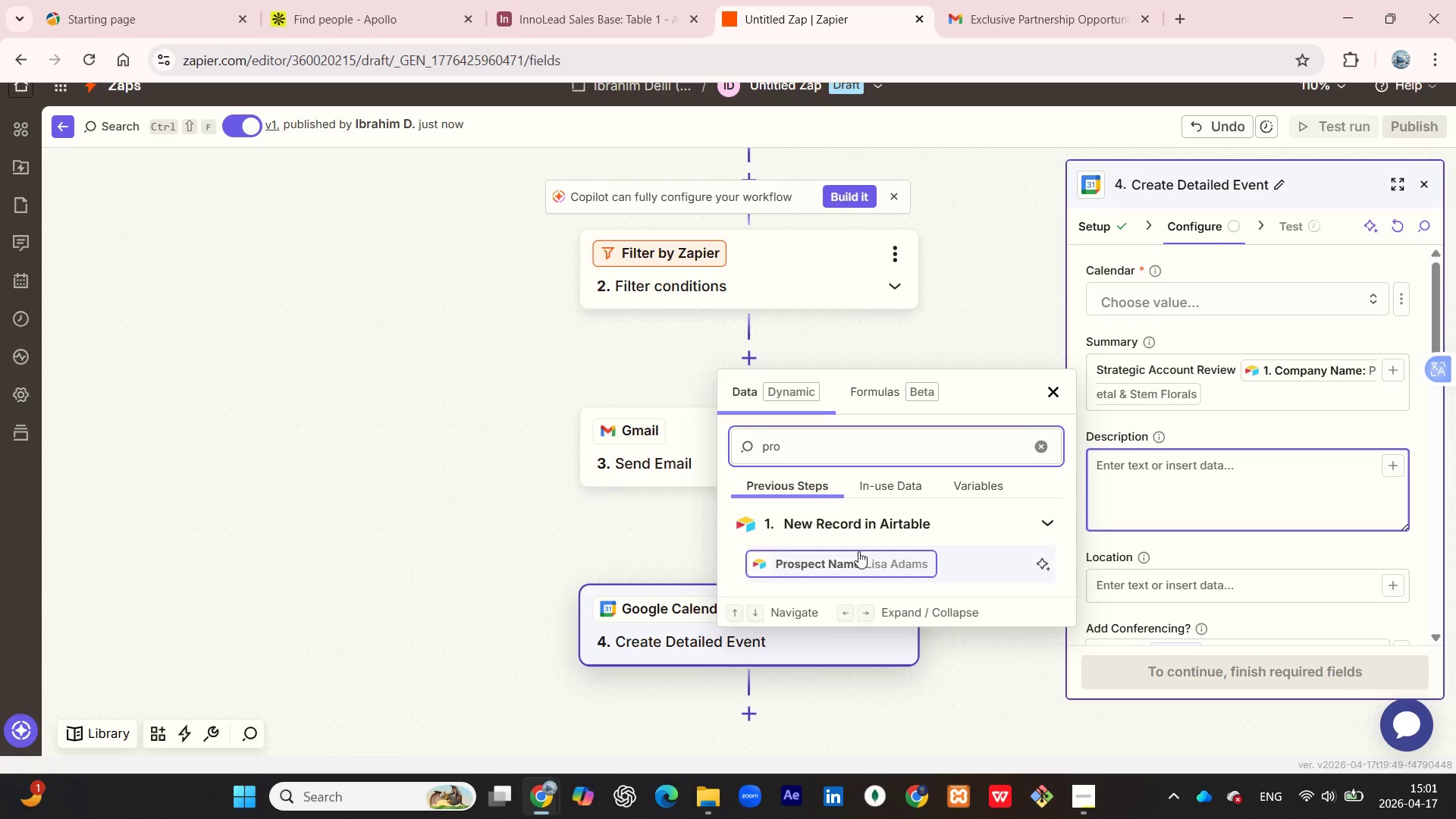 
left_click([855, 557])
 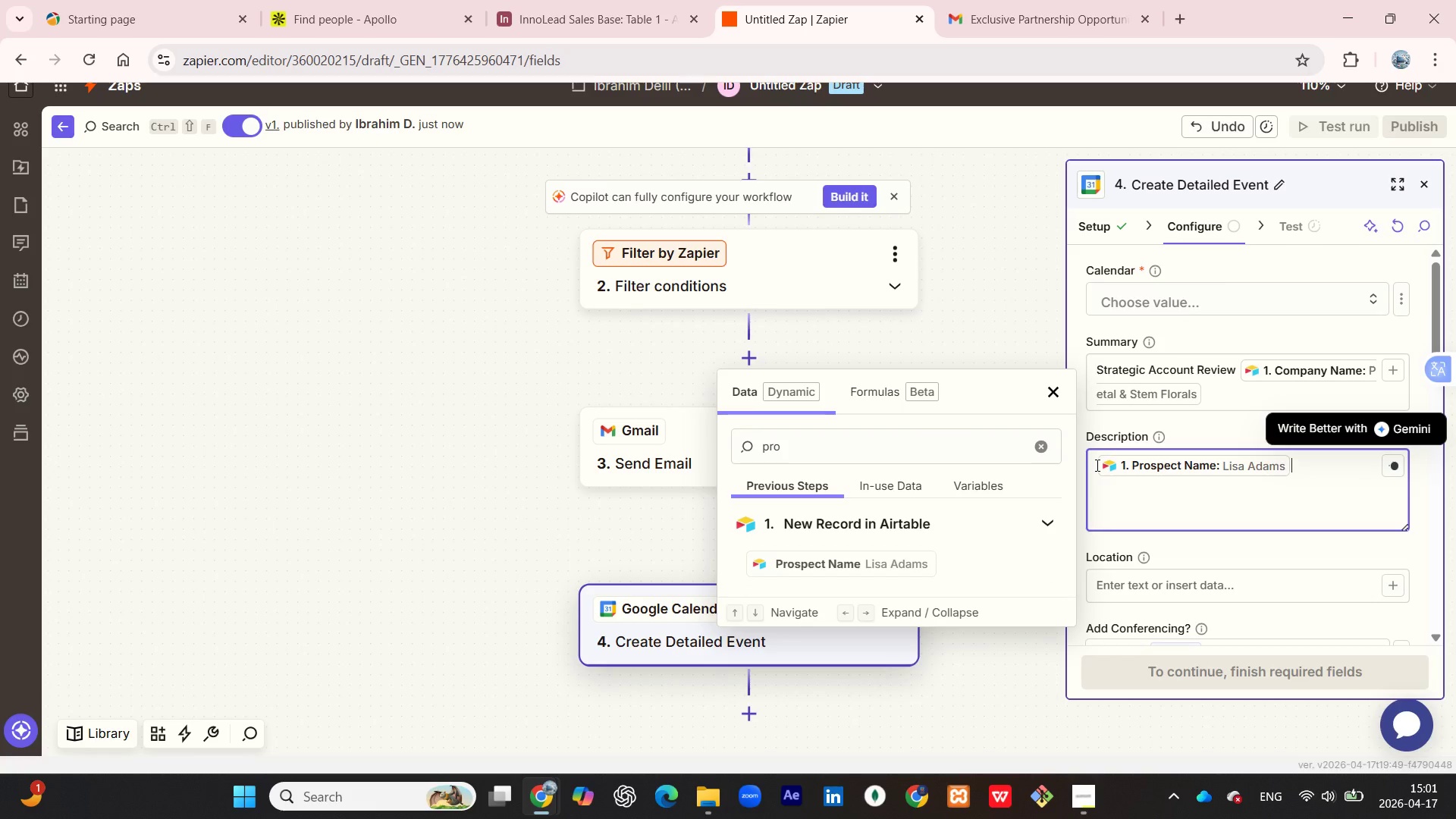 
left_click([1096, 465])
 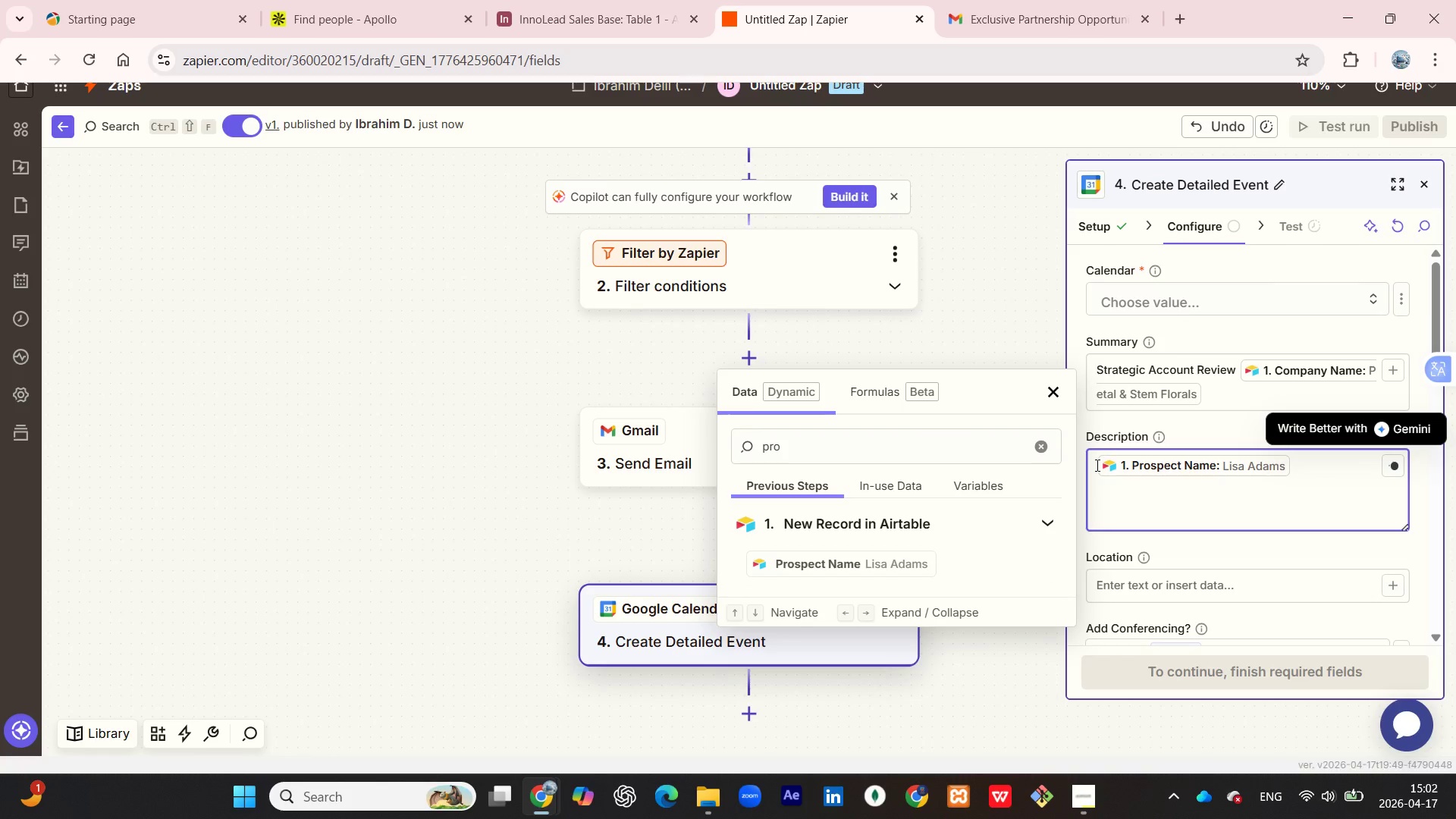 
type(Review groeth )
key(Backspace)
key(Backspace)
key(Backspace)
key(Backspace)
key(Backspace)
type(owth strategy for)
 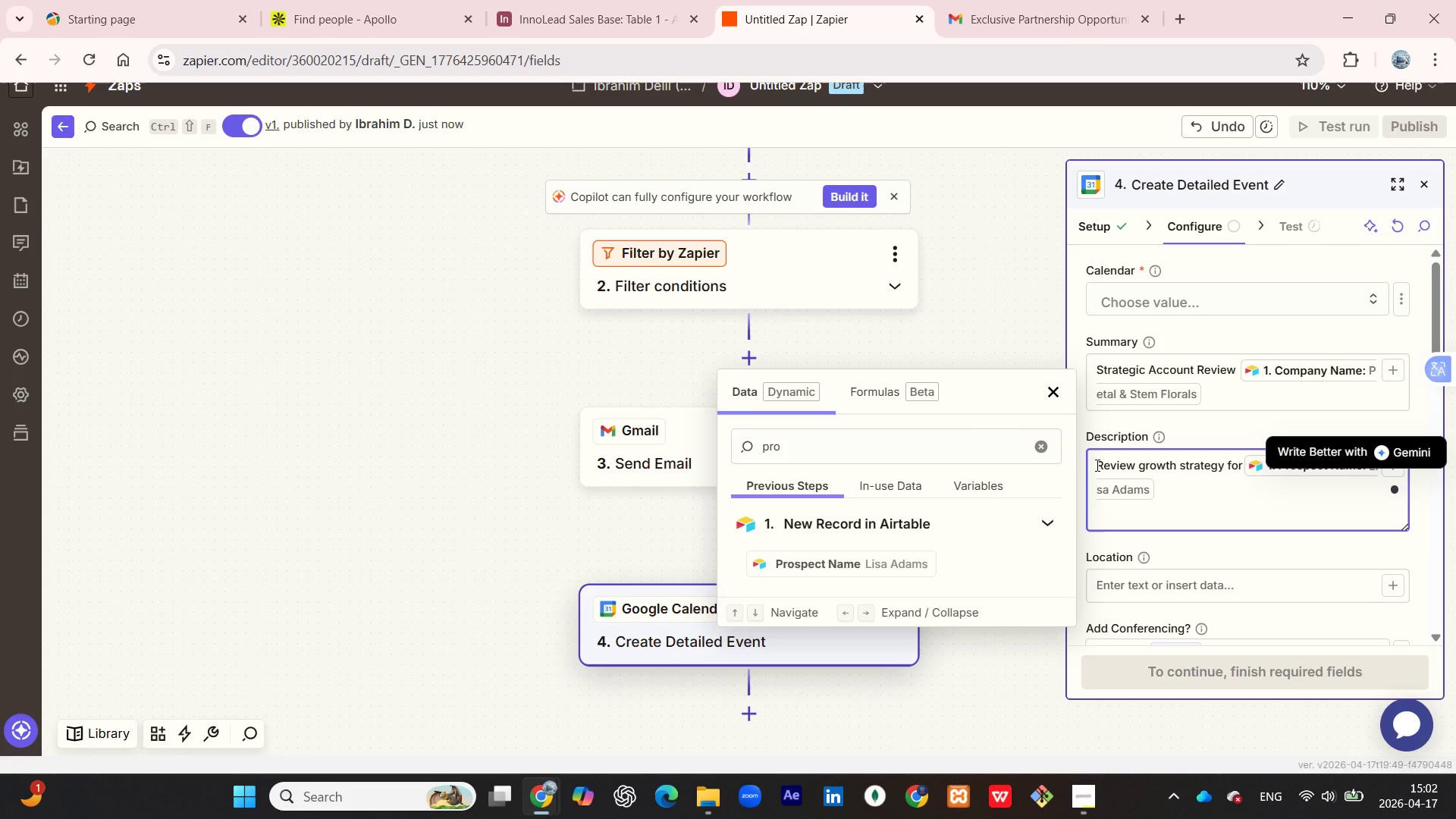 
key(ArrowDown)
 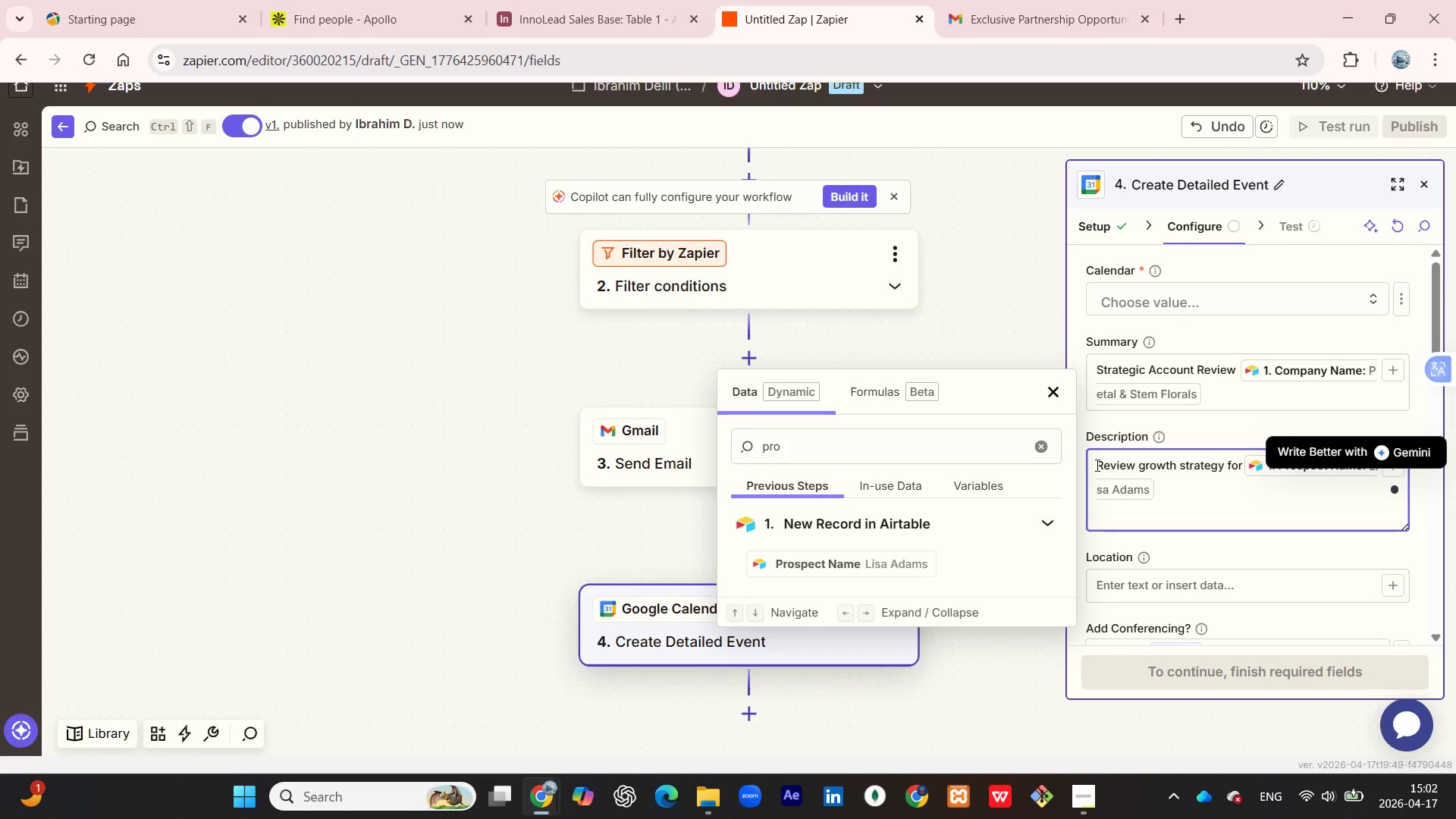 
type( from )
 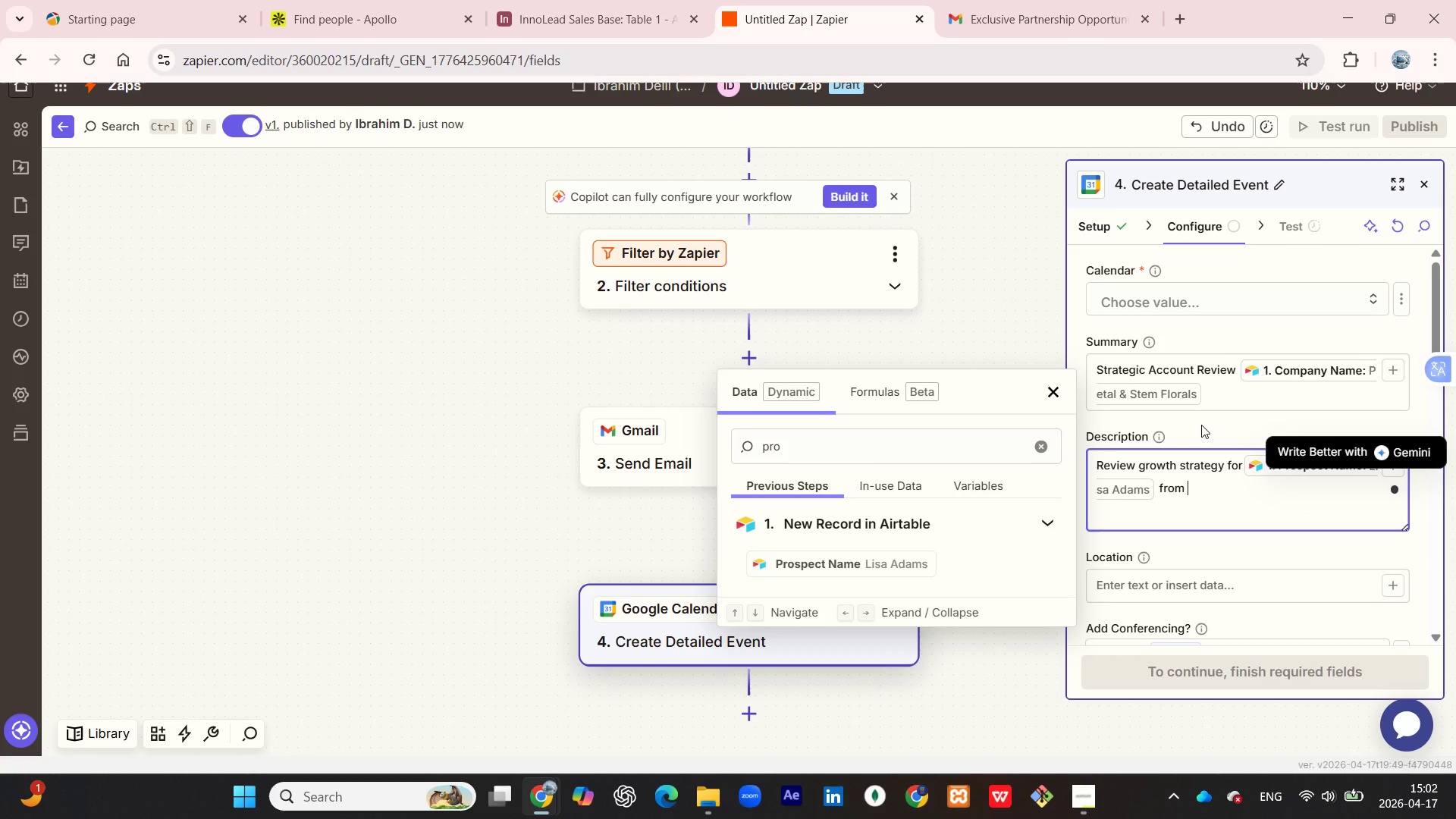 
left_click([1202, 425])
 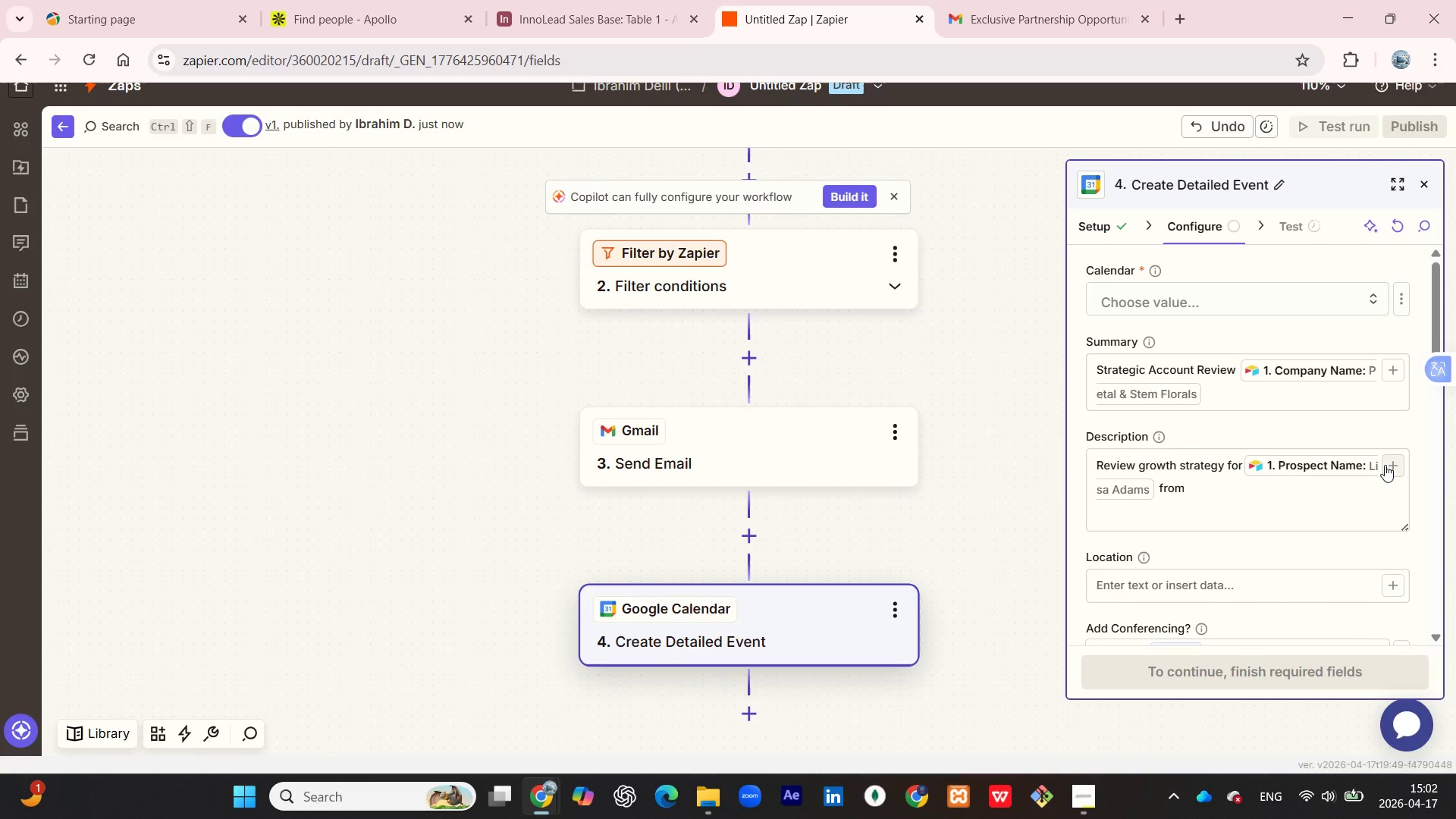 
left_click([1386, 464])
 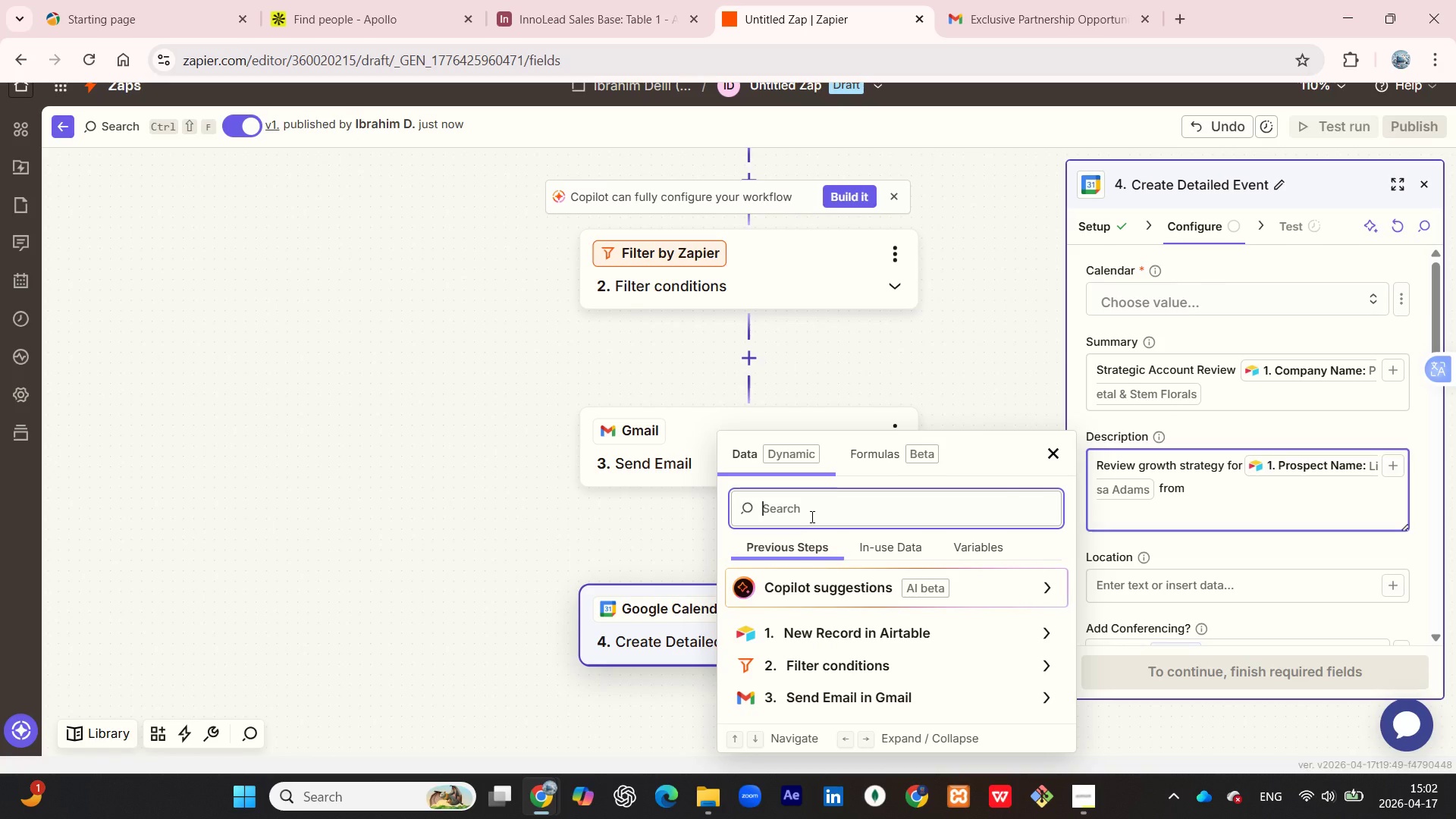 
type(com)
 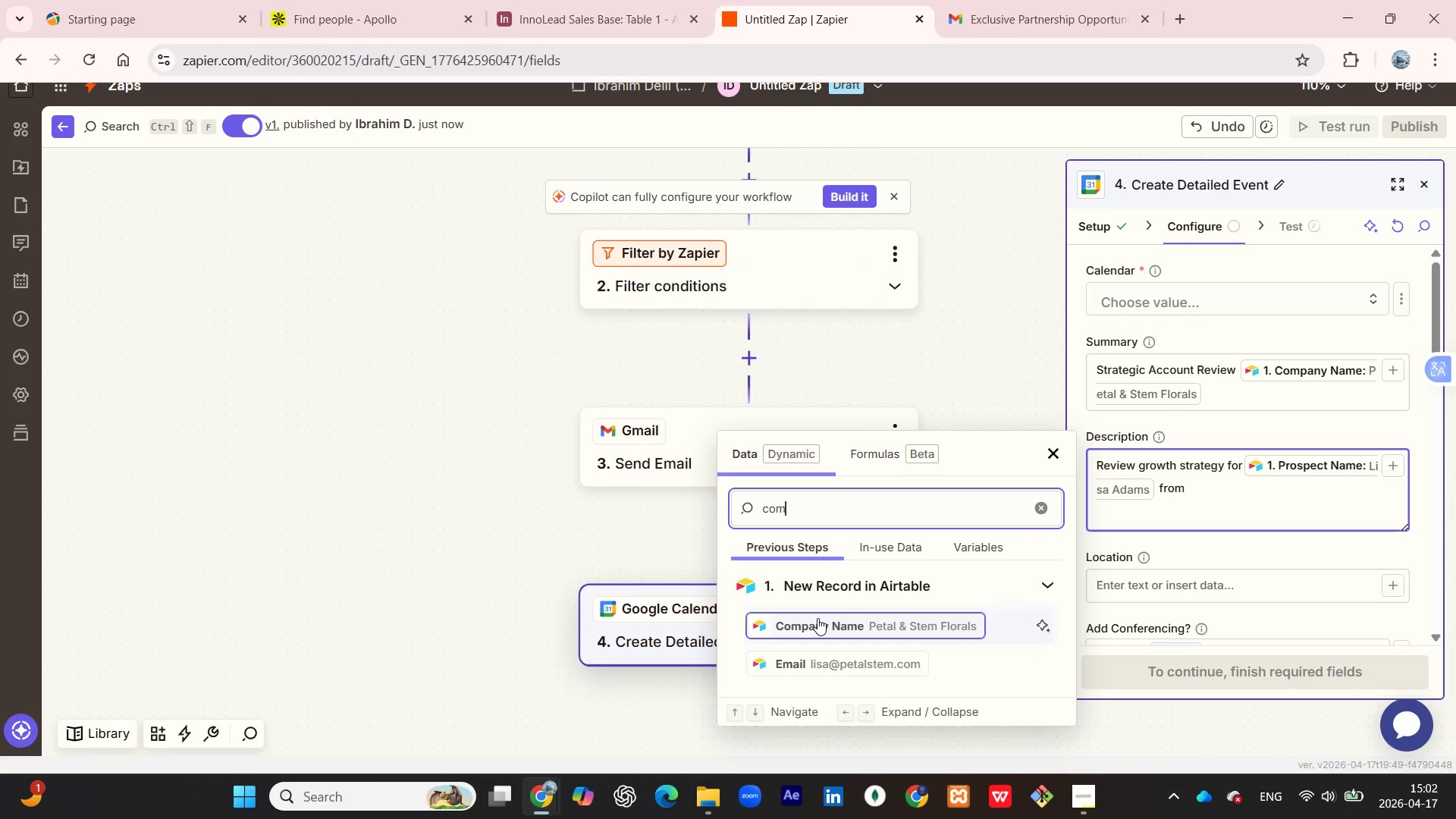 
left_click([825, 623])
 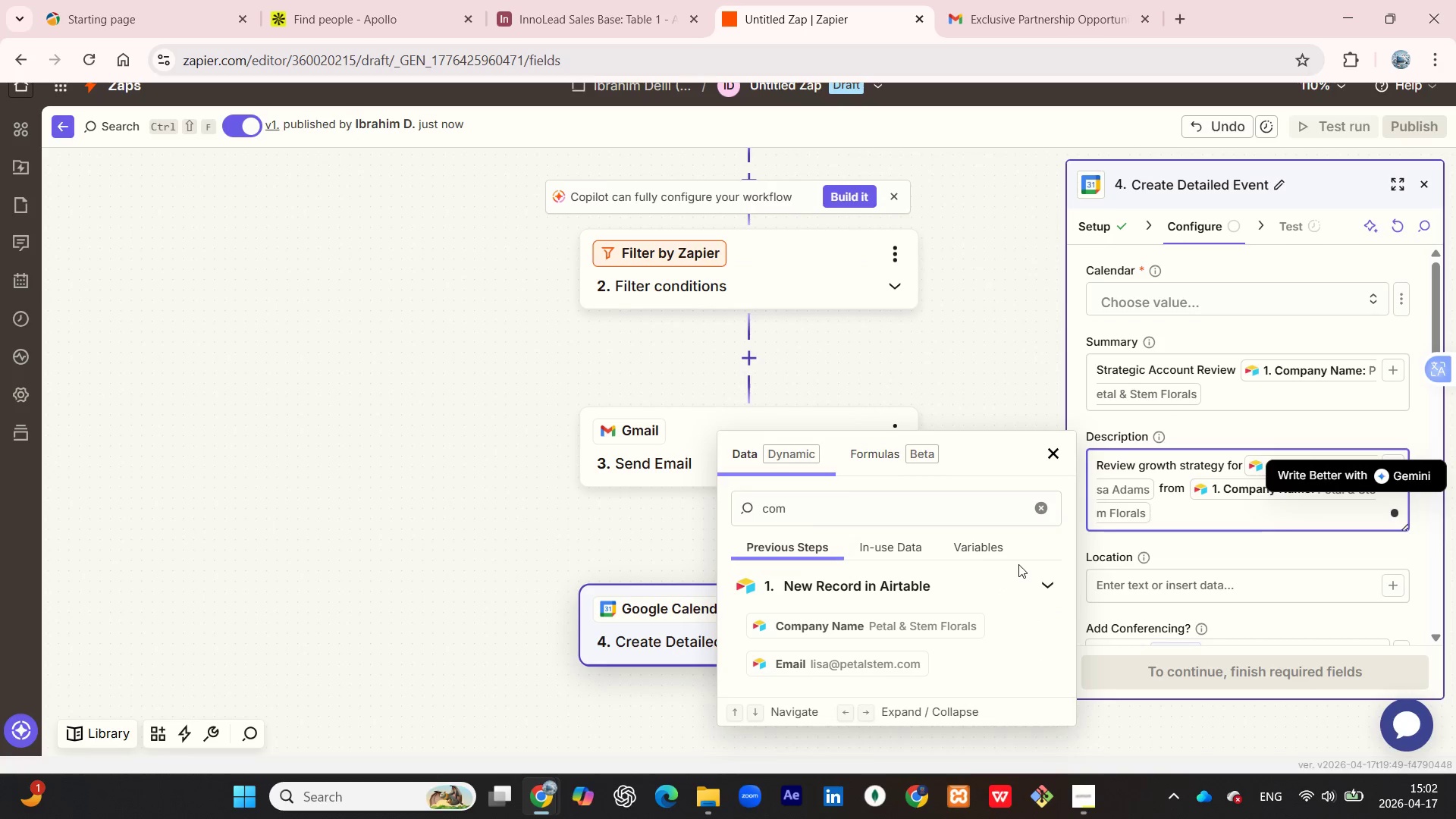 
key(Period)
 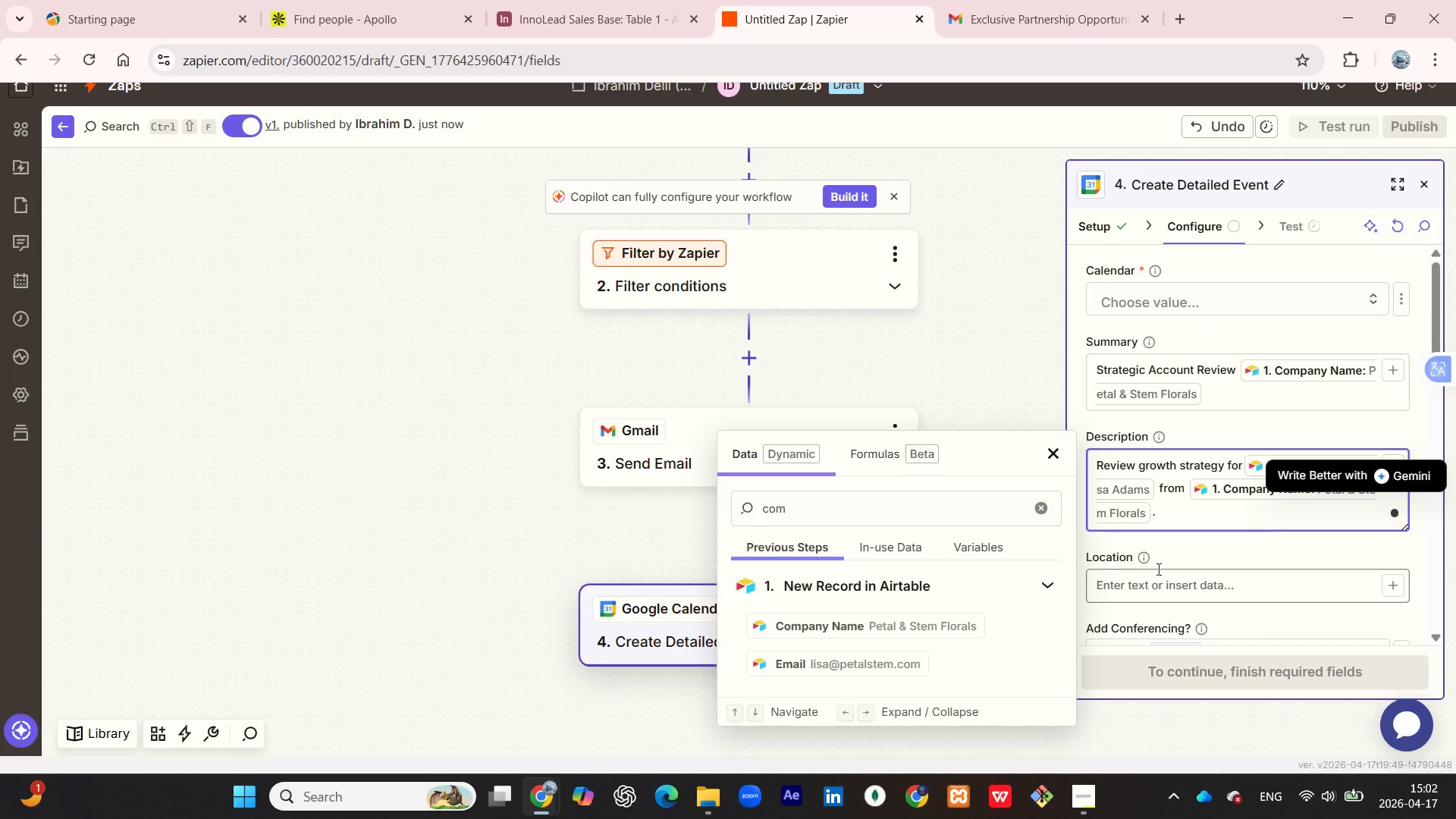 
left_click([1196, 551])
 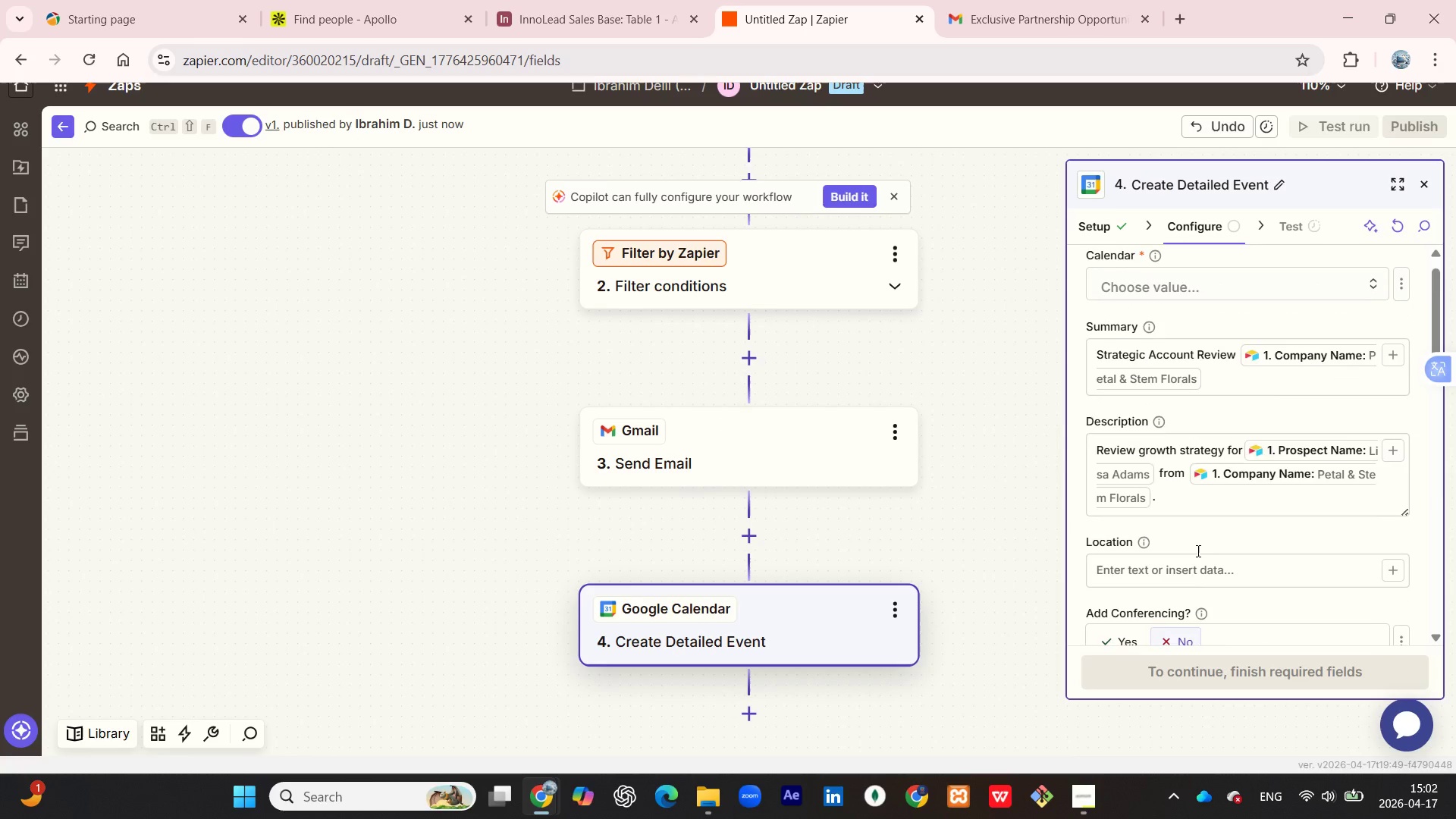 
scroll: coordinate [1197, 551], scroll_direction: down, amount: 2.0
 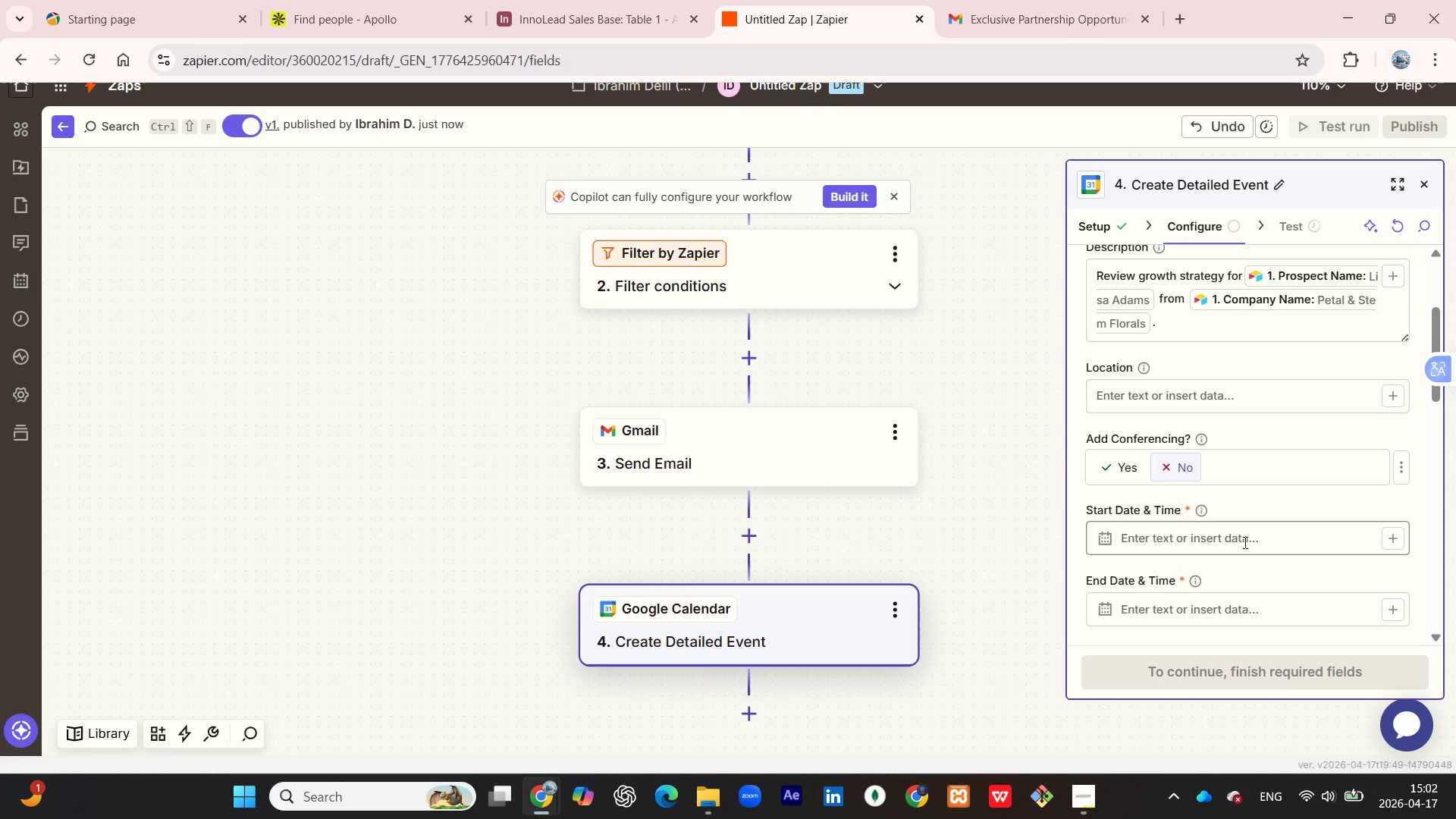 
wait(5.88)
 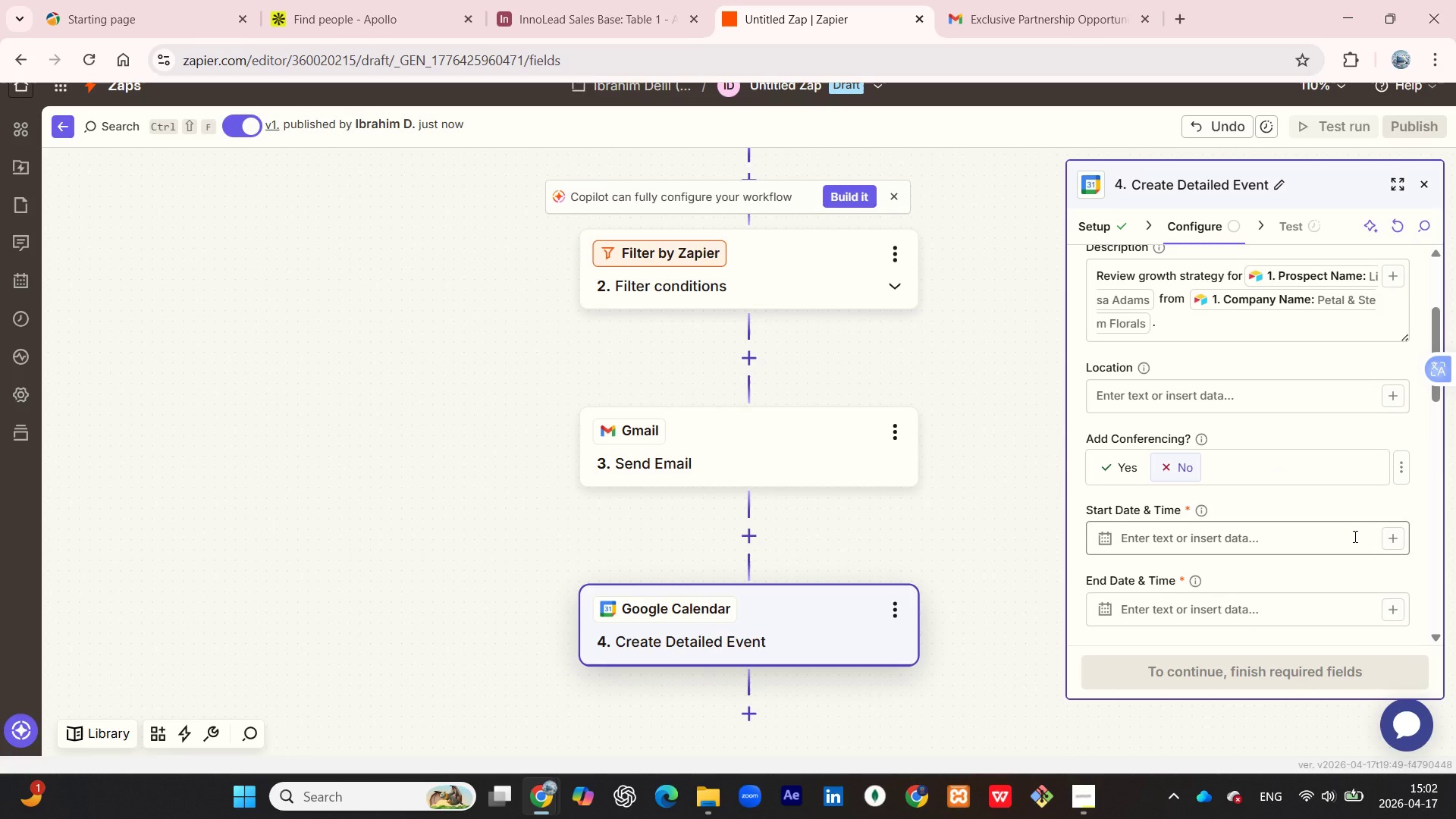 
left_click([1223, 547])
 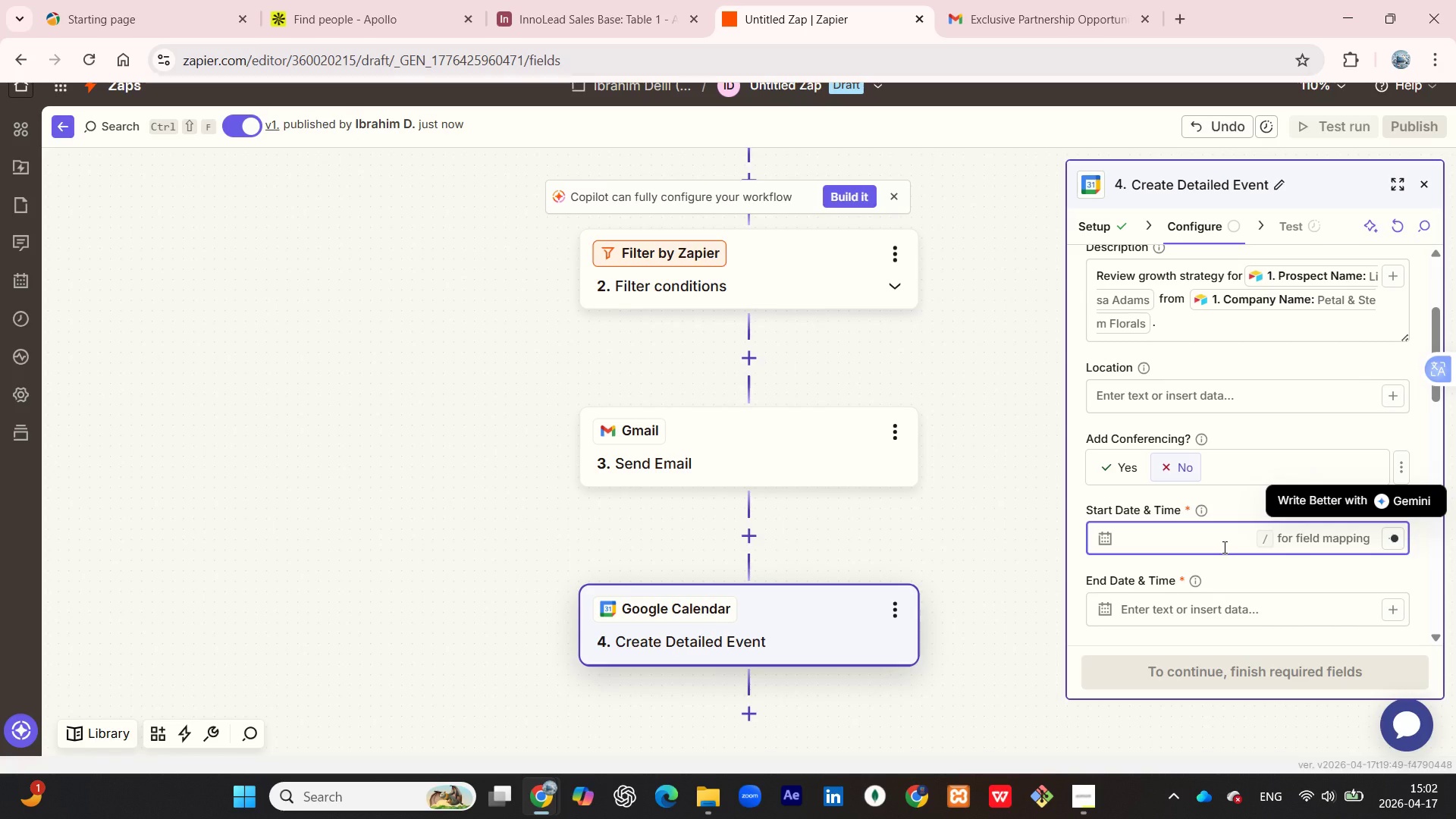 
type(Tomorro at 10AM)
 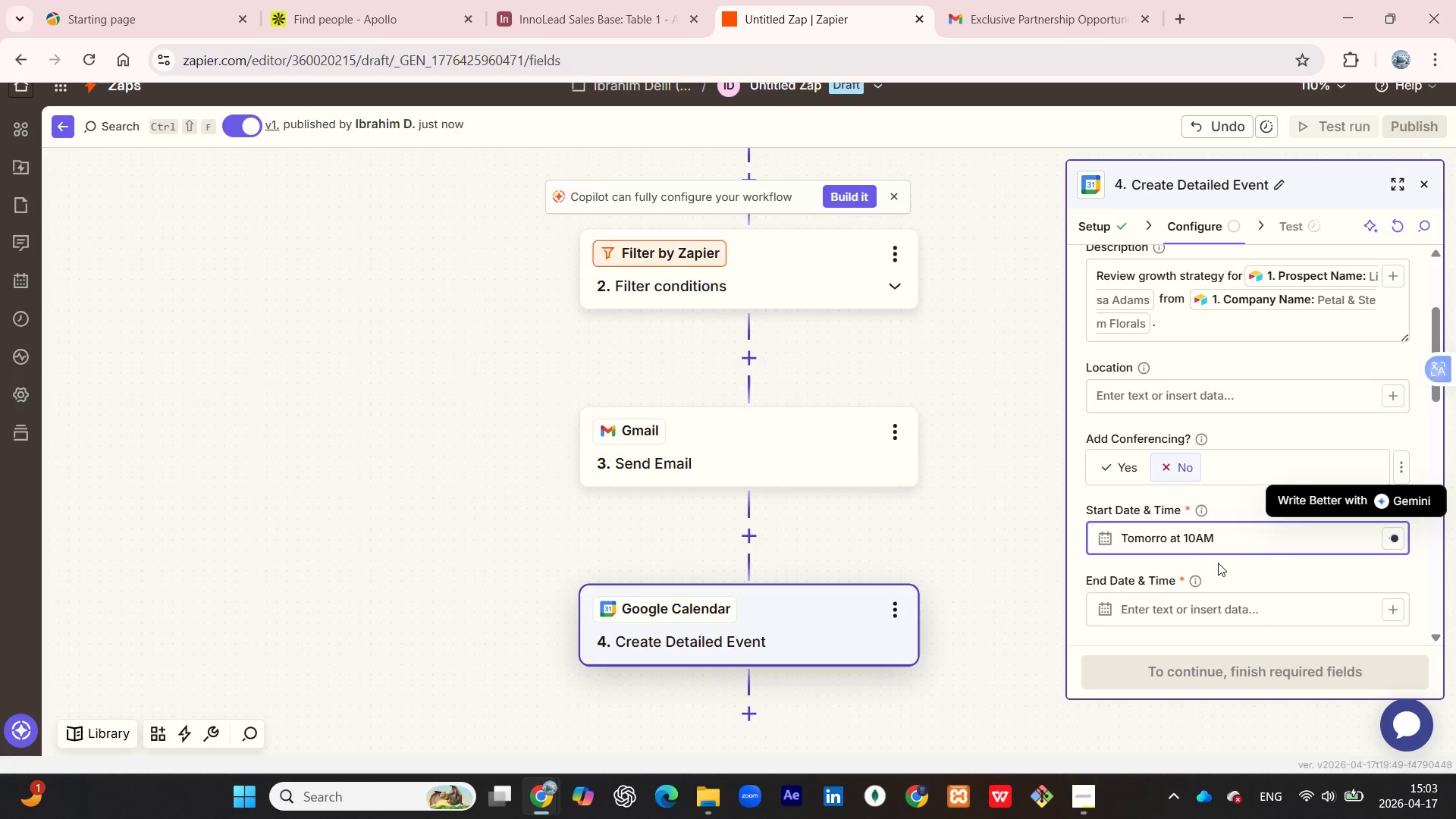 
wait(5.91)
 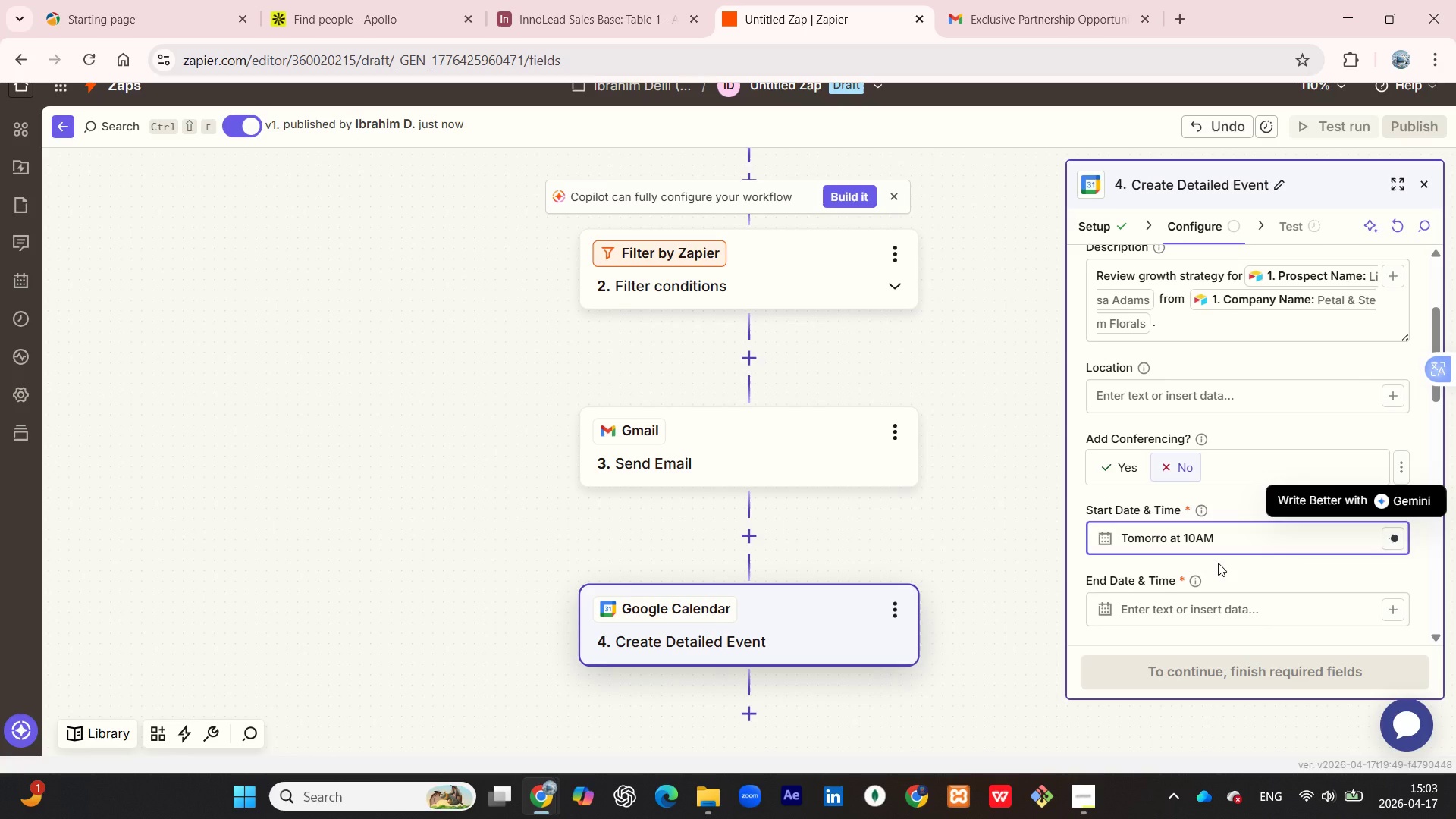 
left_click([1164, 609])
 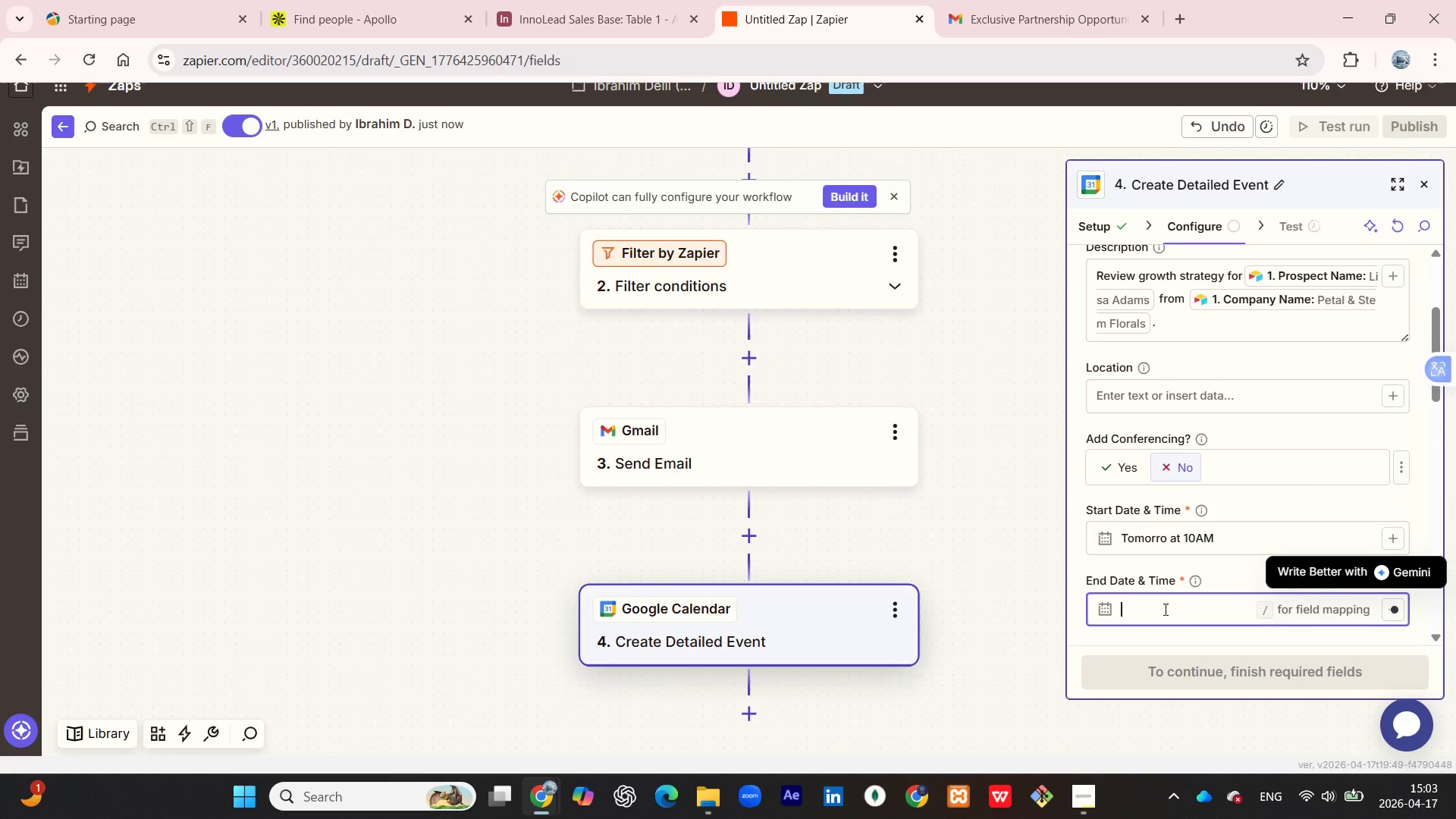 
type(Tomorrow)
 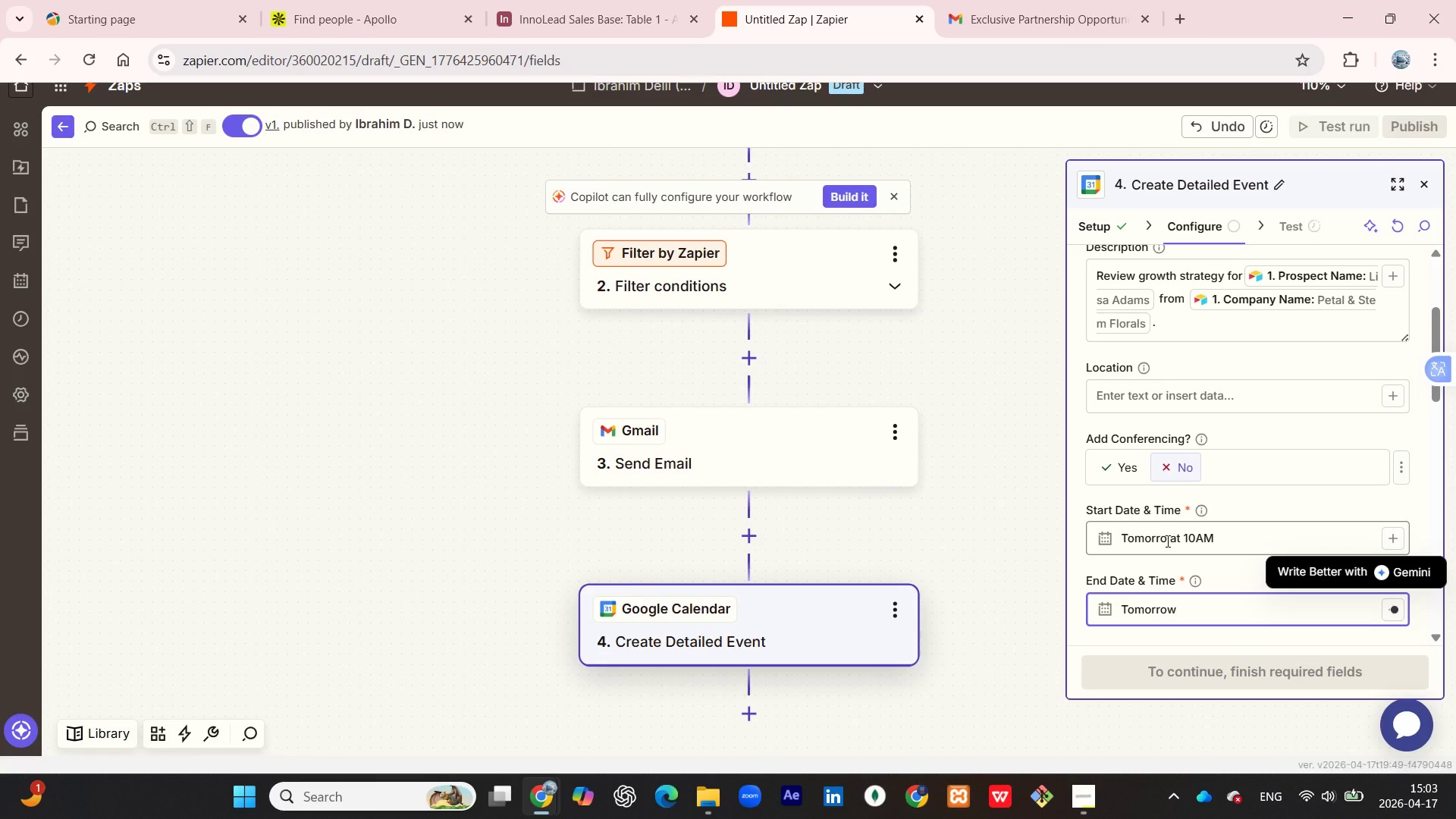 
wait(5.66)
 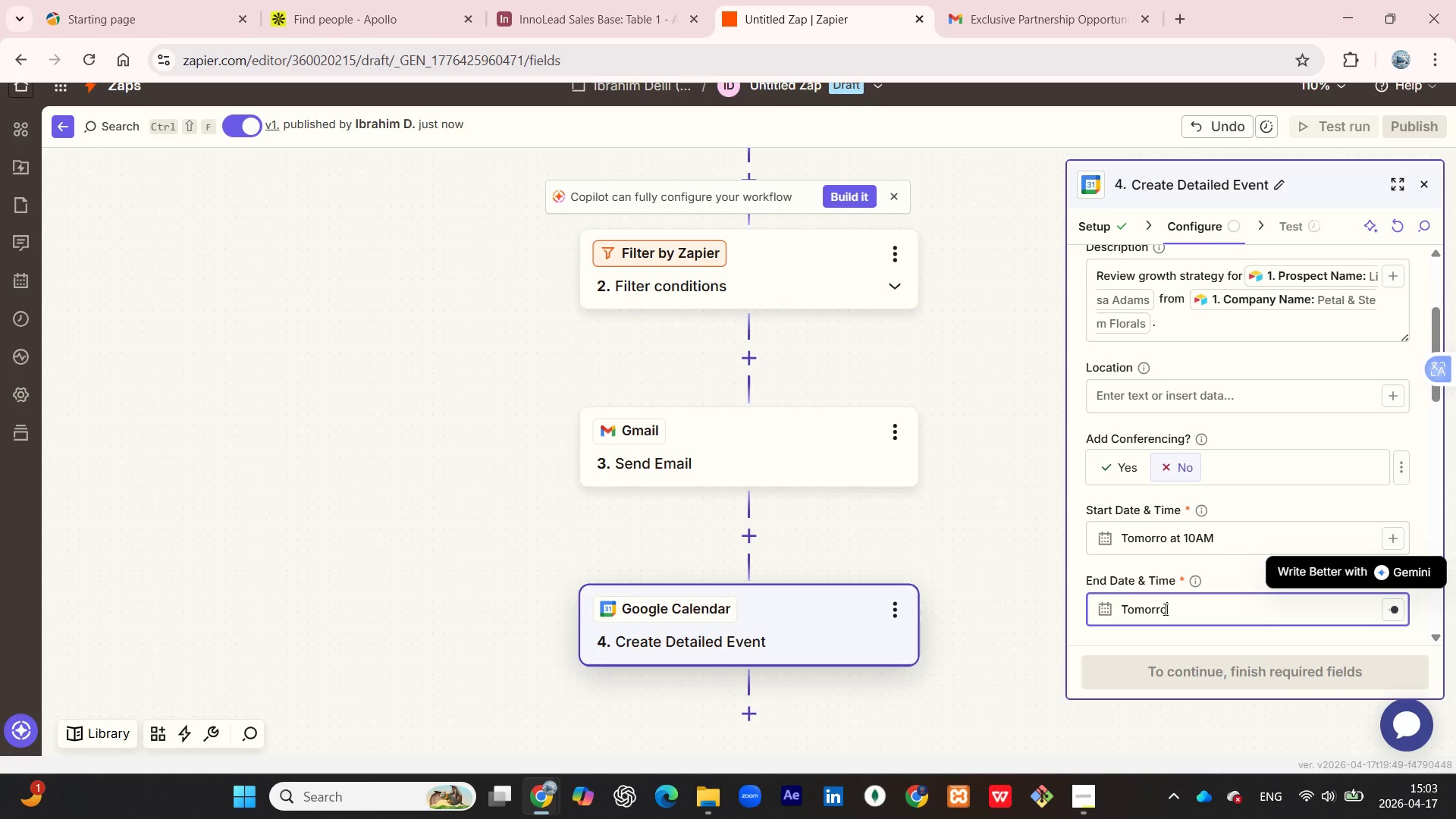 
left_click([1166, 539])
 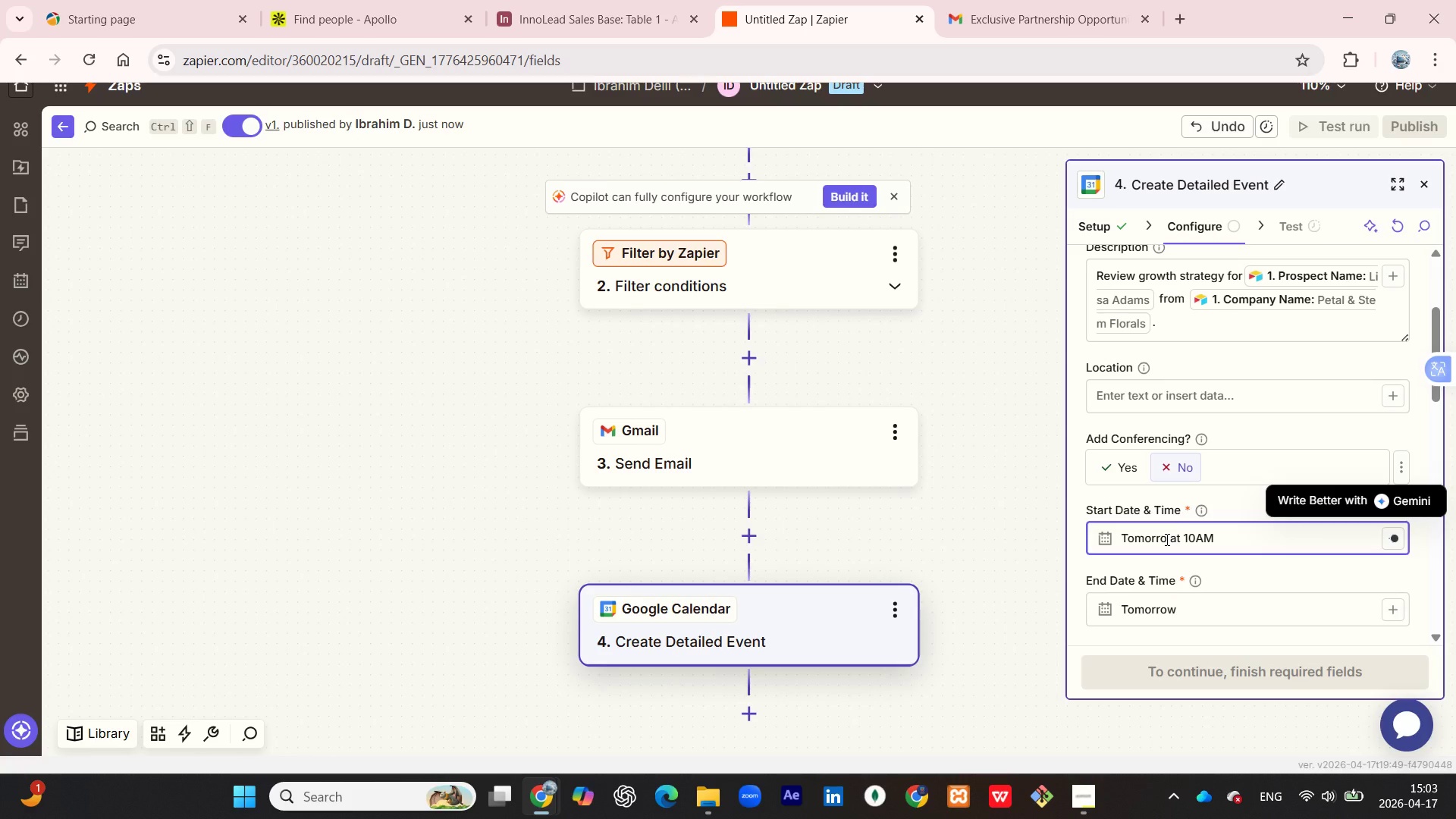 
key(W)
 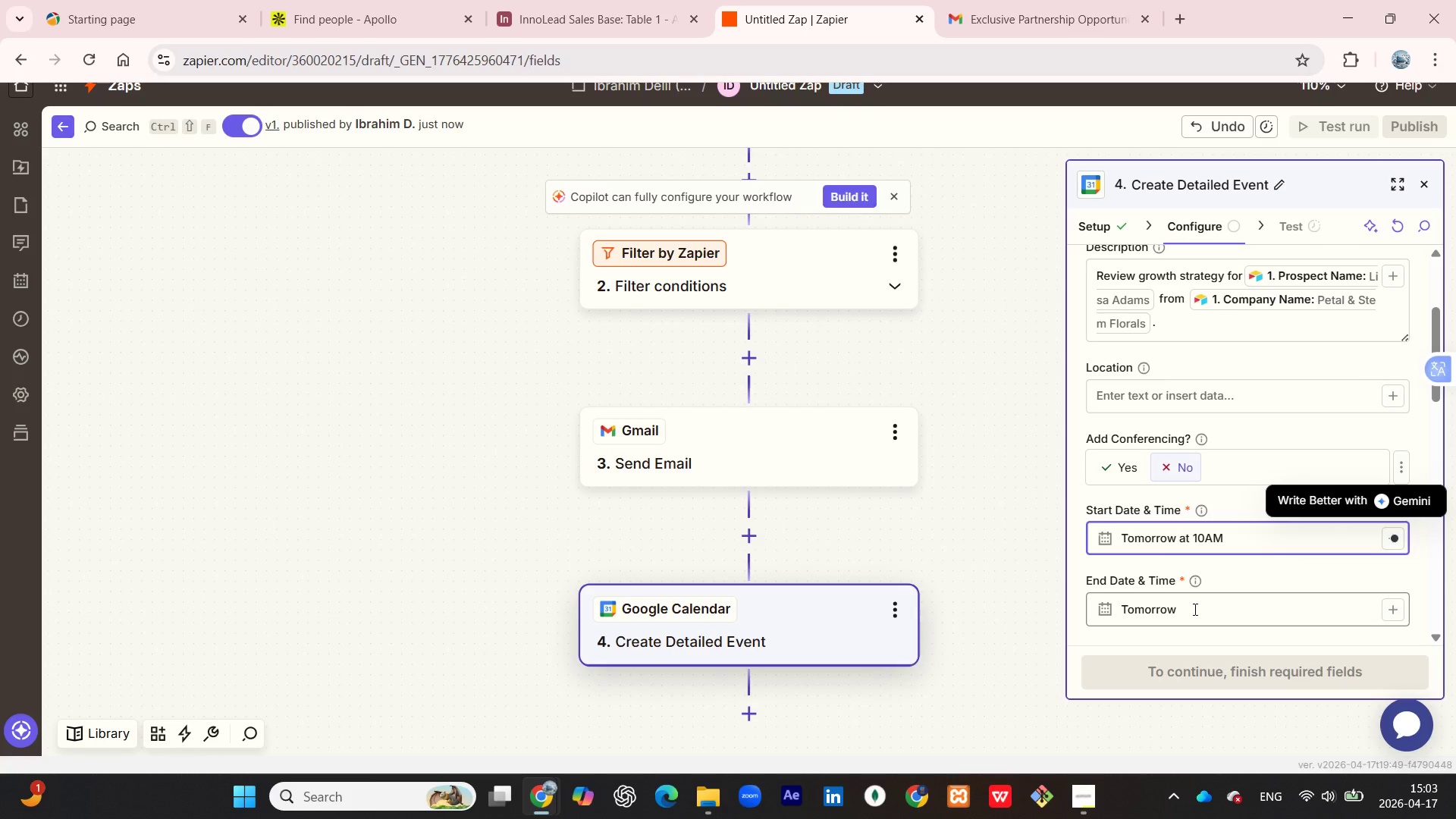 
left_click([1194, 609])
 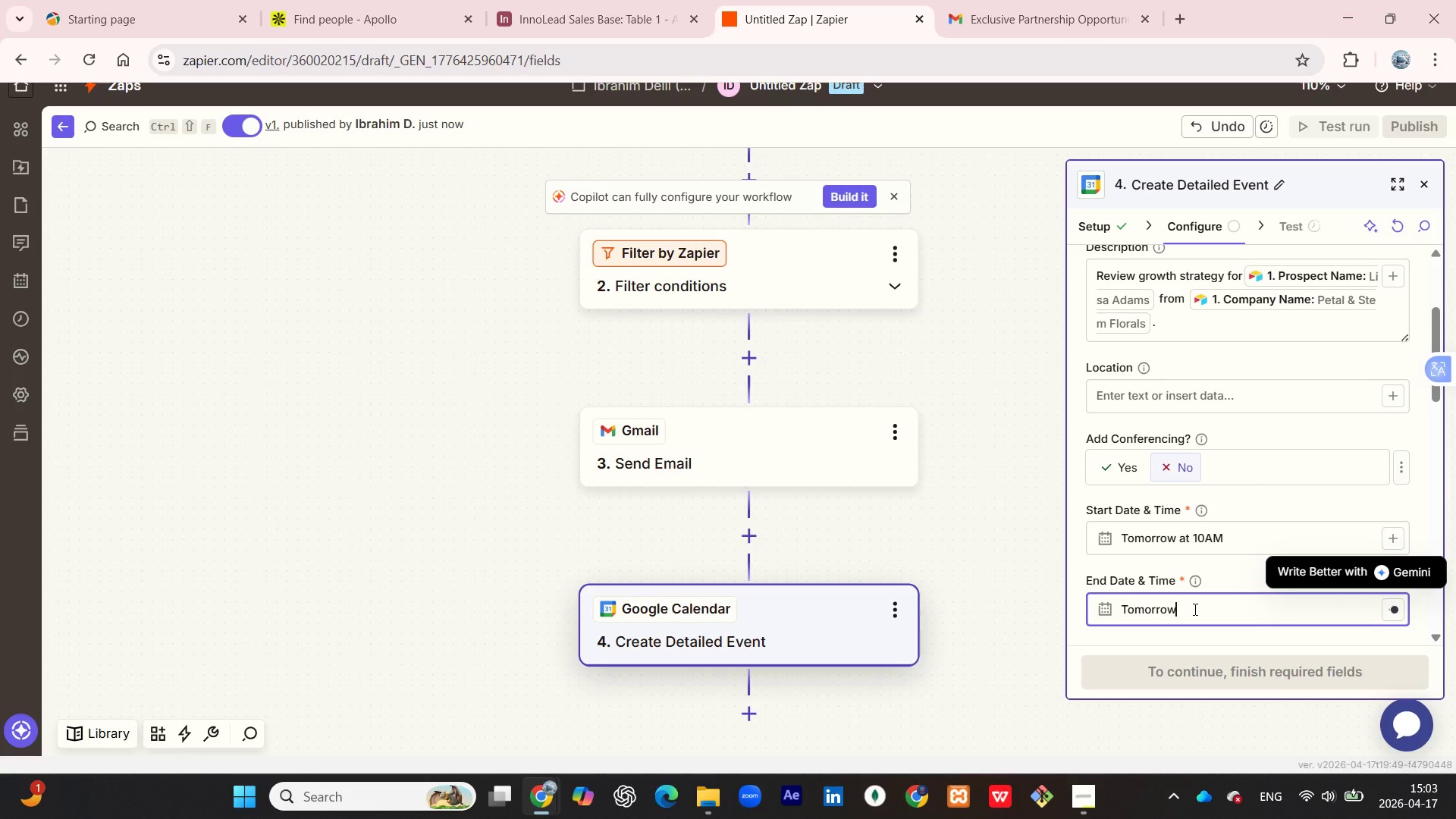 
type( at 11AM)
 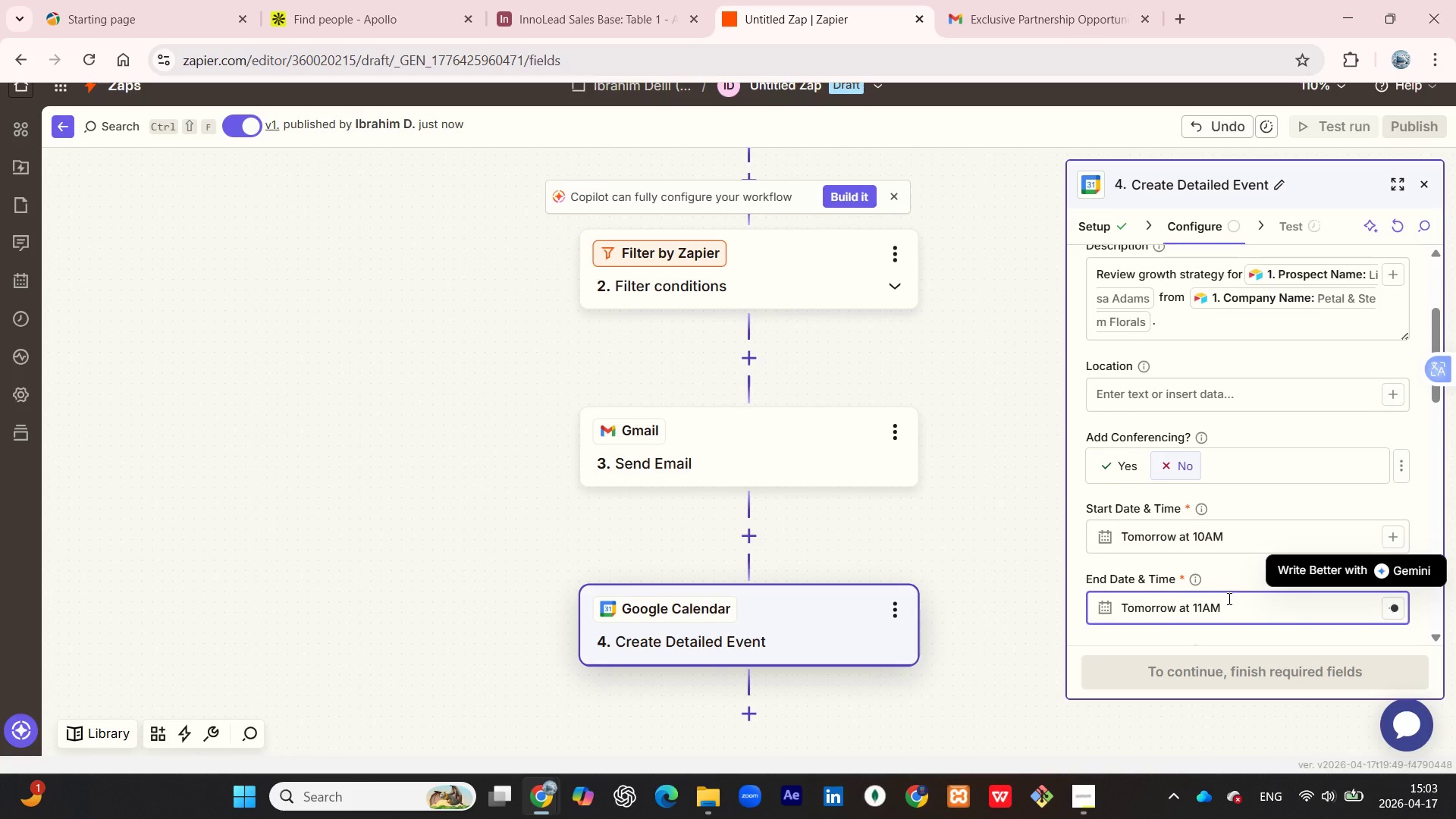 
scroll: coordinate [1228, 598], scroll_direction: down, amount: 1.0
 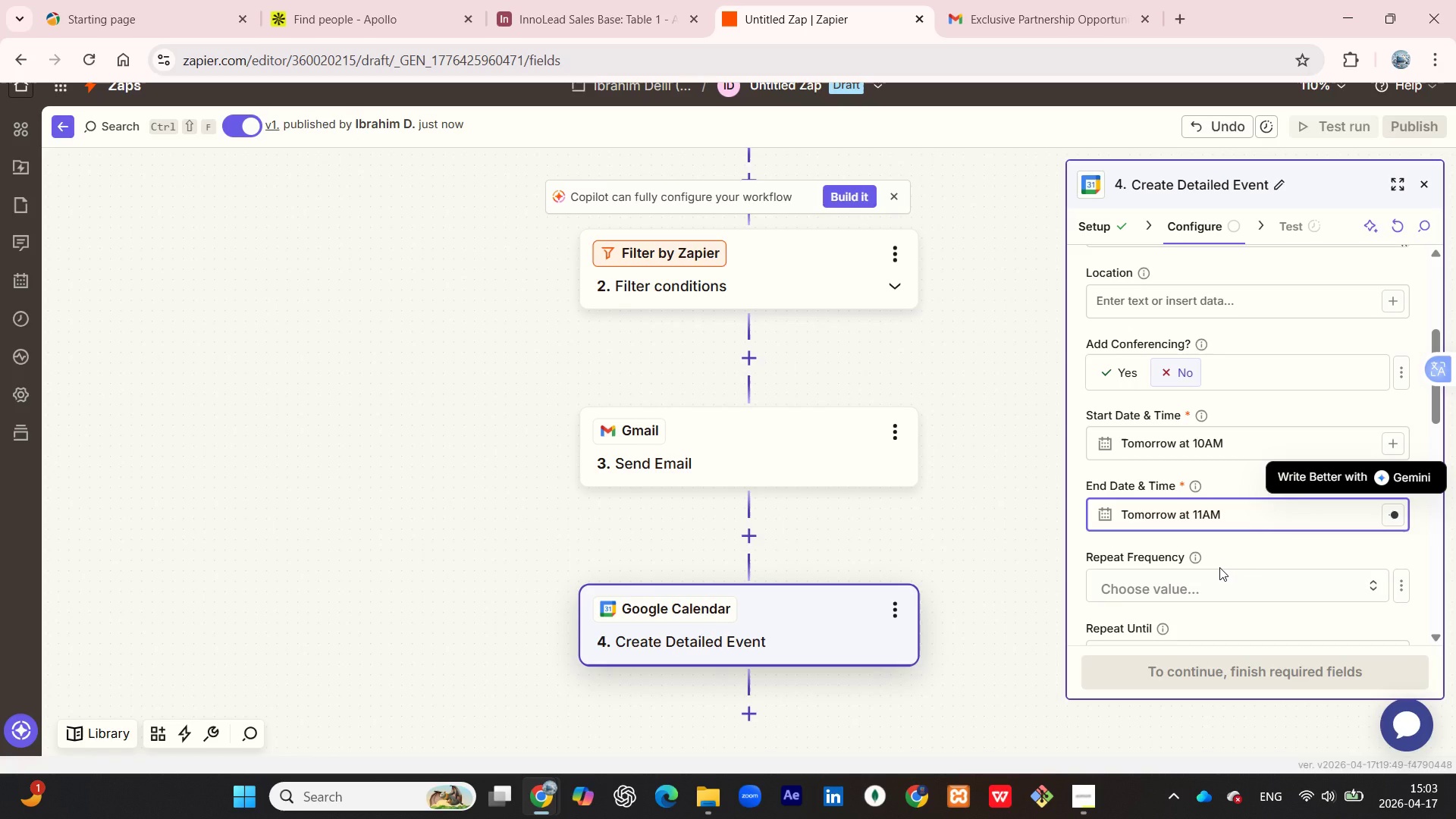 
wait(5.26)
 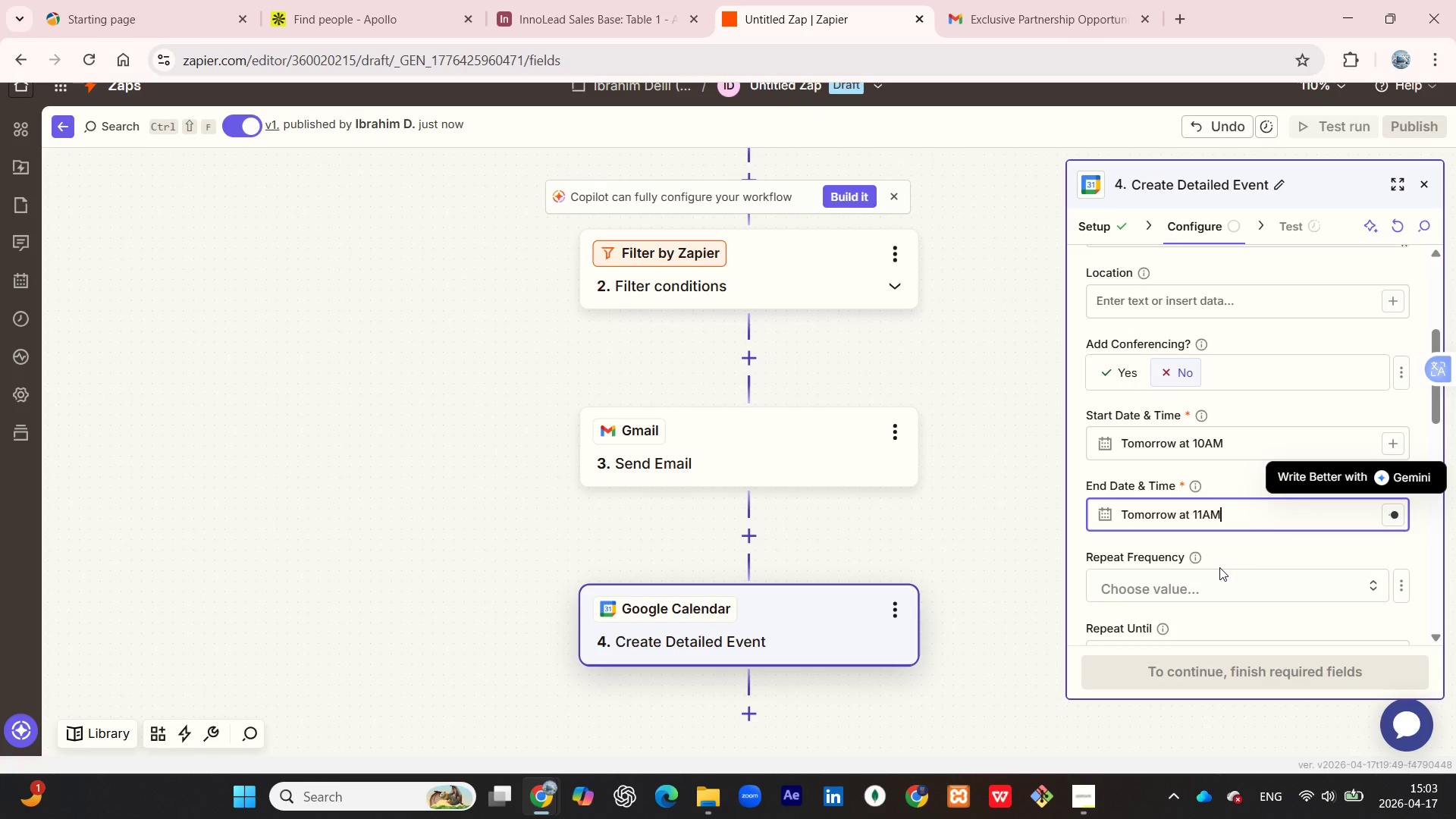 
scroll: coordinate [1224, 567], scroll_direction: up, amount: 4.0
 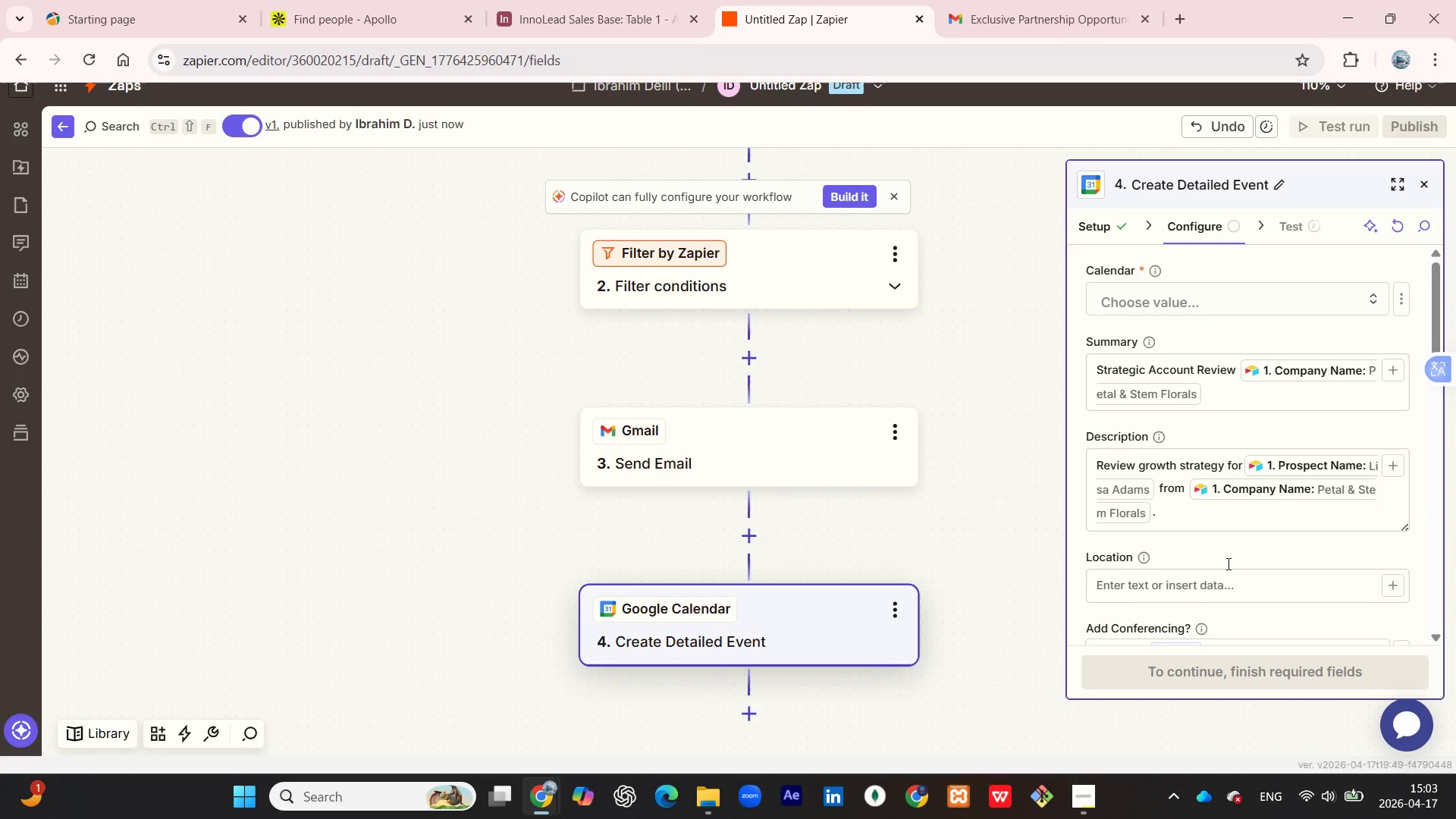 
scroll: coordinate [1227, 563], scroll_direction: down, amount: 4.0
 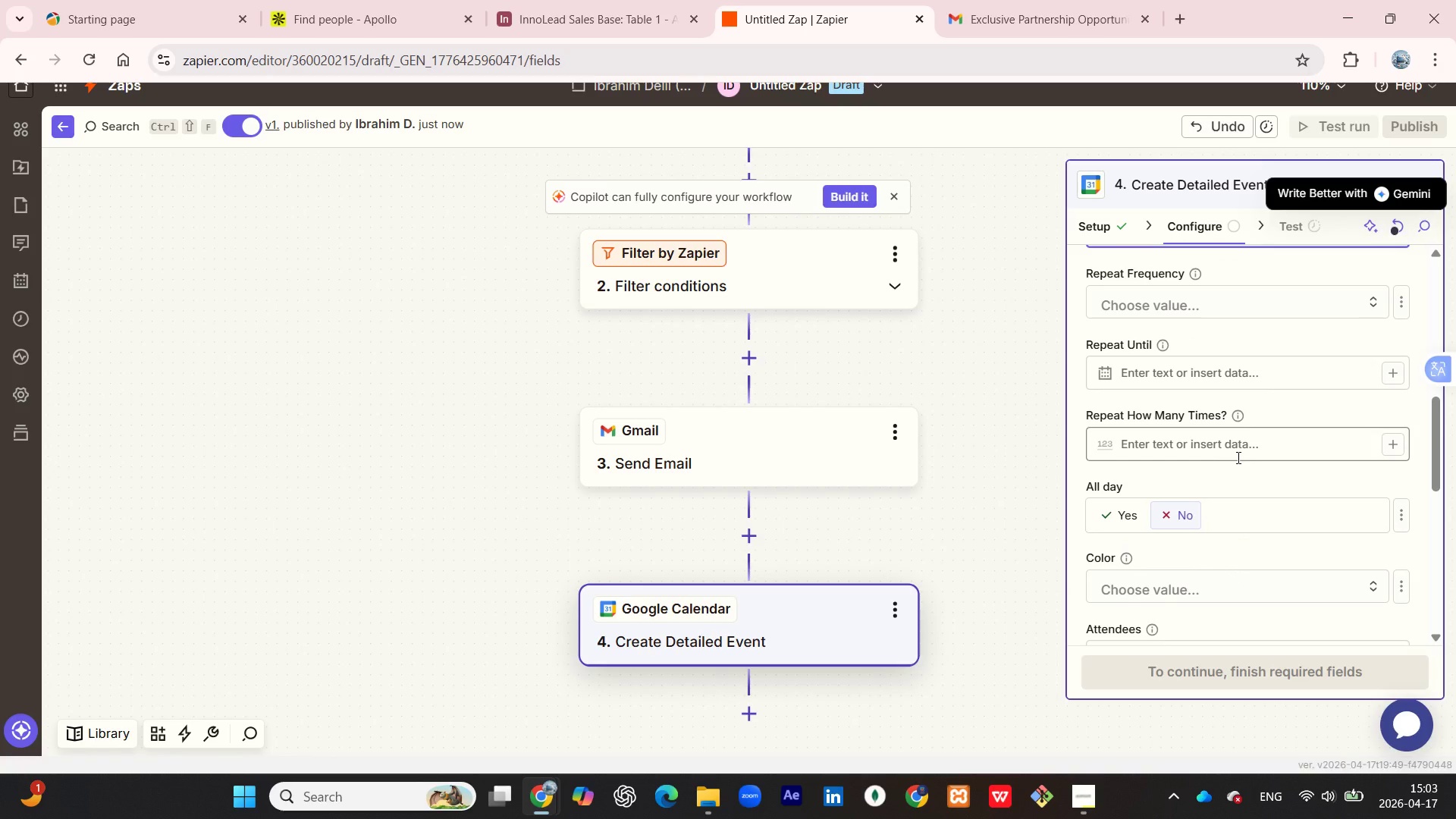 
wait(16.86)
 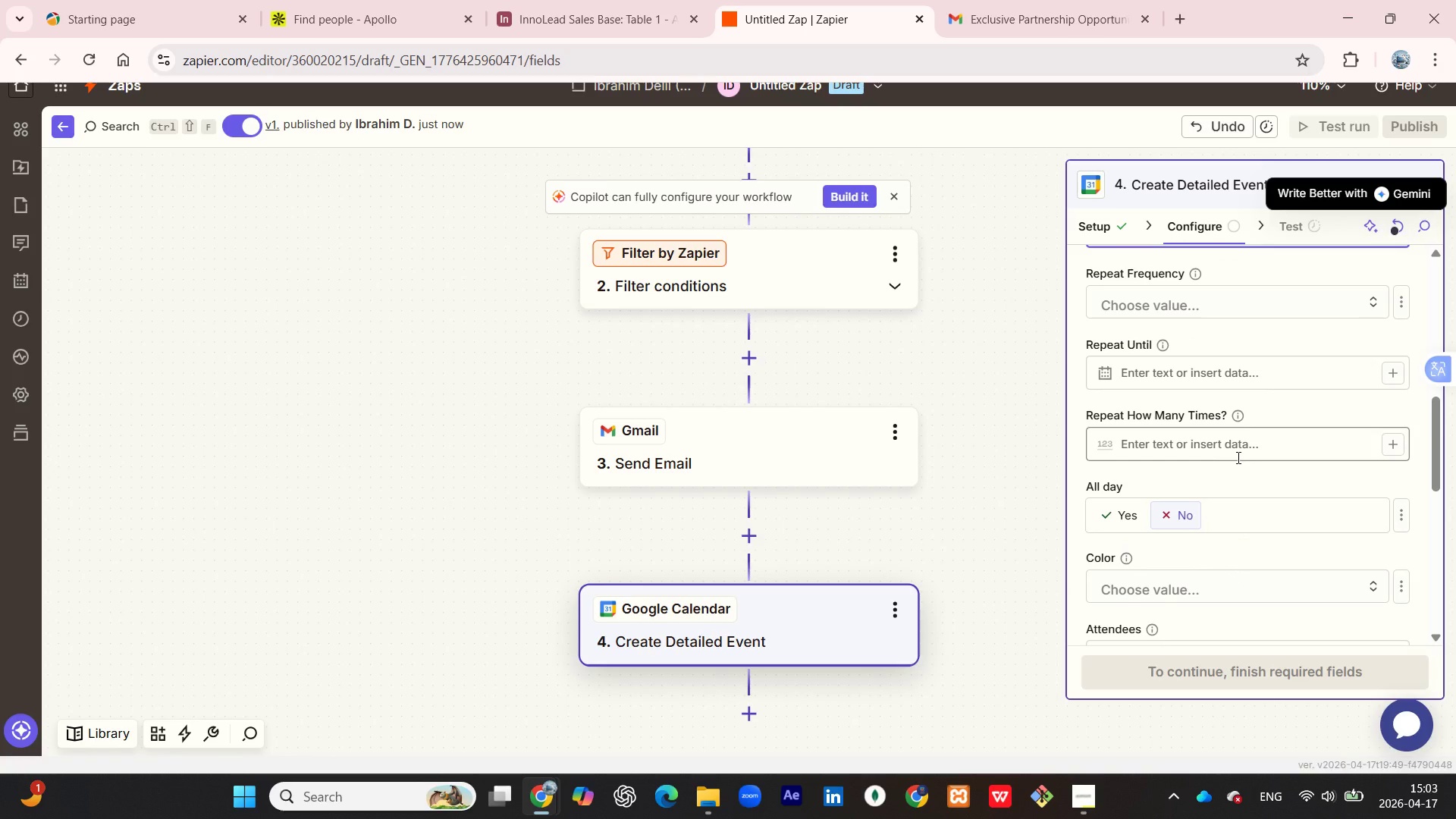 
scroll: coordinate [1254, 394], scroll_direction: up, amount: 3.0
 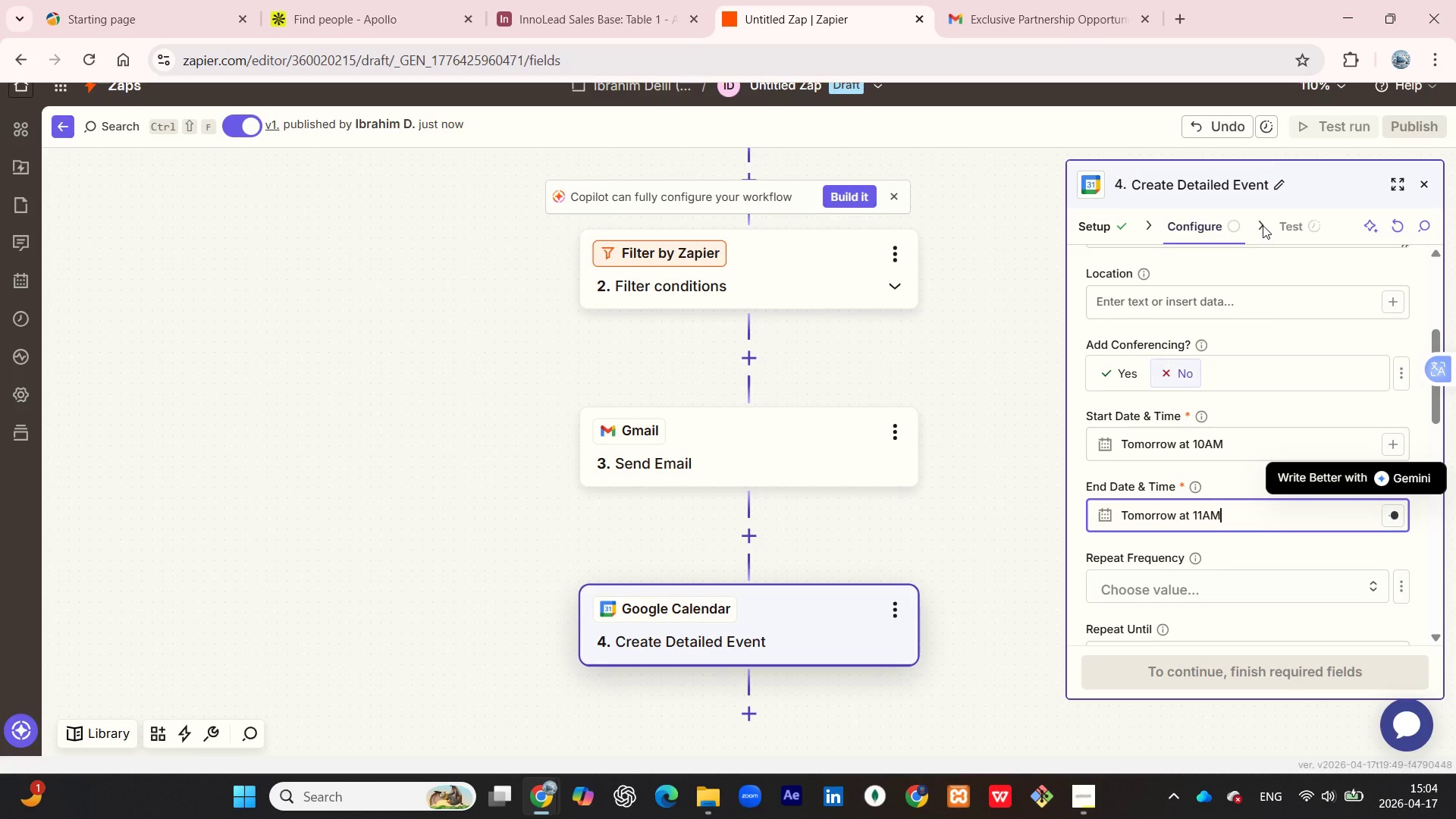 
left_click([1282, 225])
 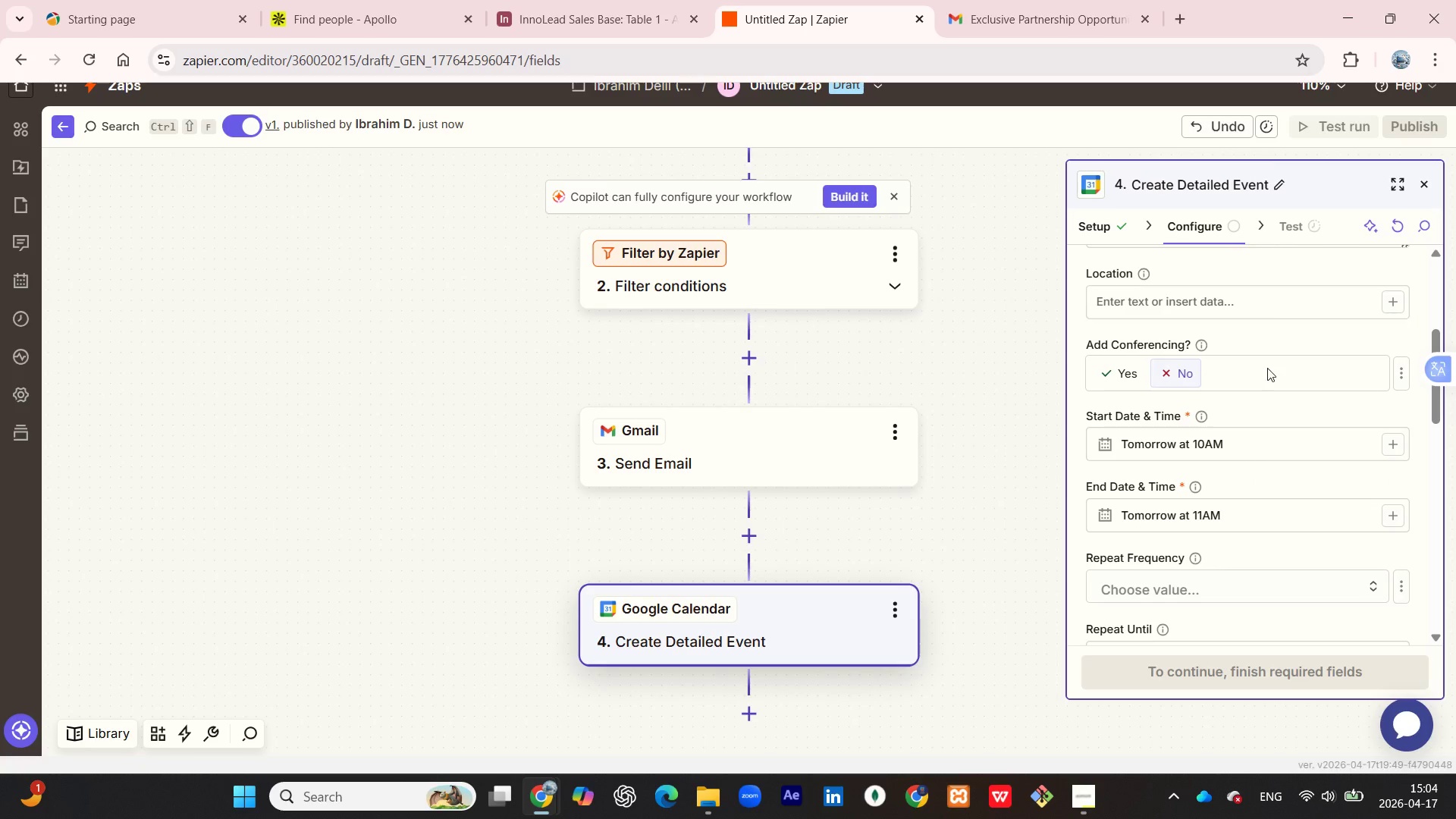 
scroll: coordinate [1235, 427], scroll_direction: down, amount: 10.0
 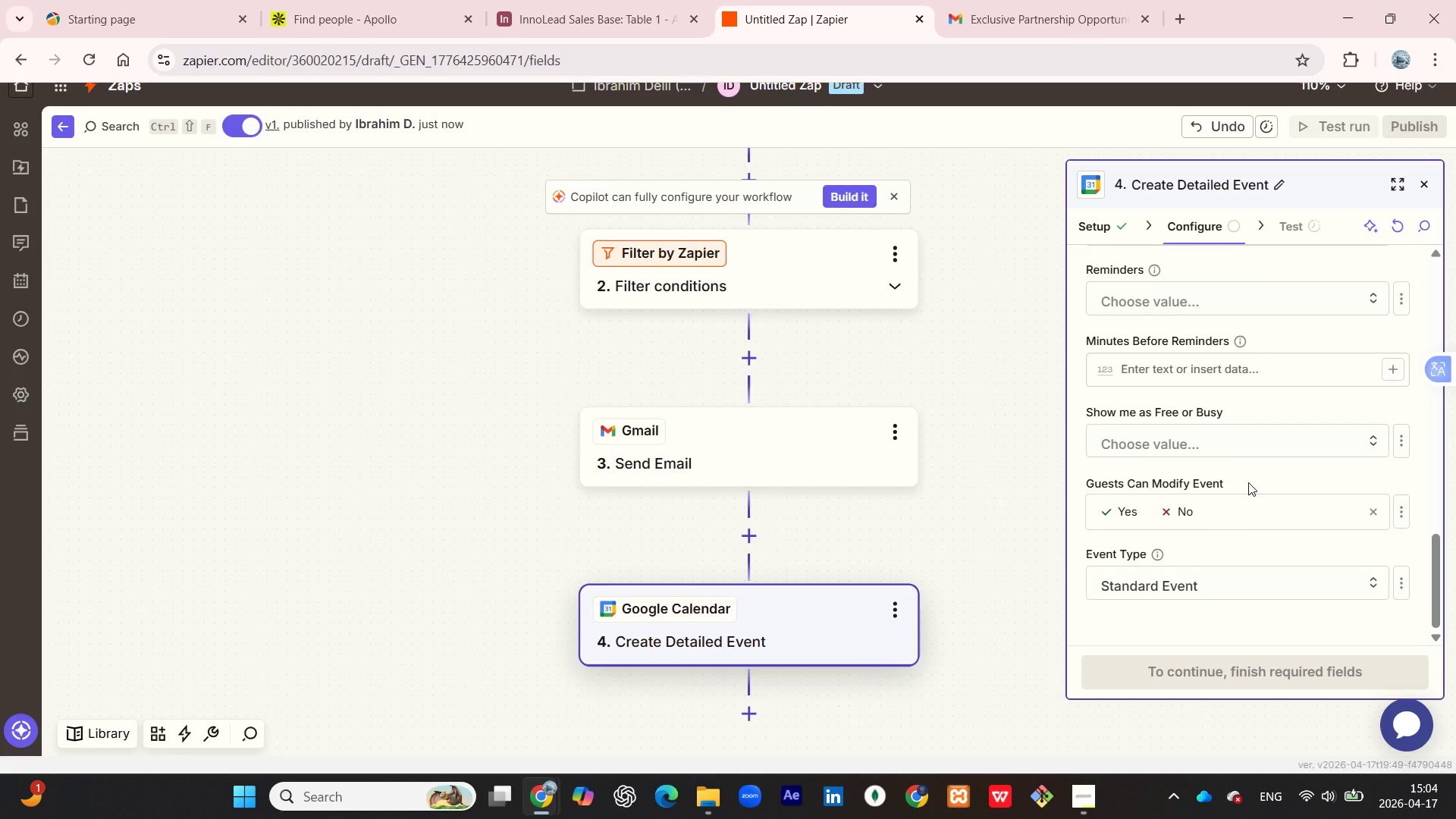 
scroll: coordinate [1268, 459], scroll_direction: up, amount: 13.0
 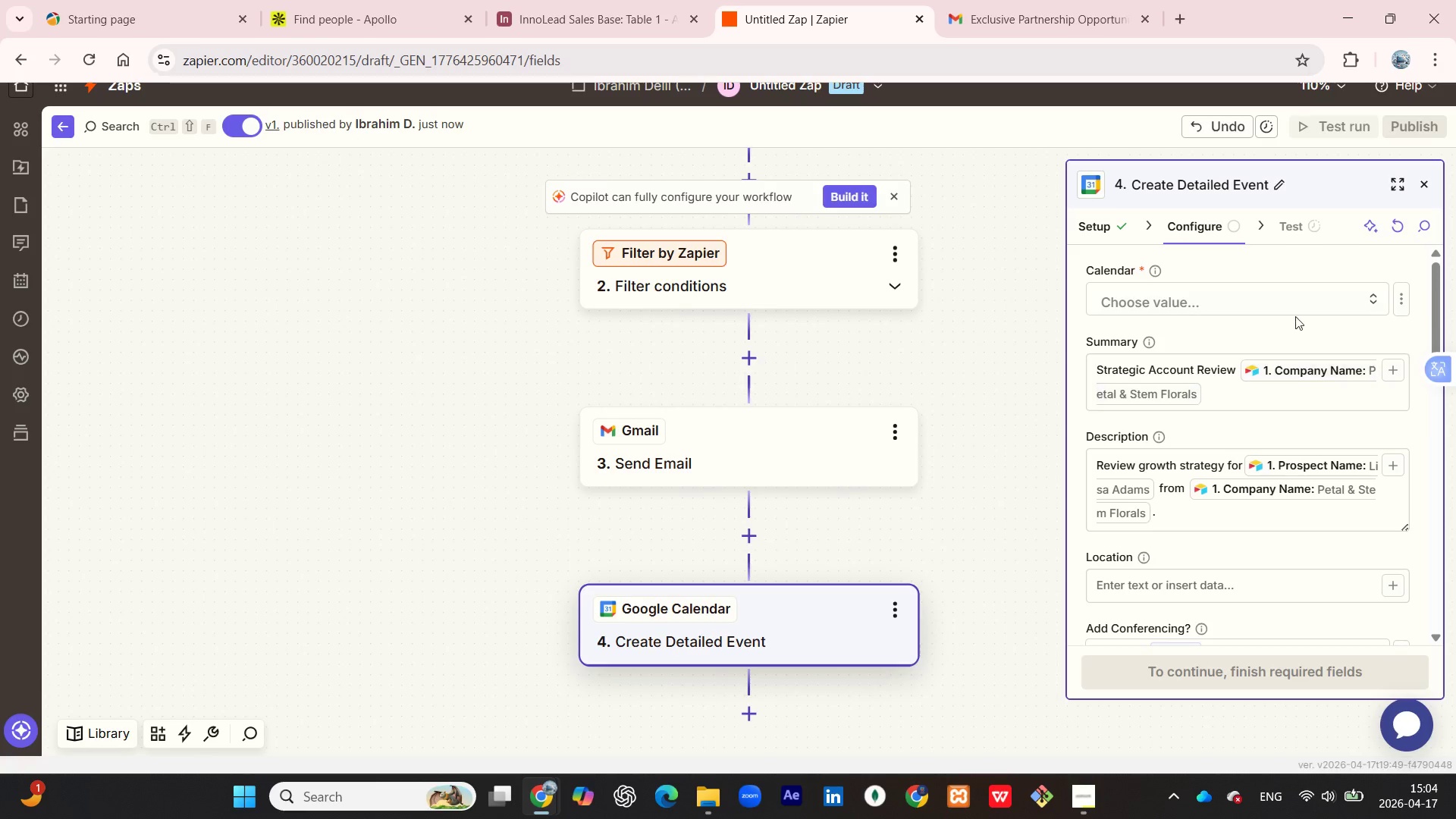 
left_click([1305, 304])
 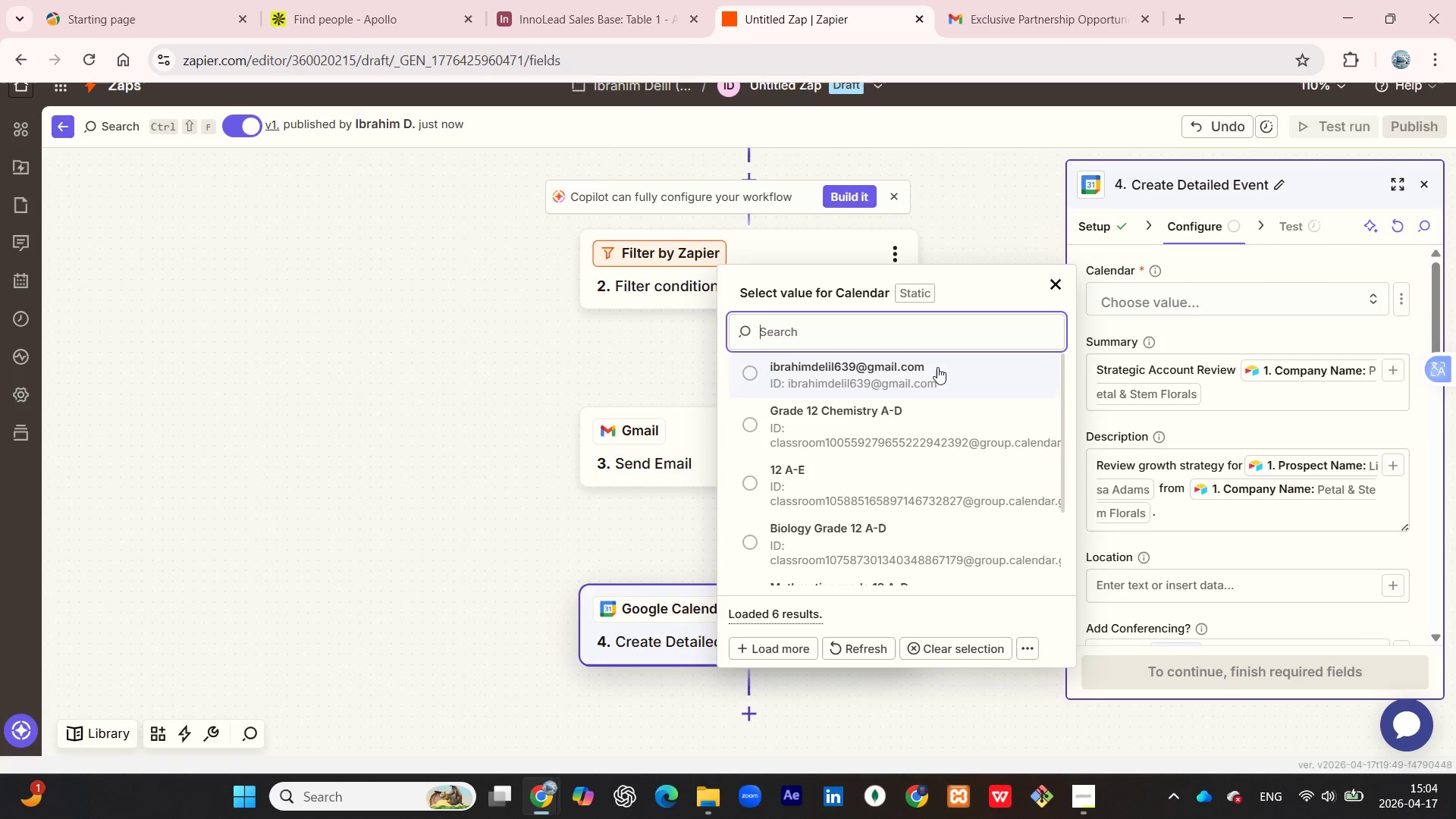 
left_click([937, 367])
 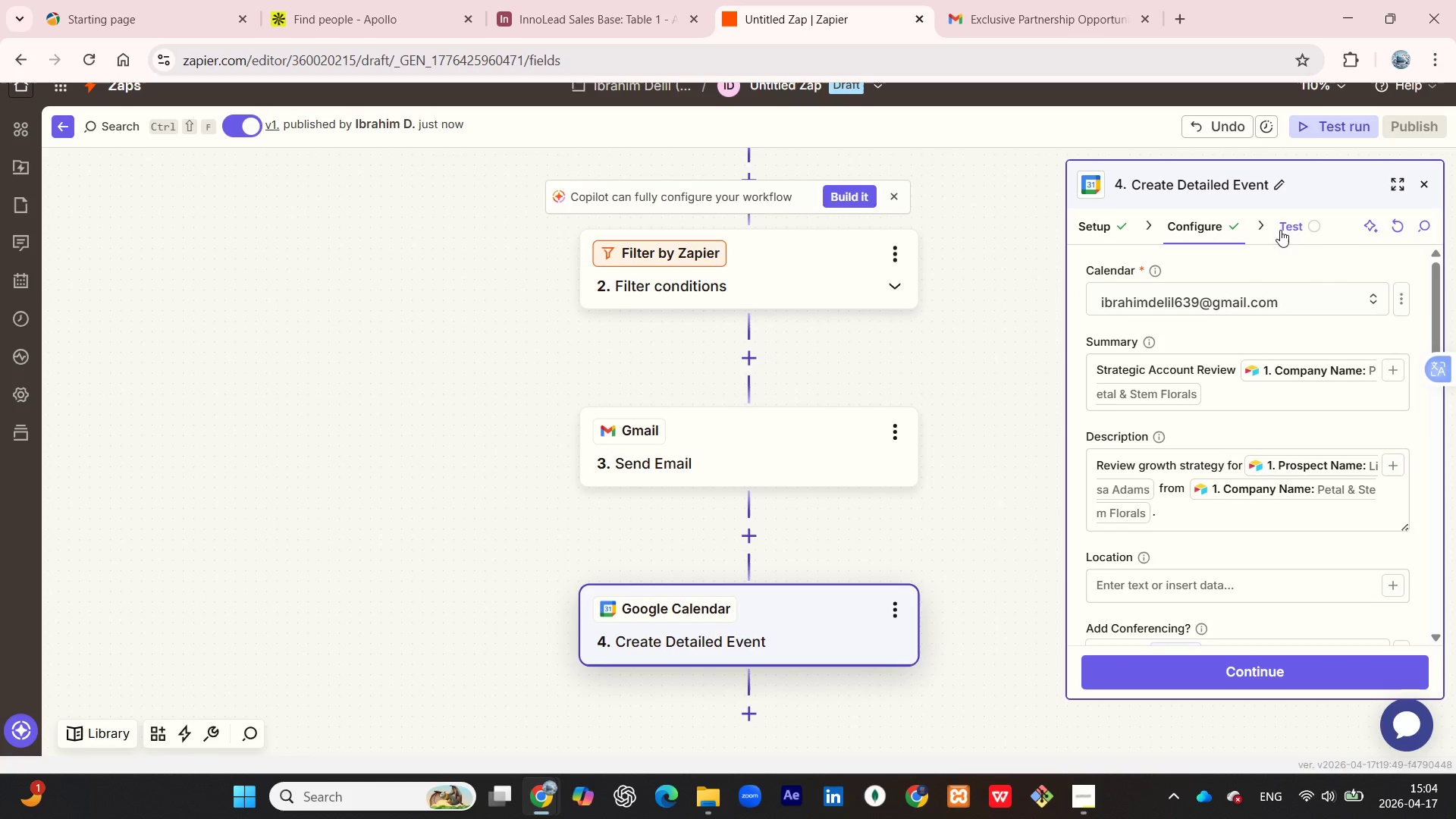 
left_click([1280, 230])
 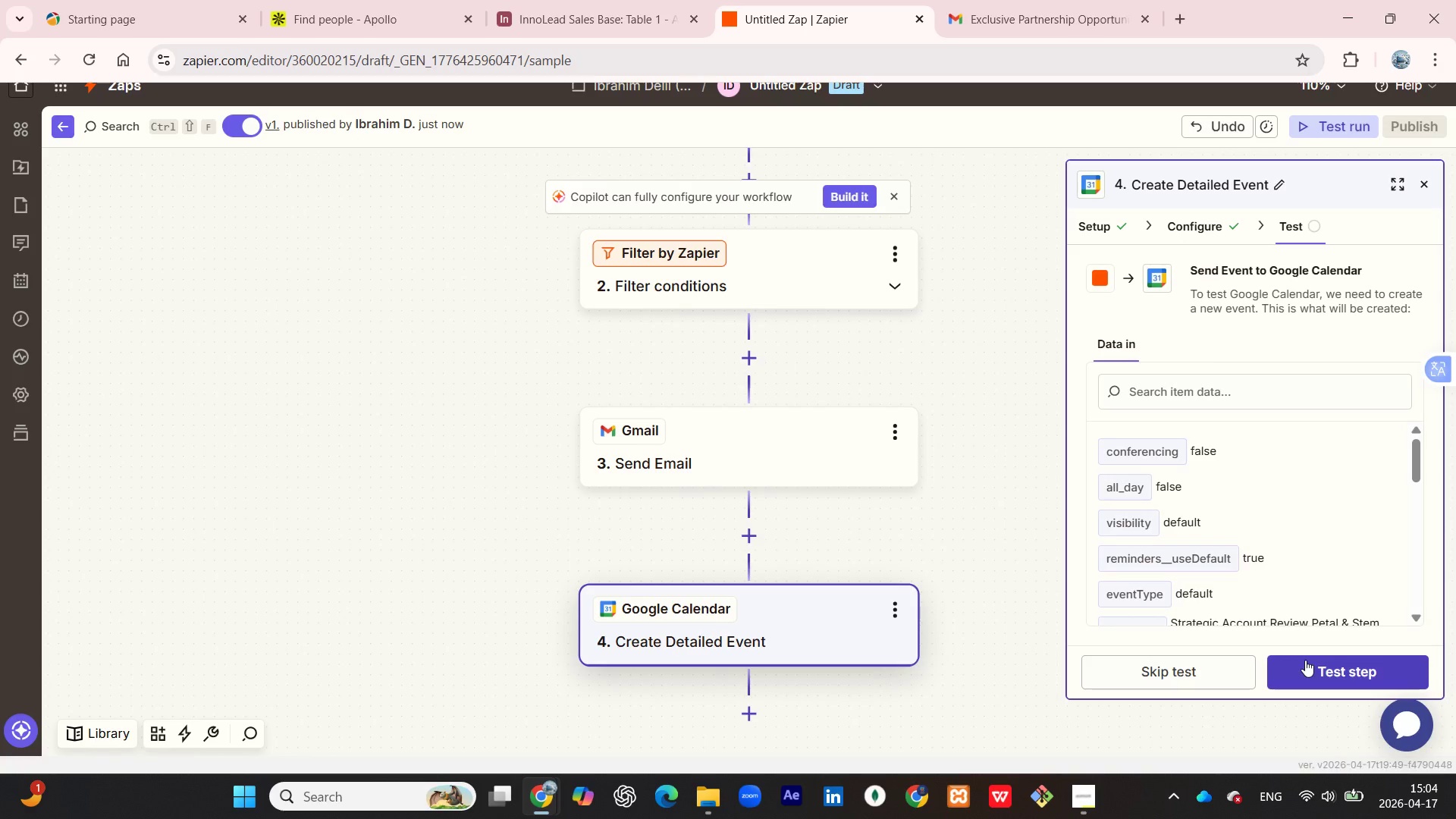 
left_click([1305, 663])
 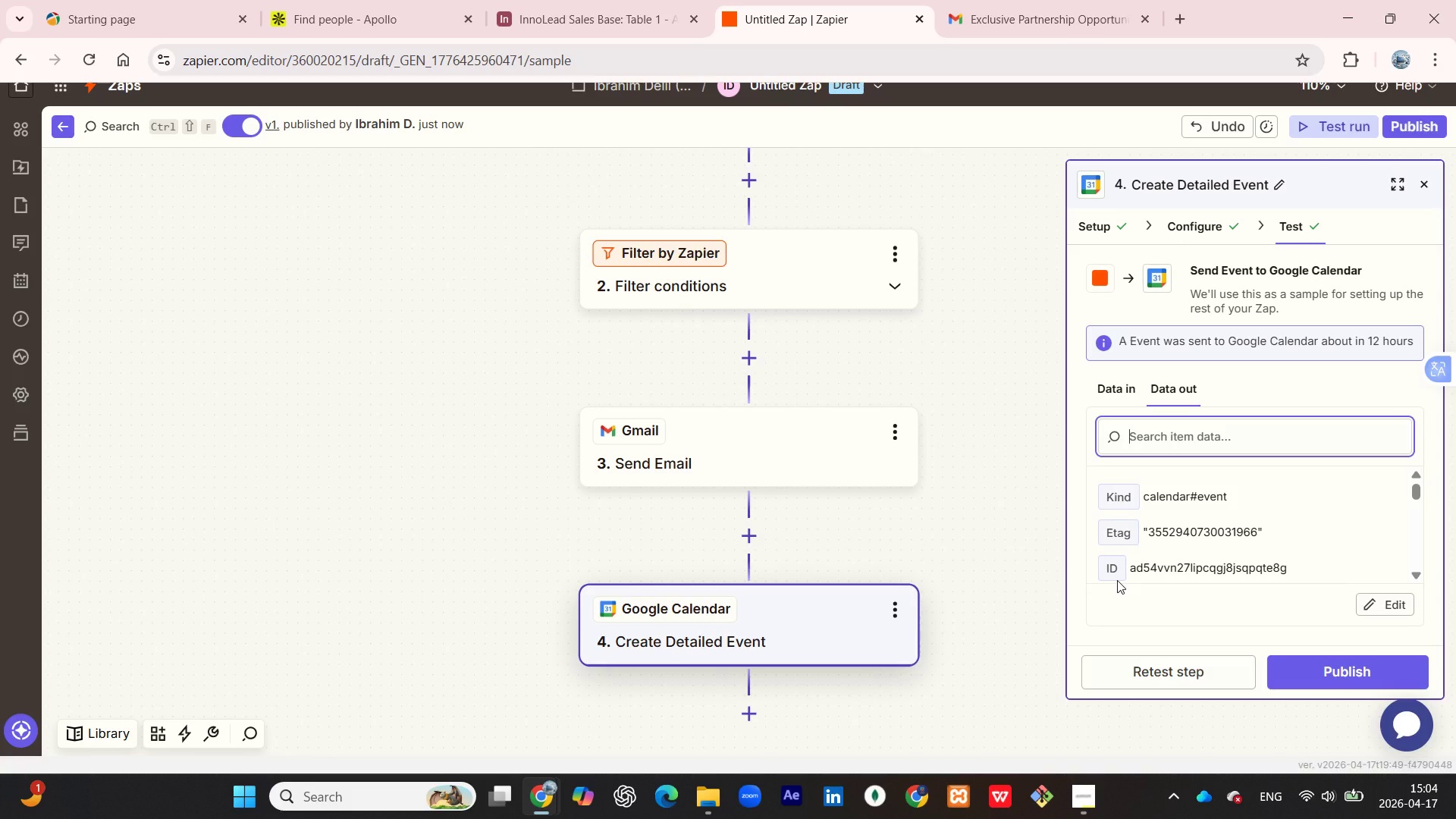 
wait(8.94)
 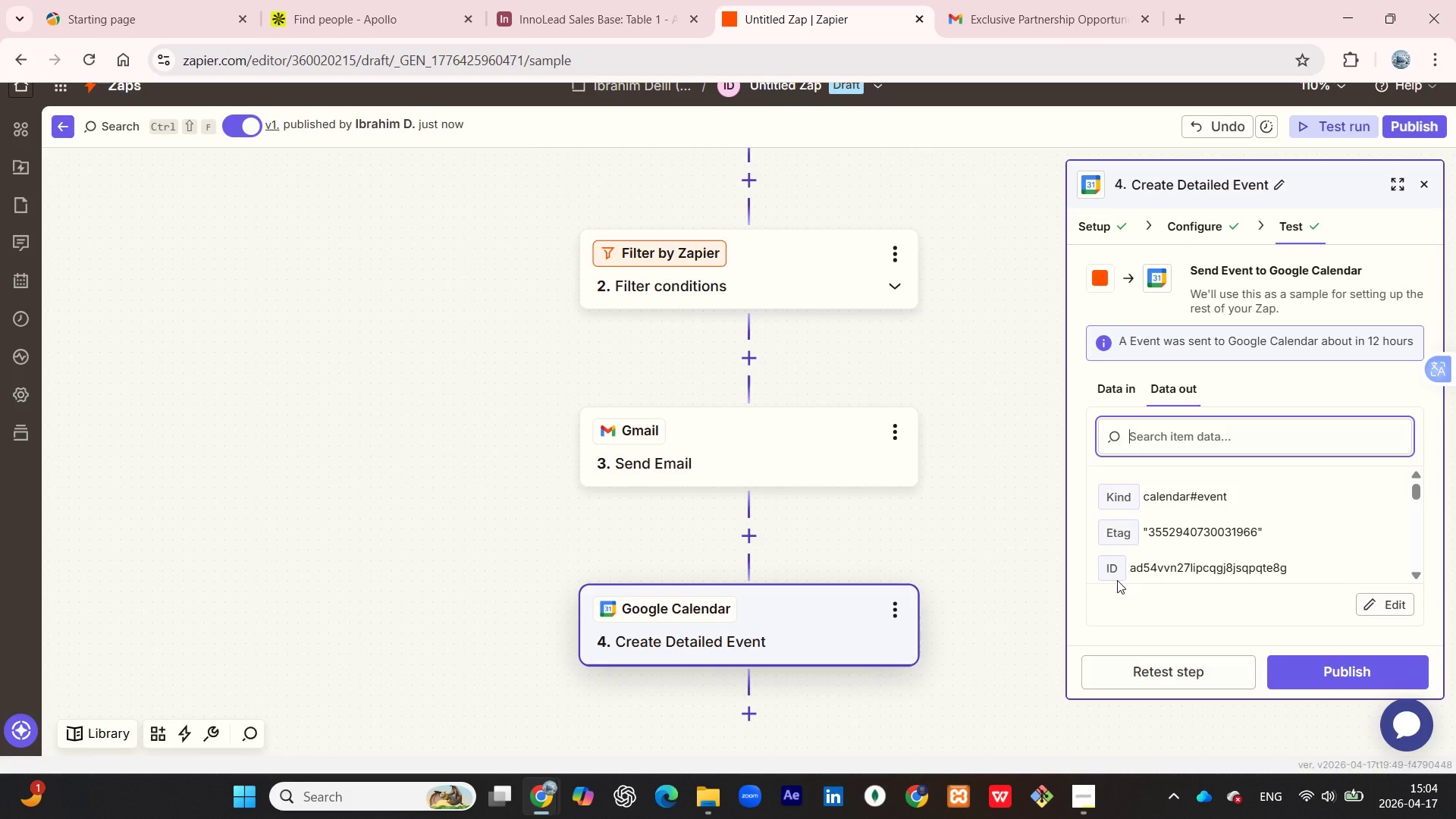 
left_click([965, 8])
 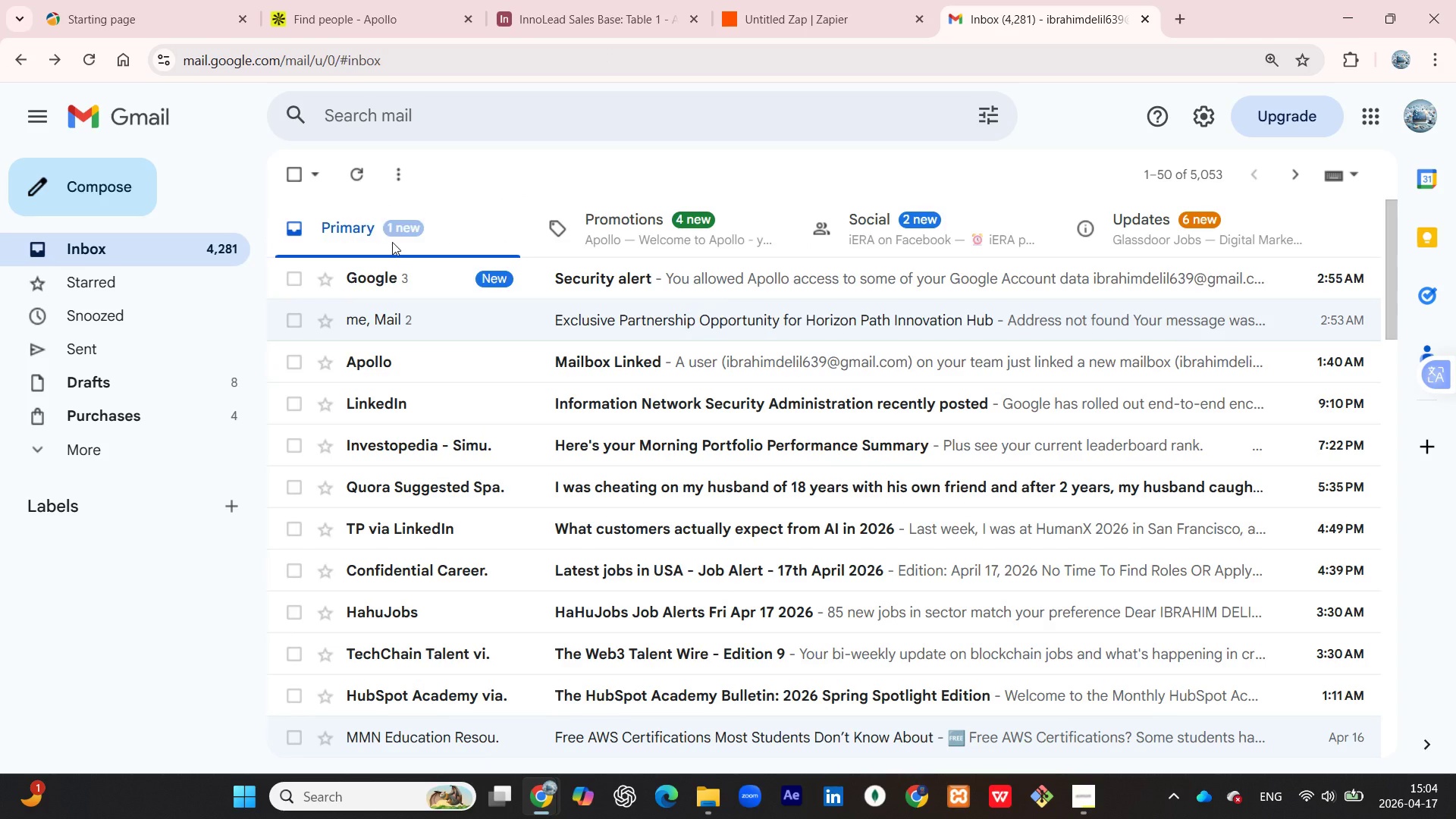 
left_click([659, 275])
 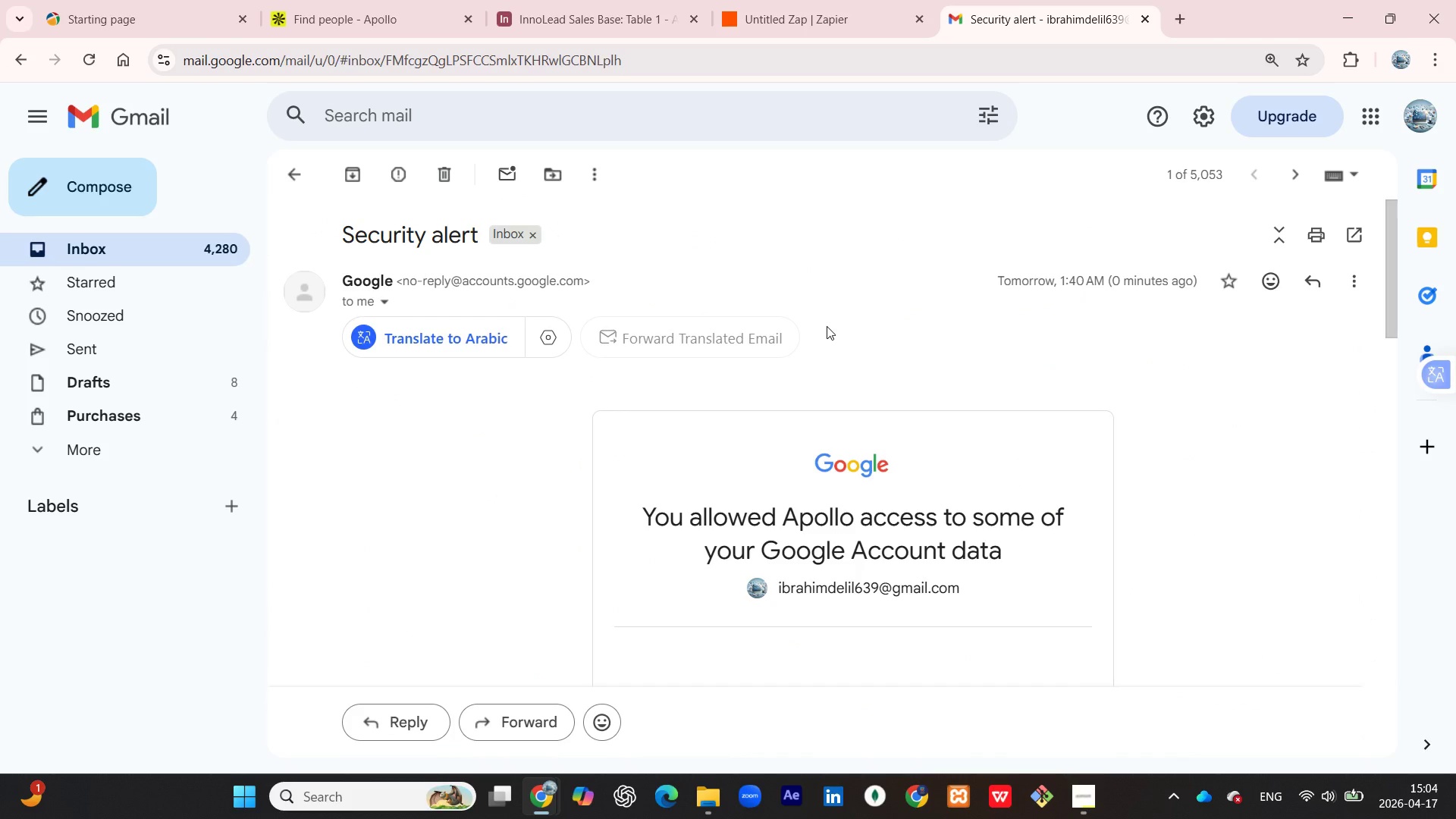 
wait(6.22)
 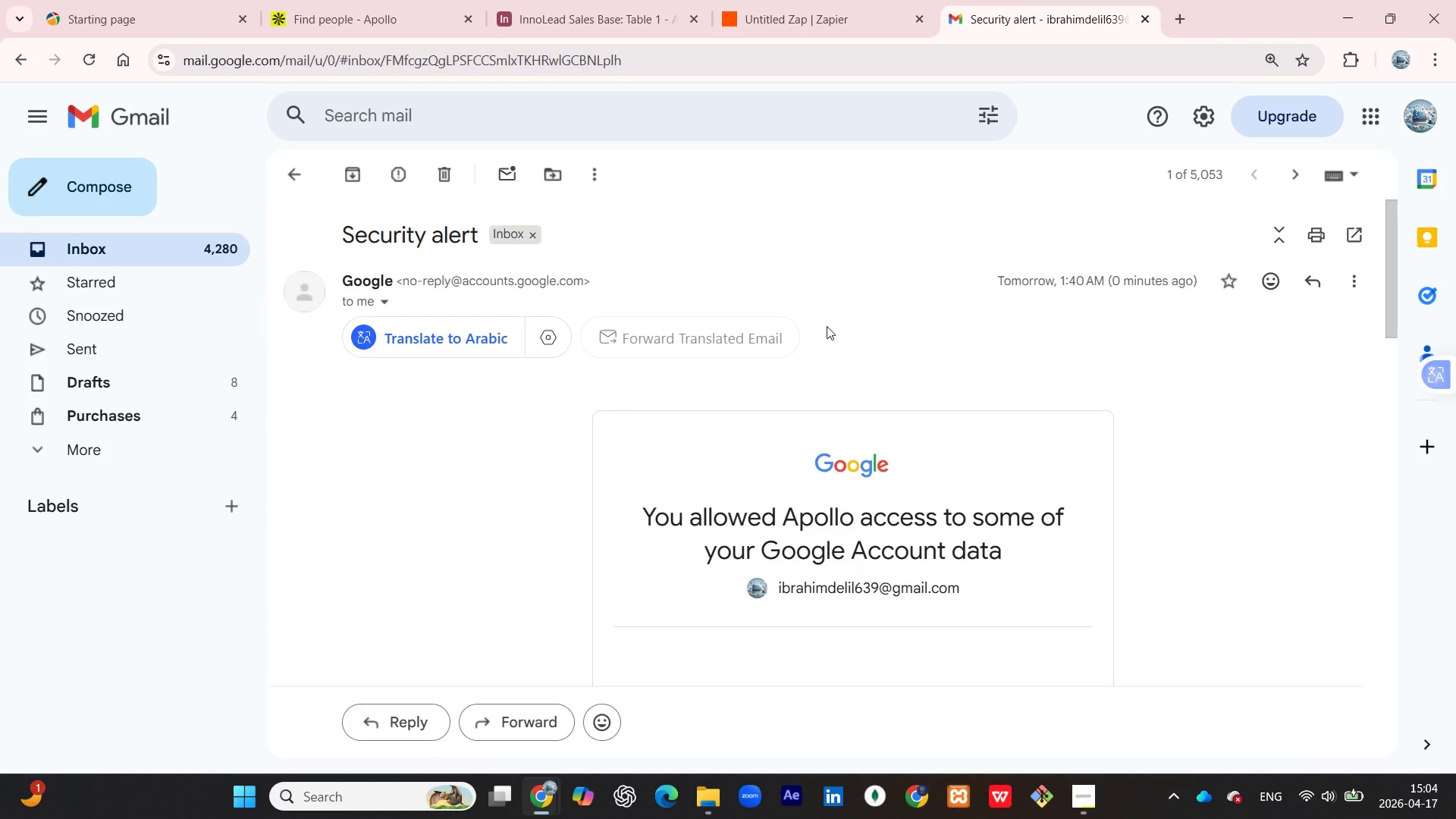 
key(Meta+PrintScreen)
 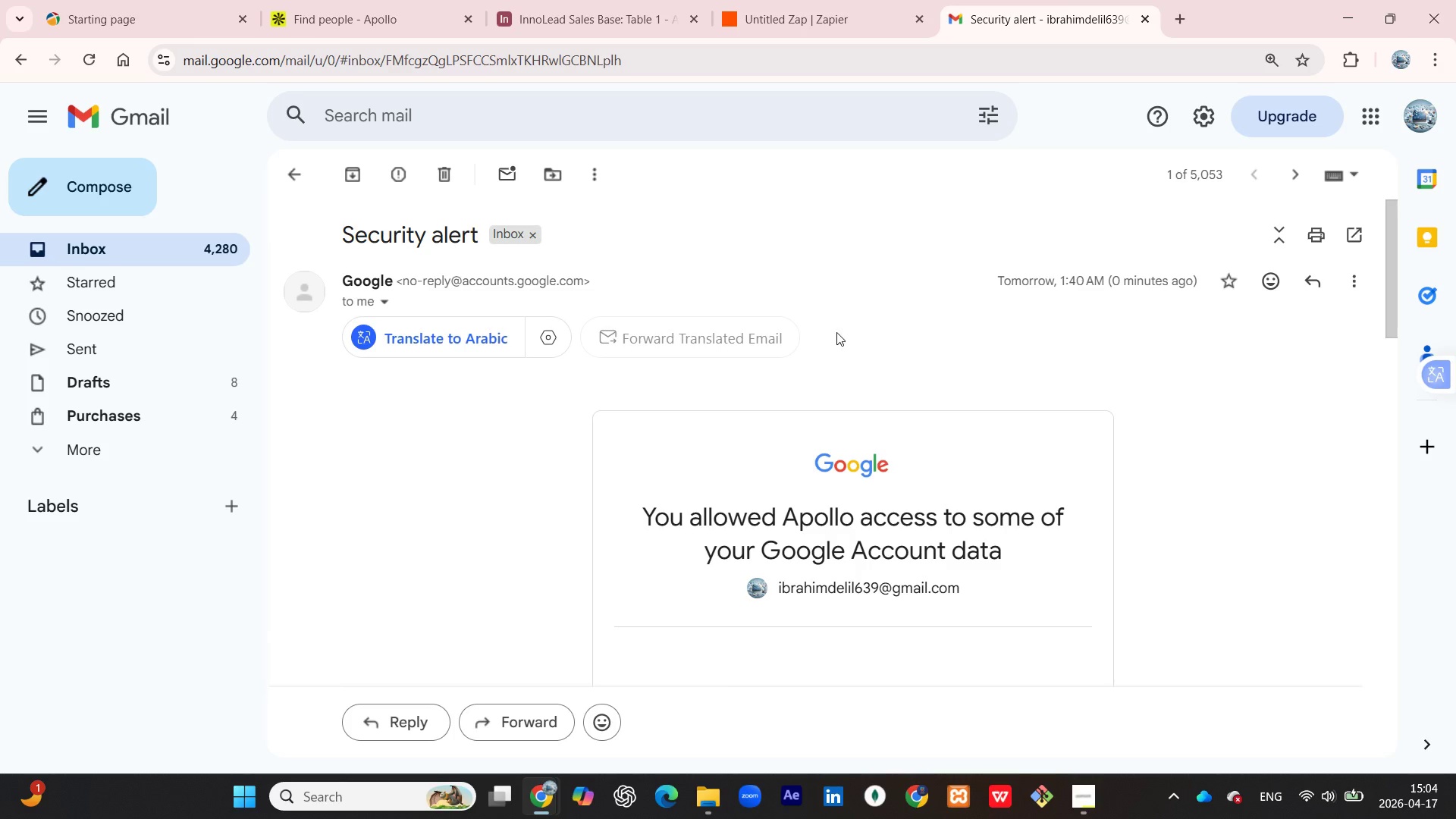 
scroll: coordinate [839, 367], scroll_direction: down, amount: 2.0
 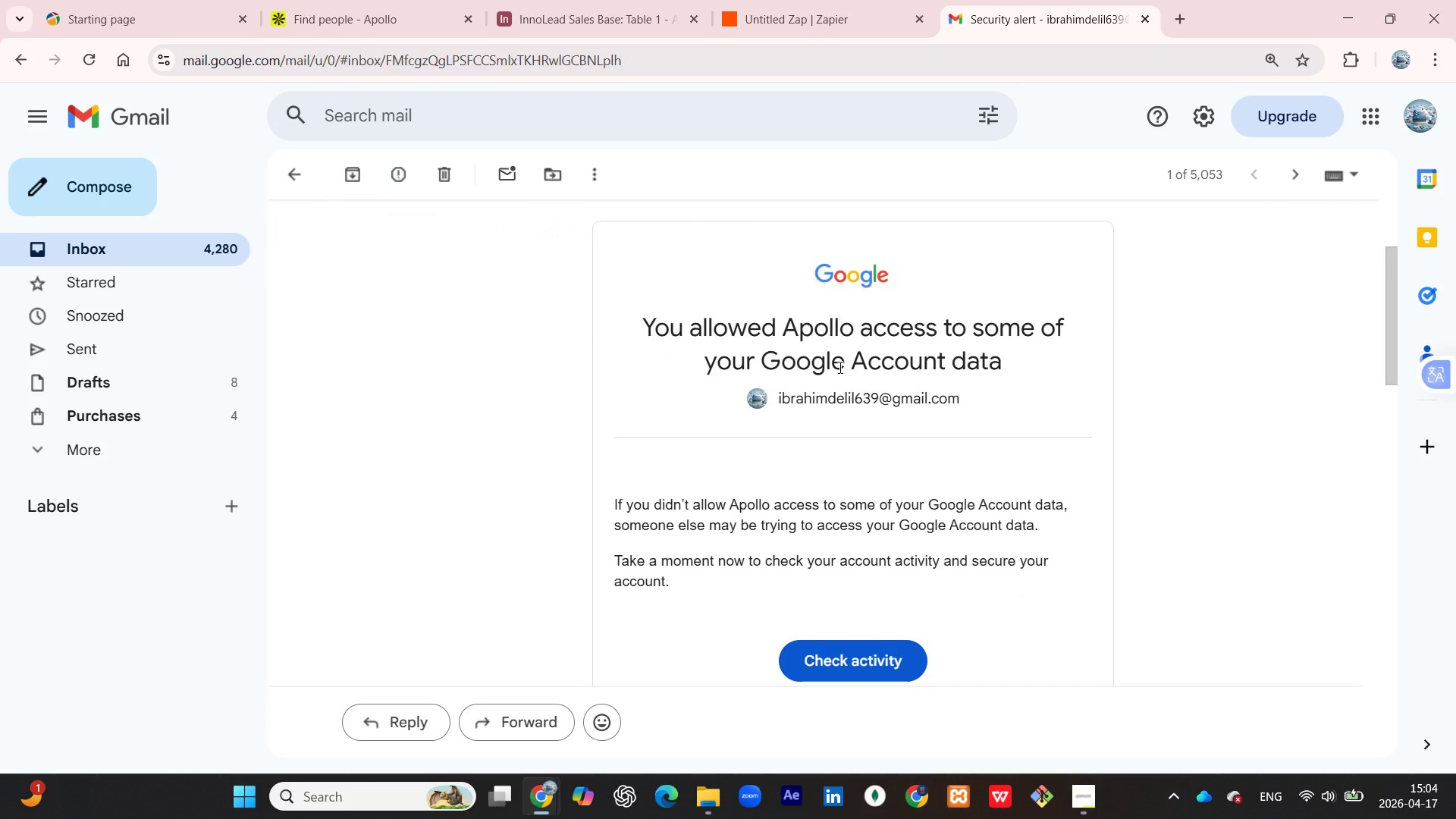 
scroll: coordinate [853, 386], scroll_direction: up, amount: 3.0
 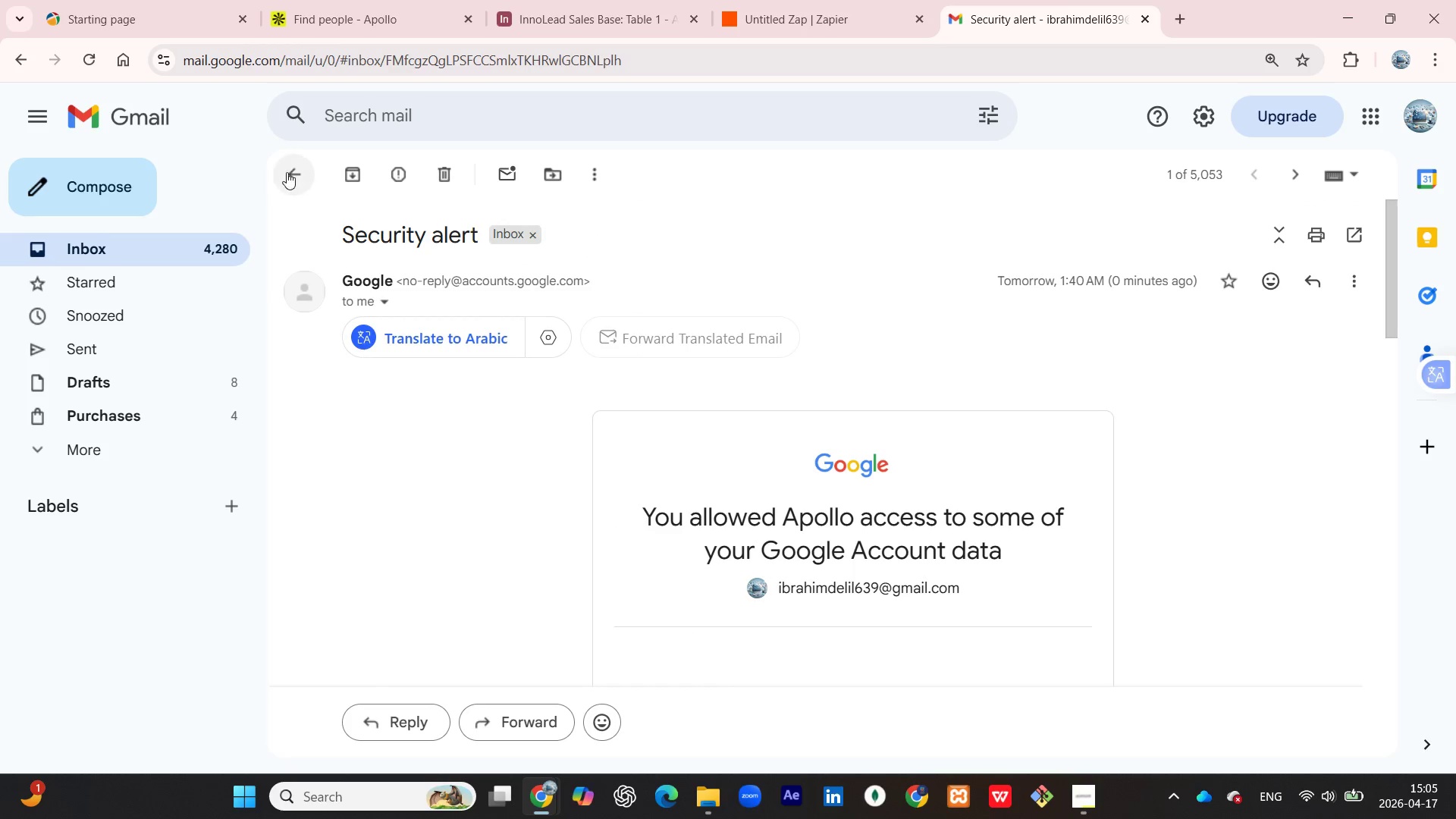 
left_click([287, 172])
 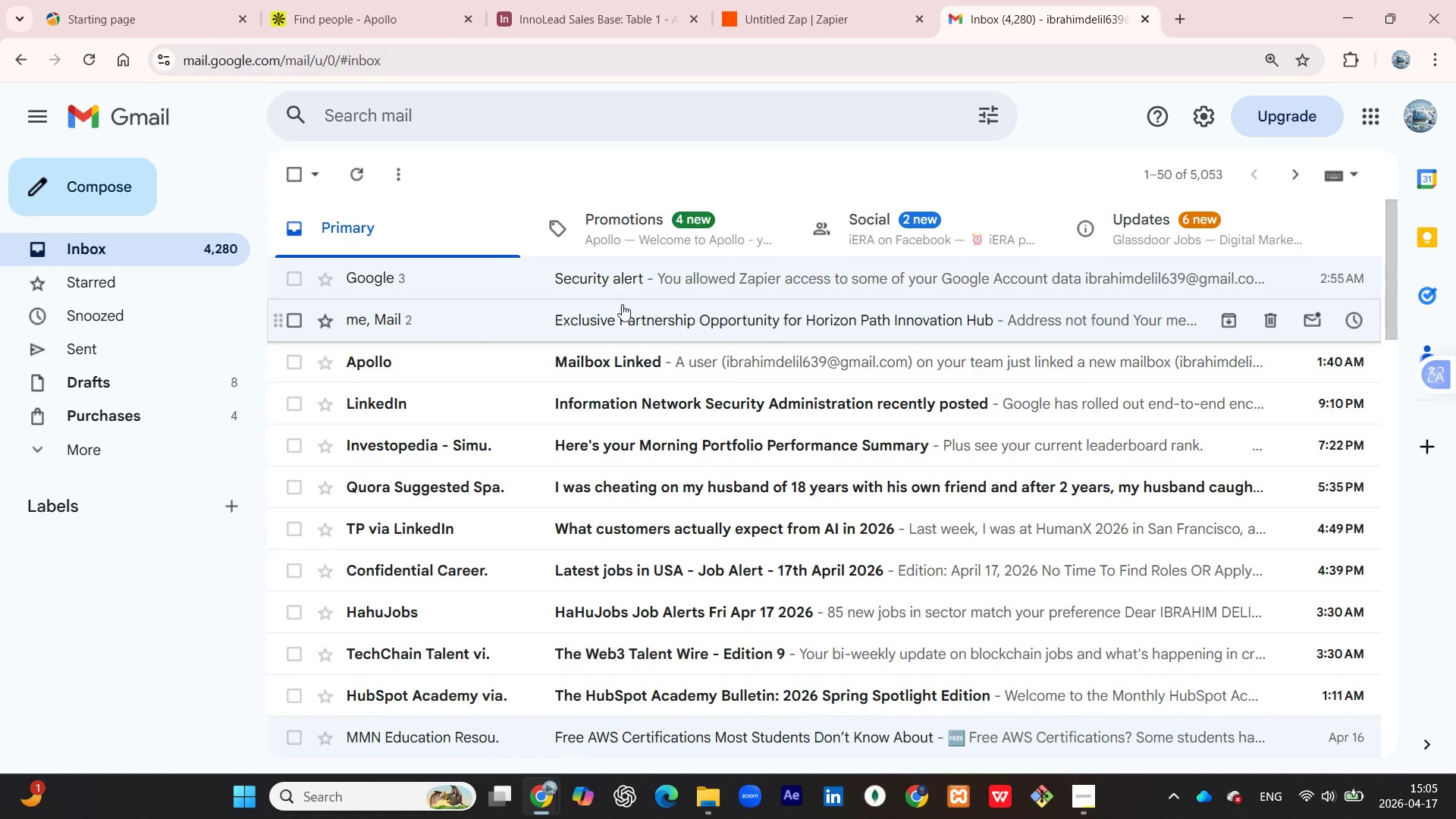 
left_click([686, 320])
 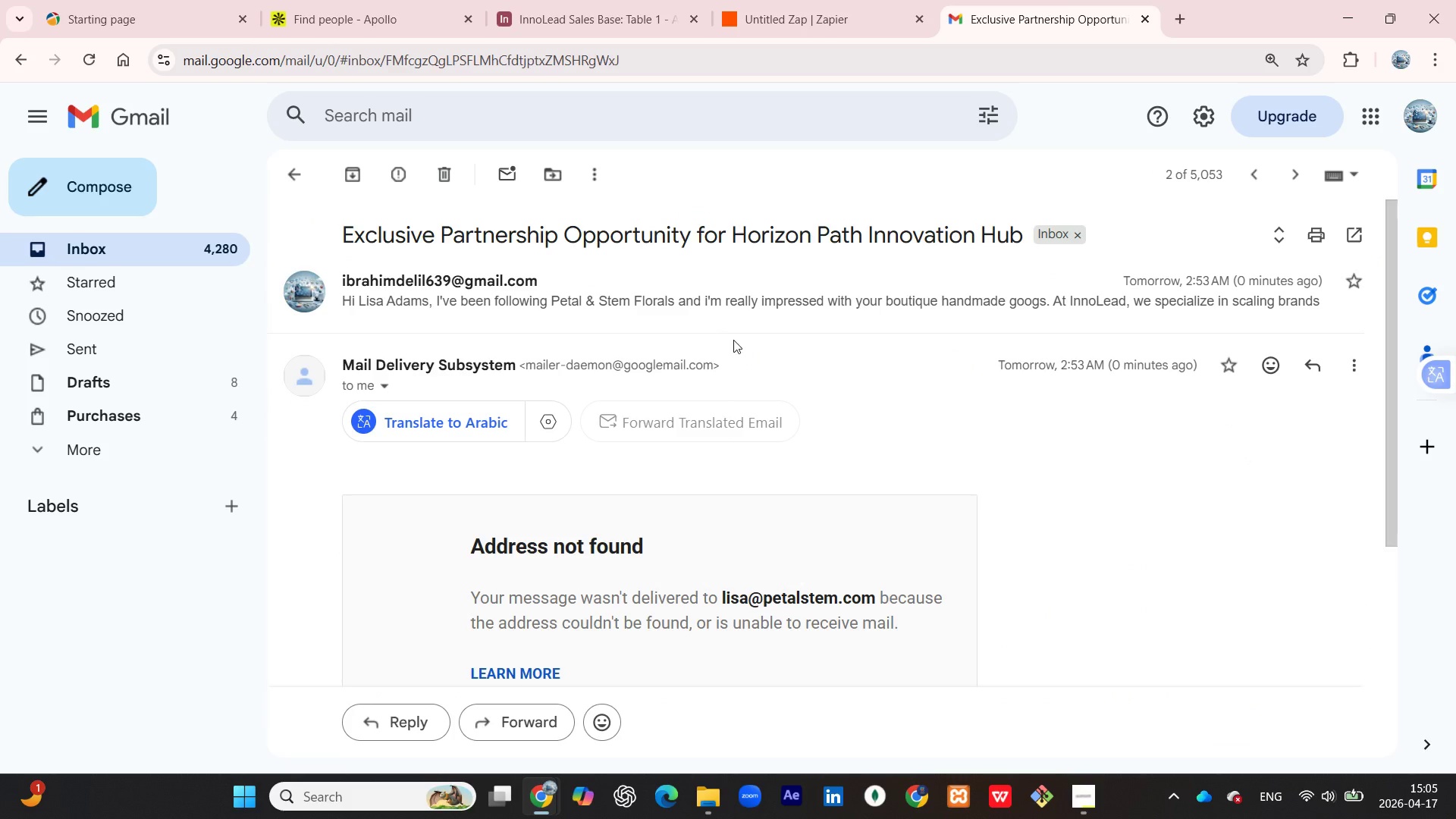 
scroll: coordinate [736, 345], scroll_direction: down, amount: 7.0
 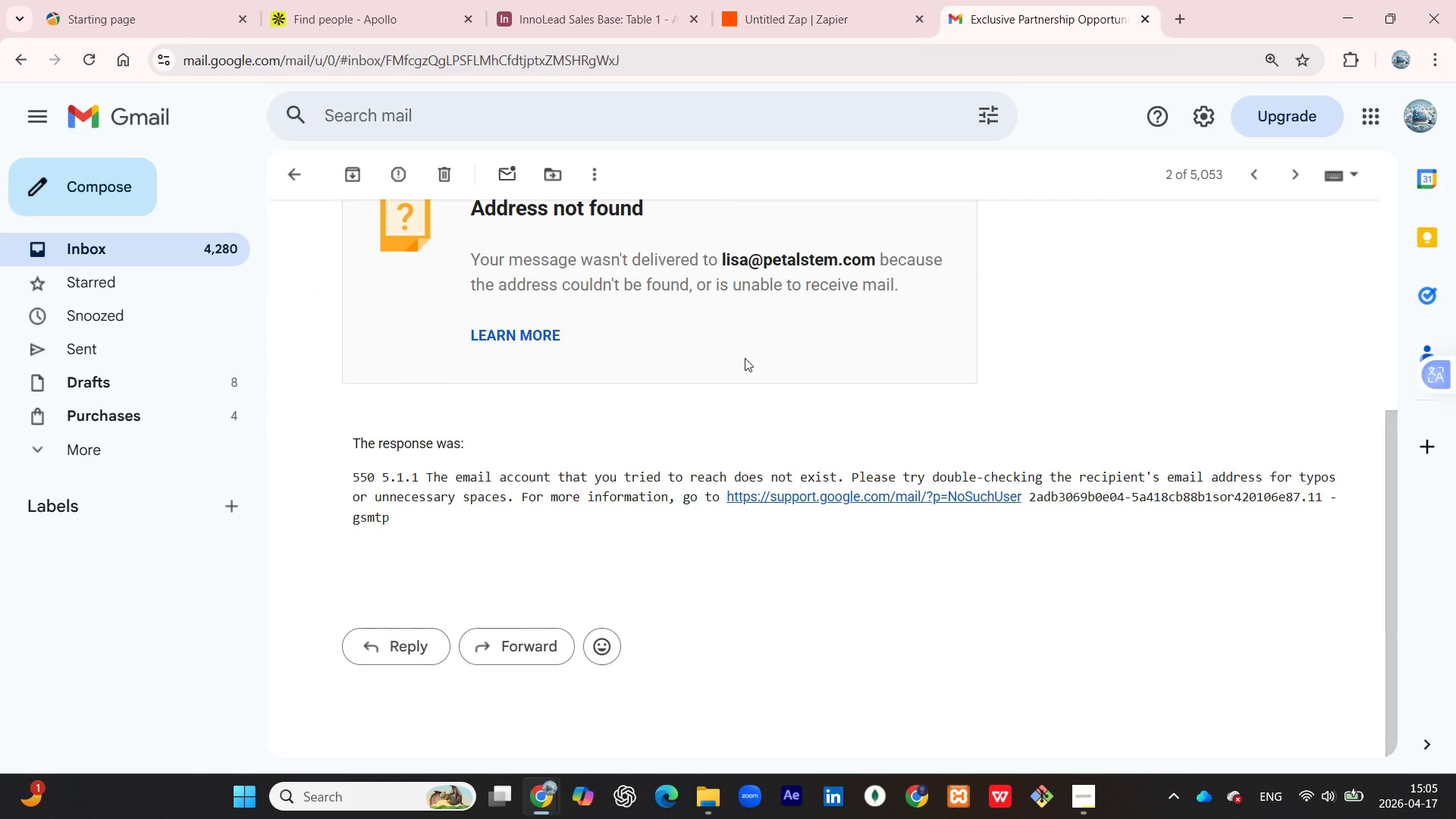 
scroll: coordinate [745, 358], scroll_direction: up, amount: 1.0
 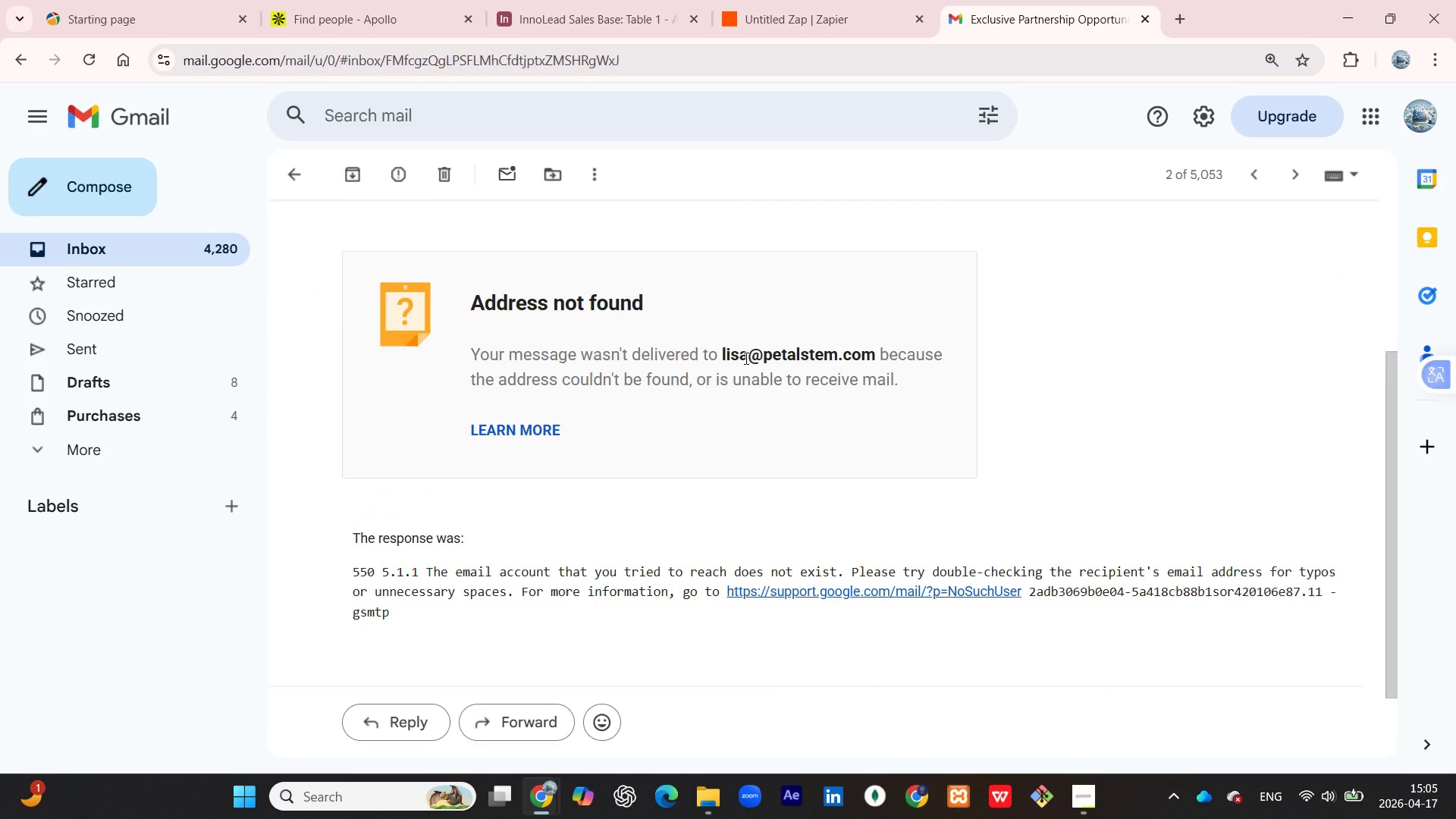 
key(Meta+PrintScreen)
 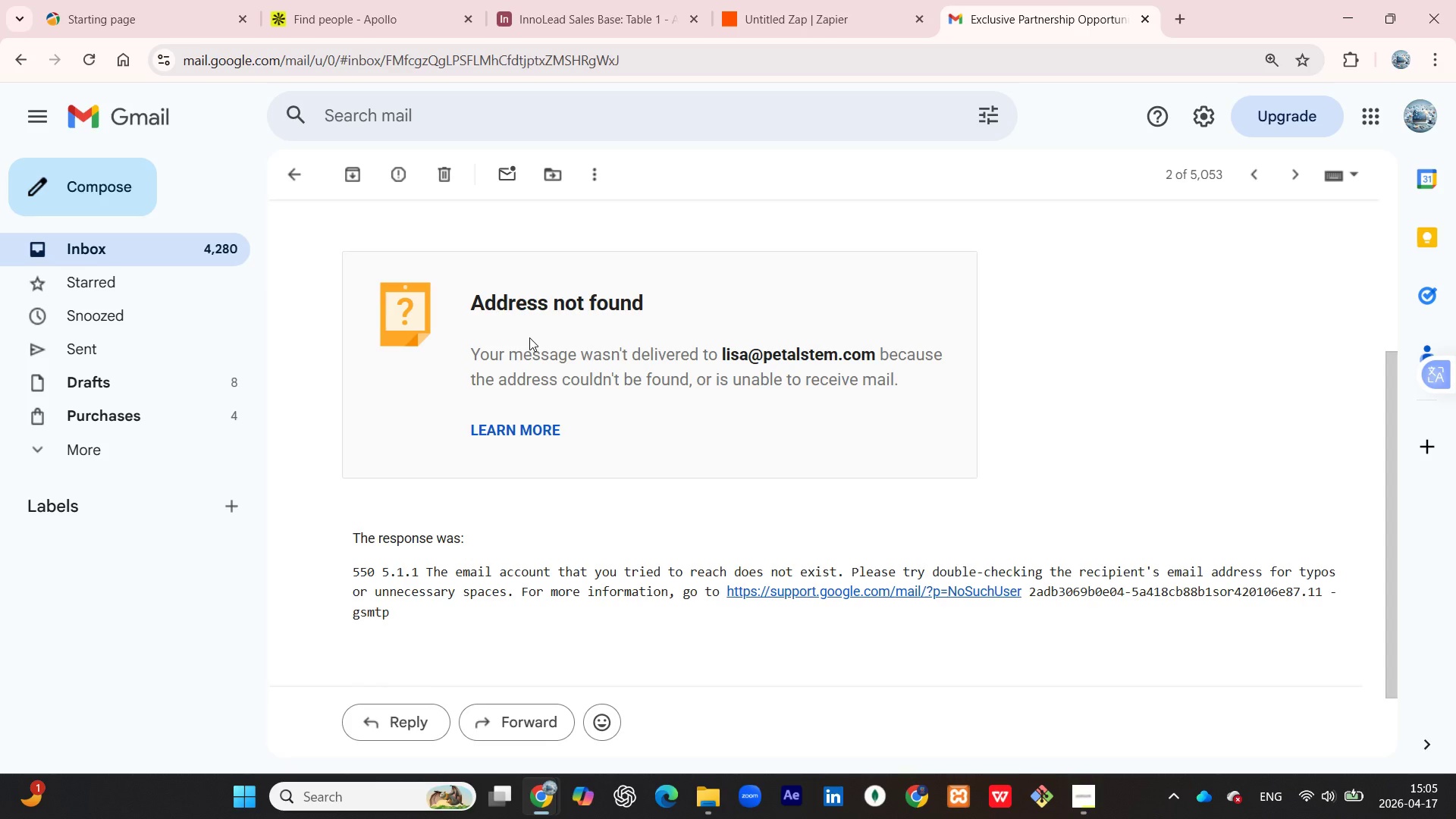 
wait(14.91)
 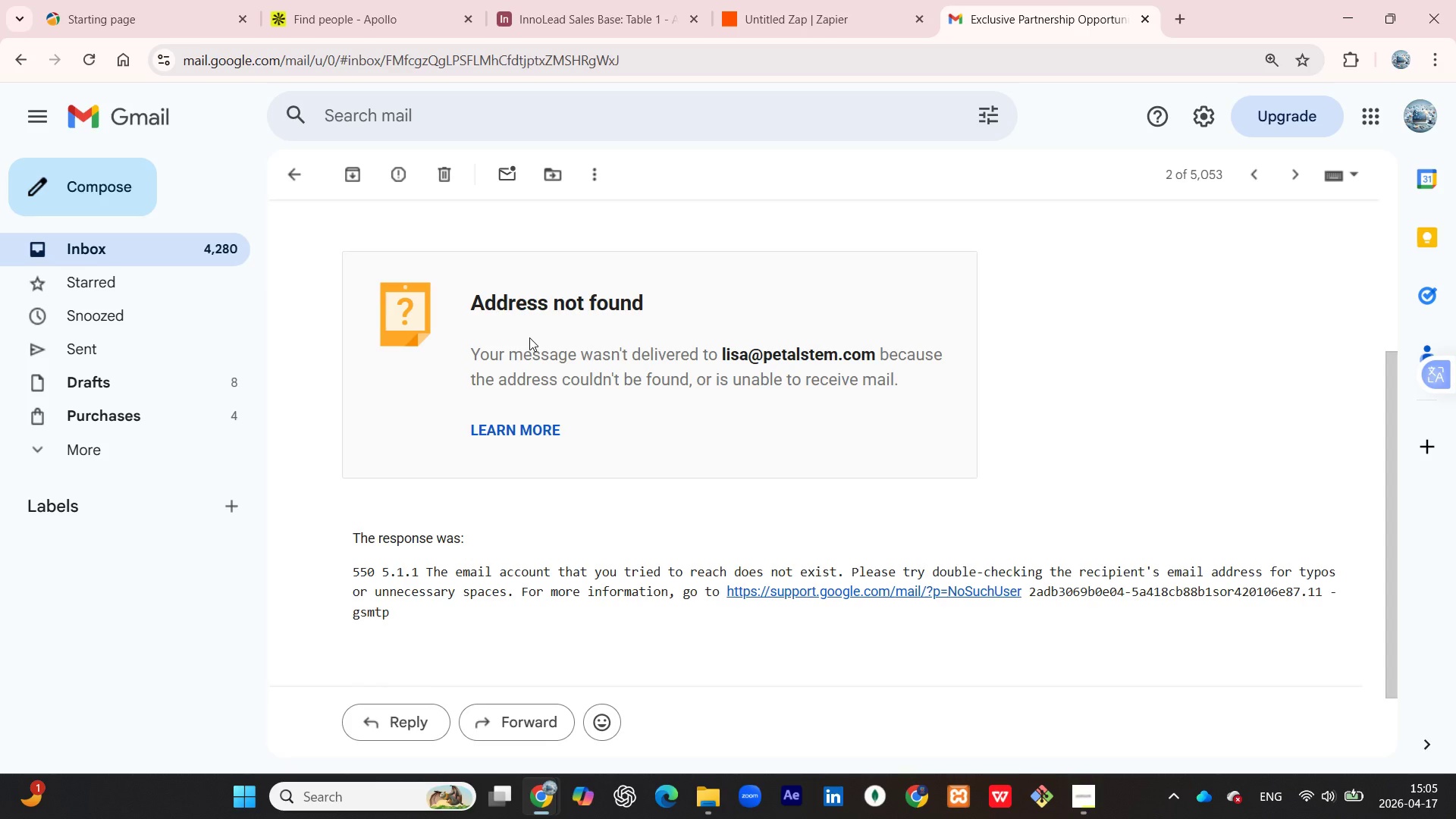 
left_click([810, 0])
 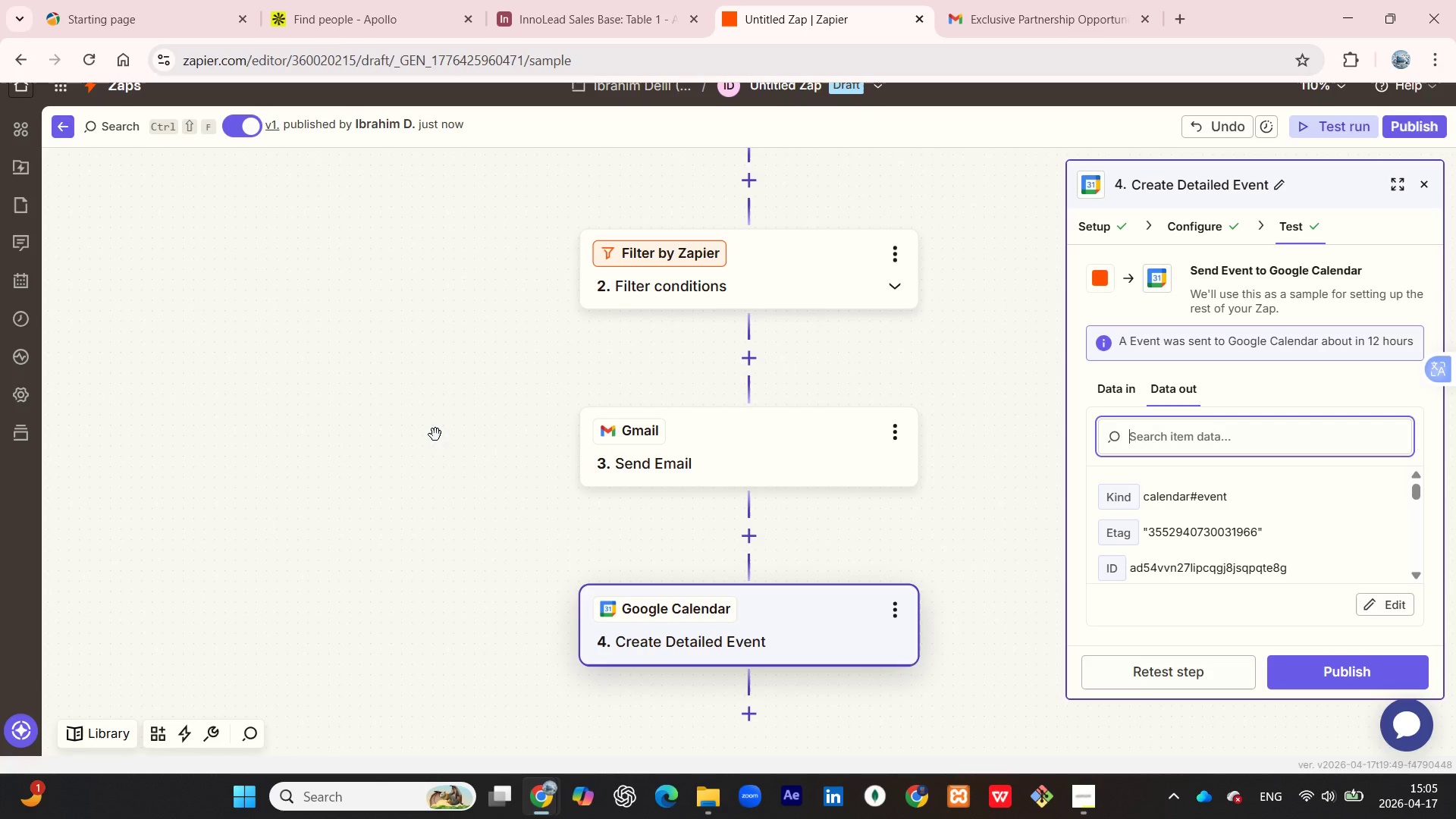 
wait(13.97)
 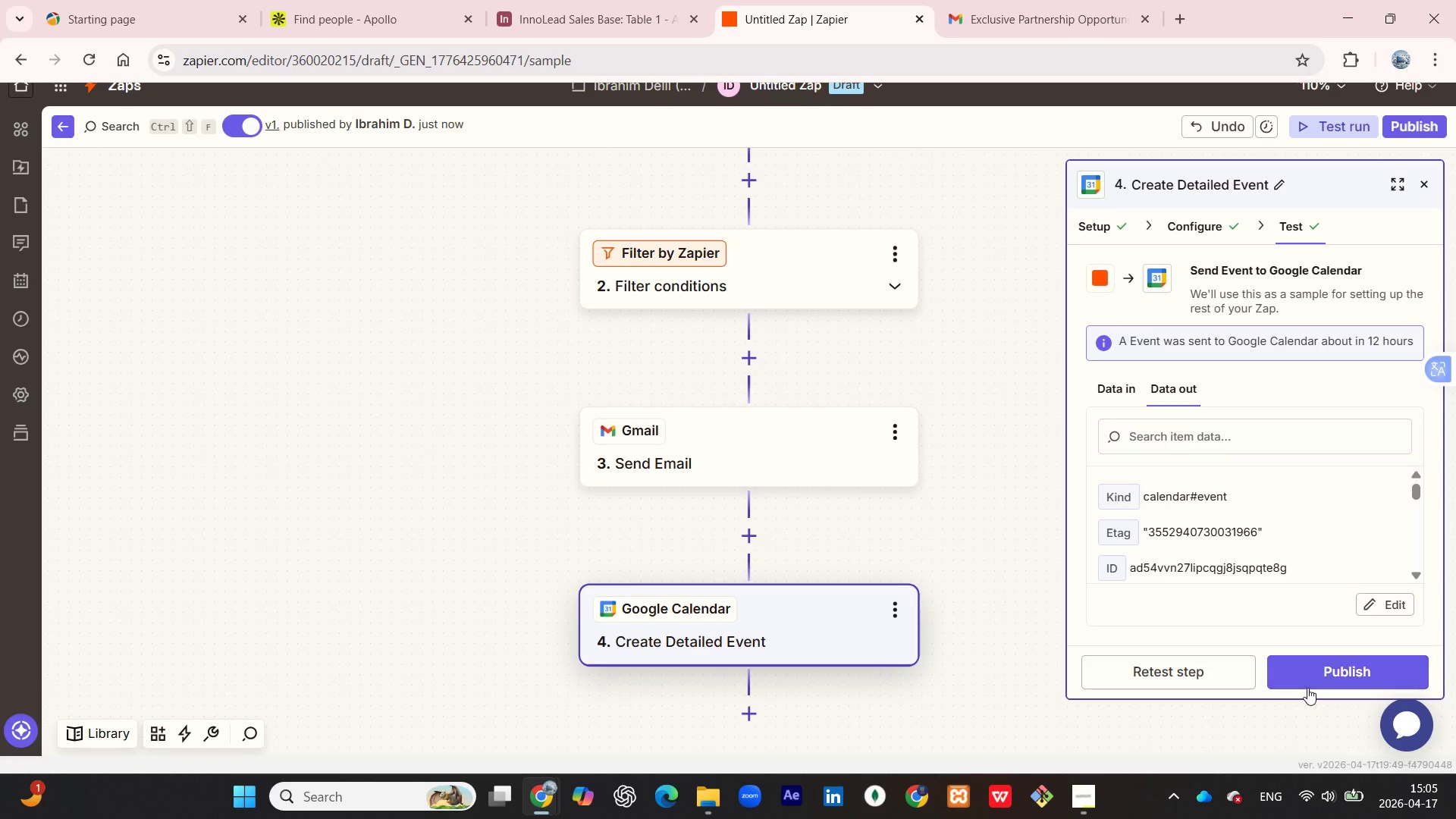 
left_click([1307, 688])
 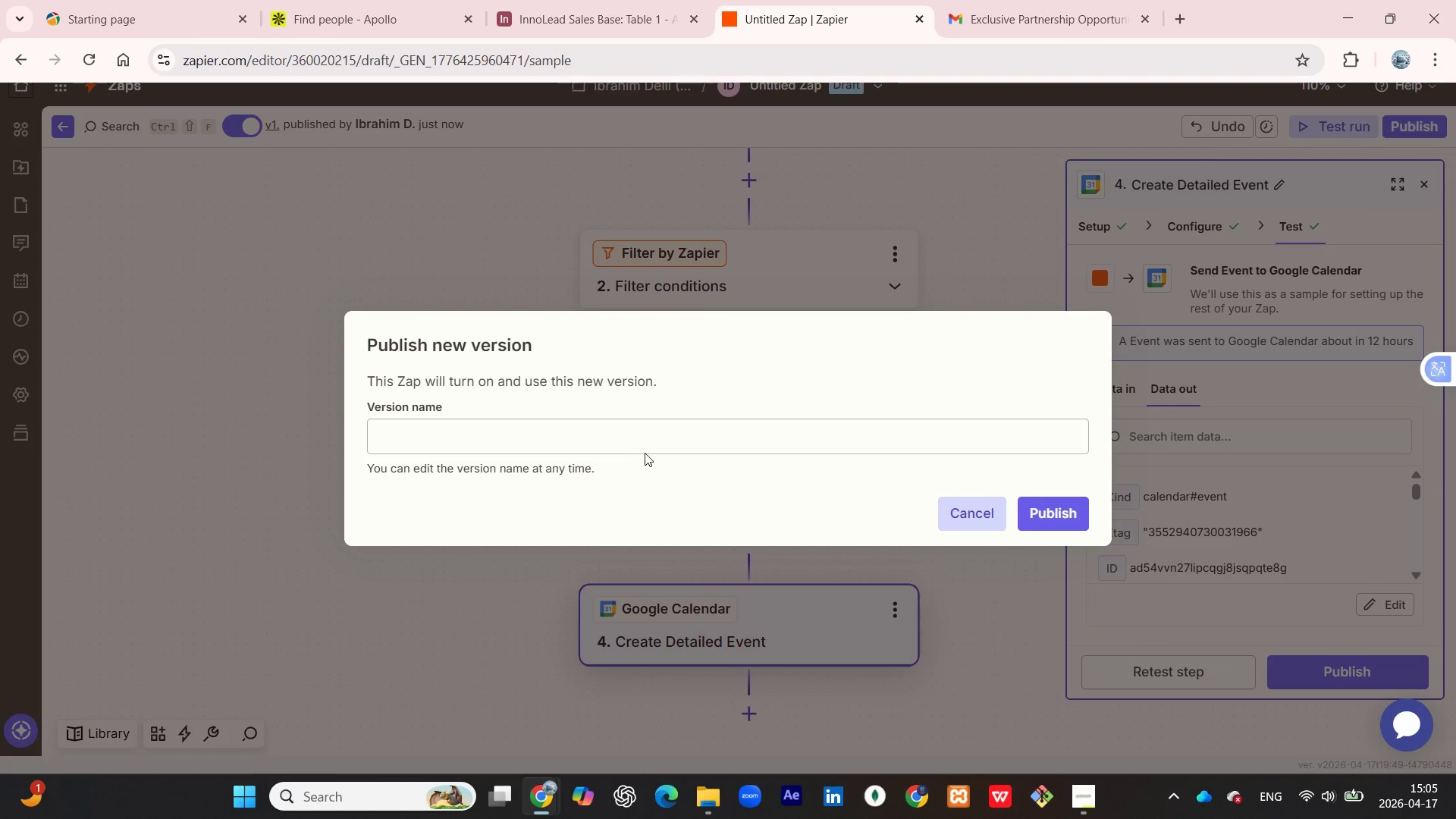 
scroll: coordinate [1307, 688], scroll_direction: up, amount: 1.0
 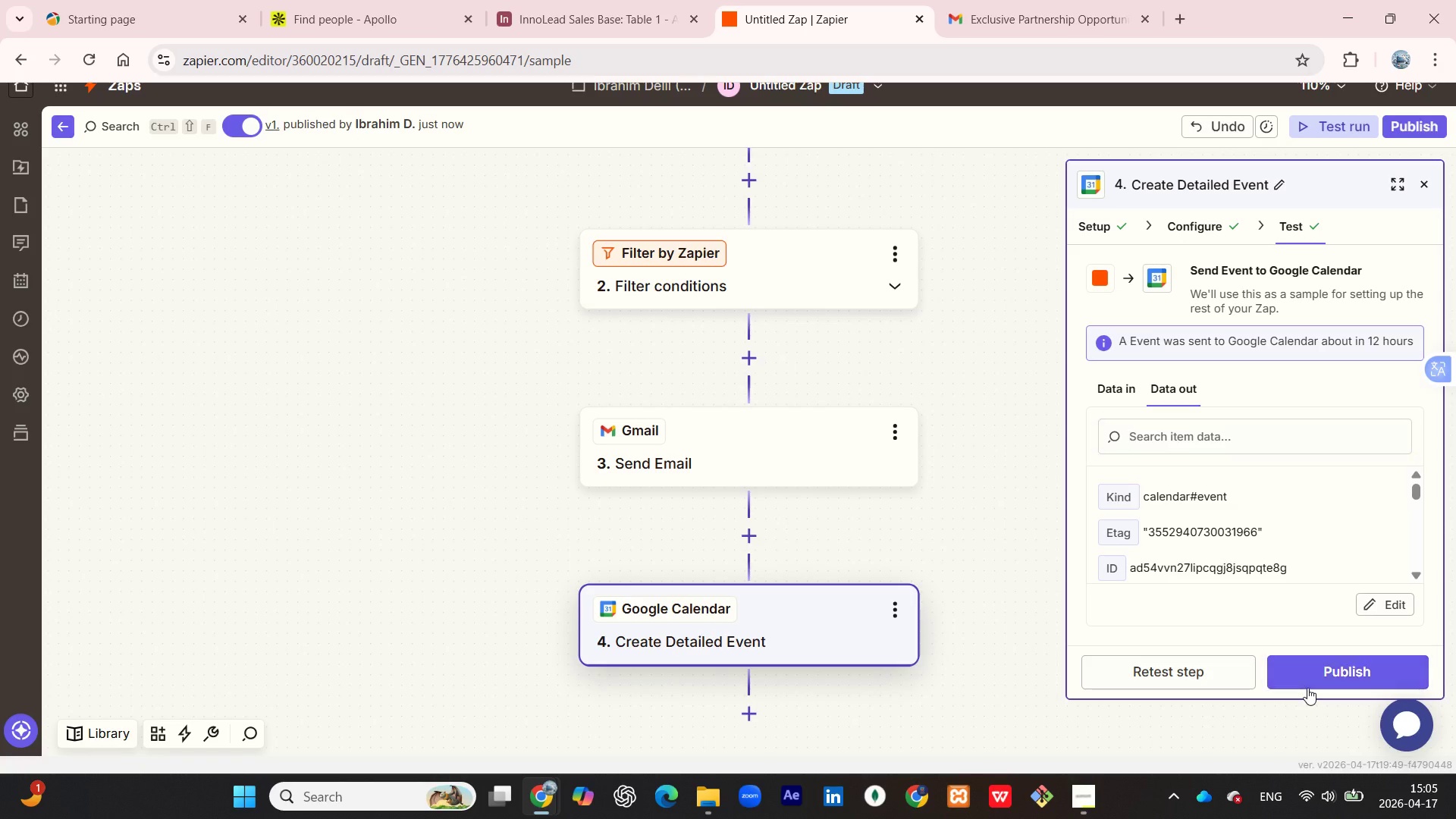 
left_click([626, 441])
 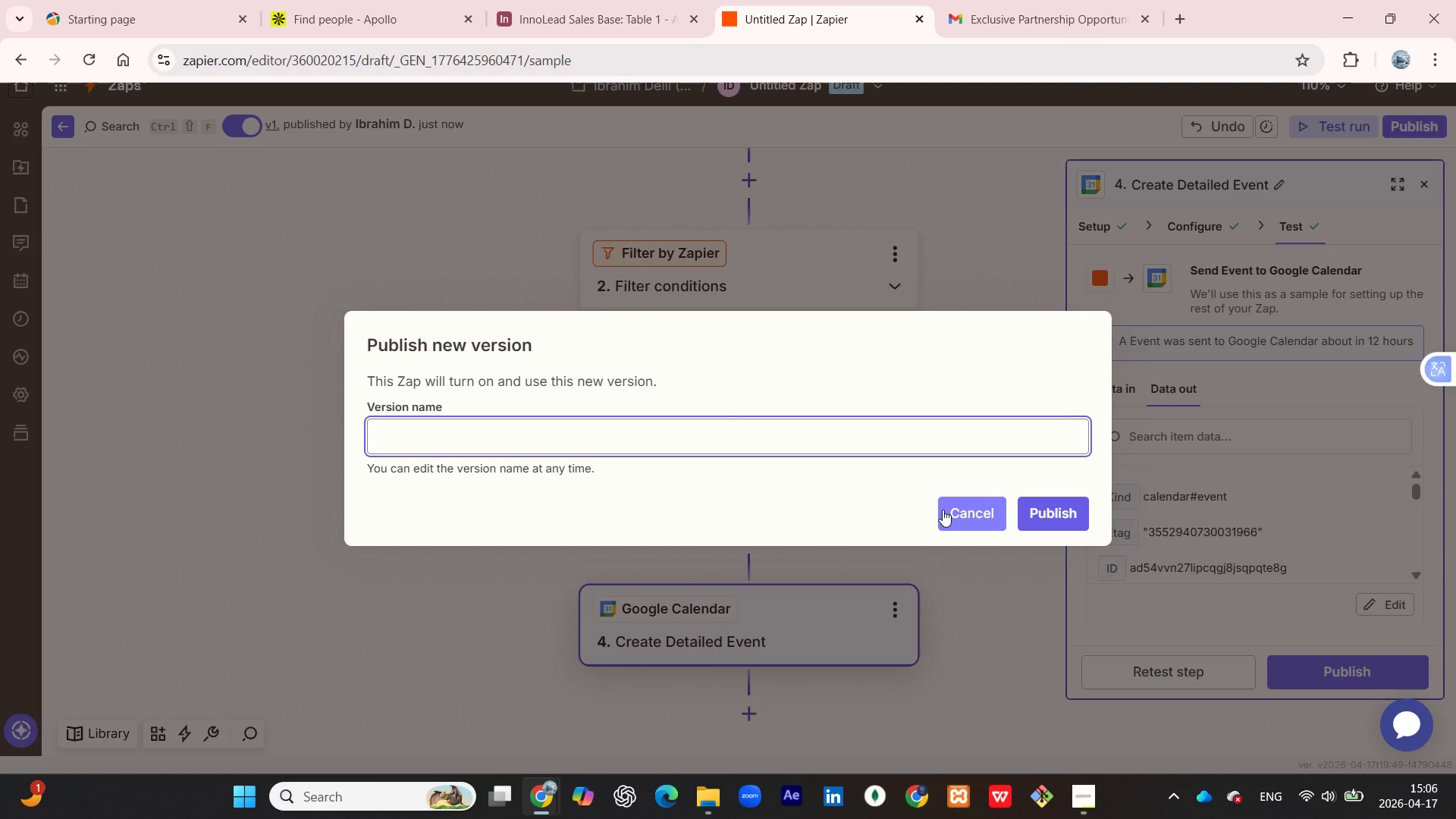 
wait(56.24)
 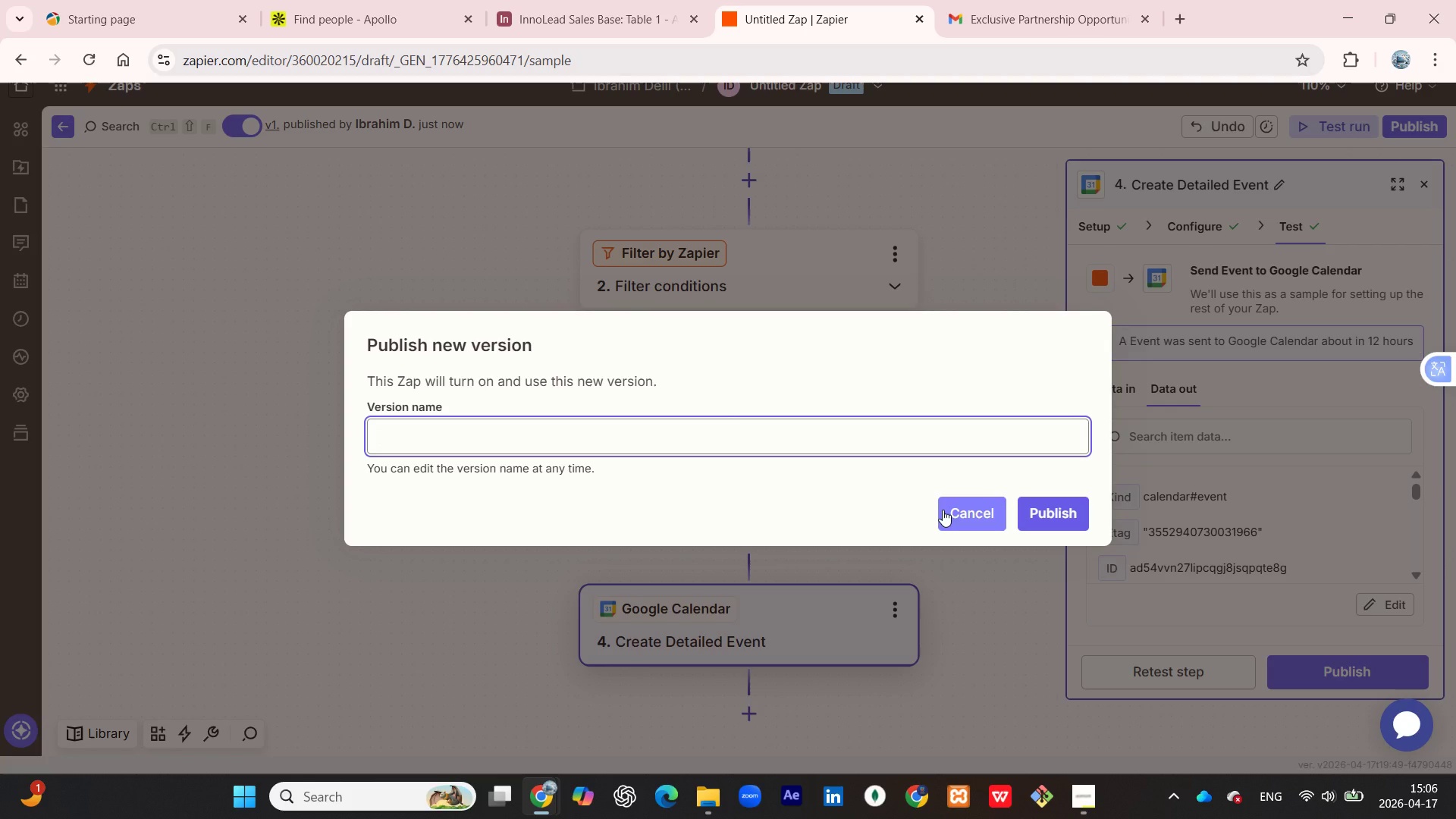 
type(Initial InnoLand)
key(Backspace)
key(Backspace)
key(Backspace)
type(ead Setup - Tier 1 Flow)
 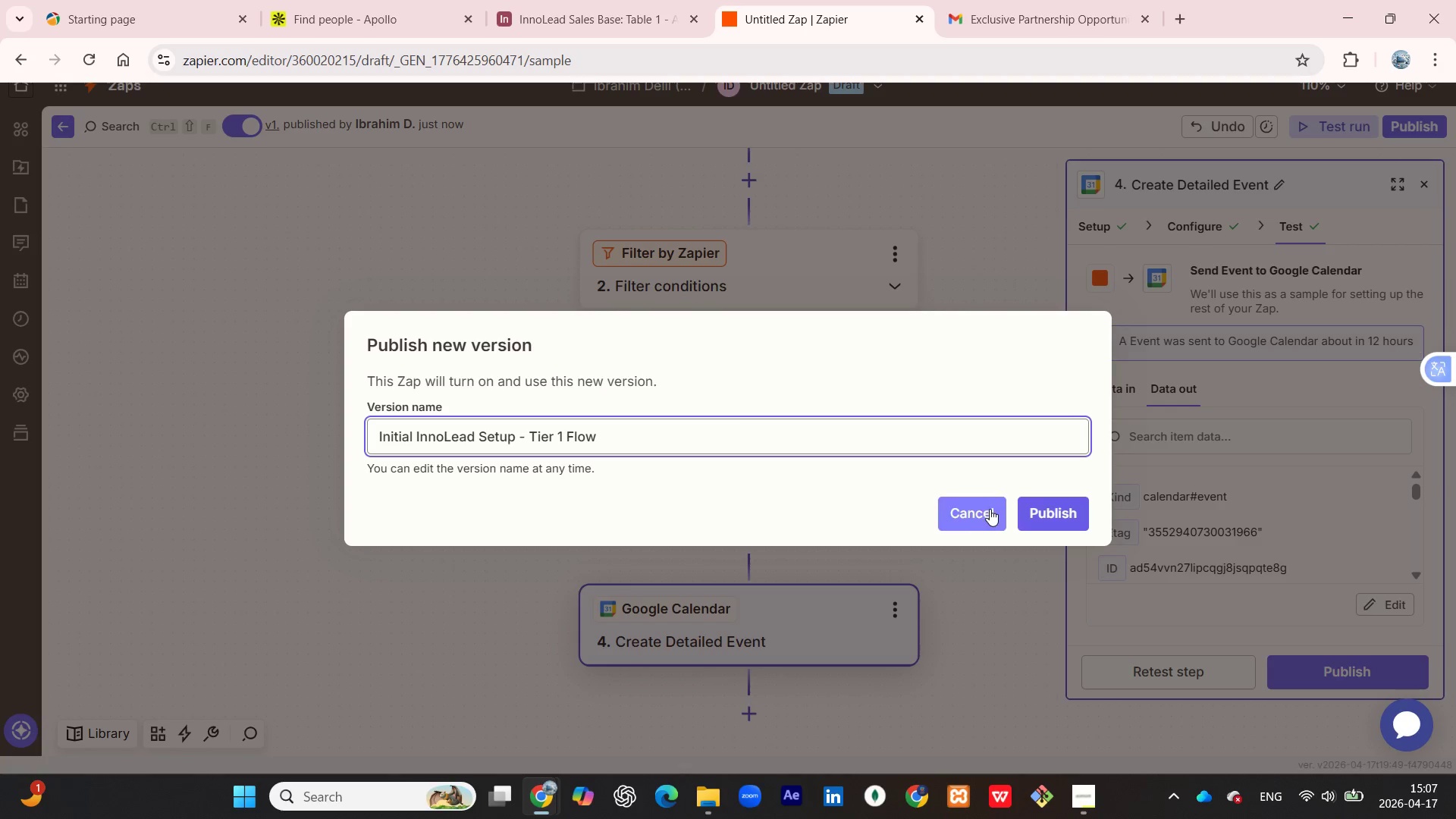 
left_click([1046, 520])
 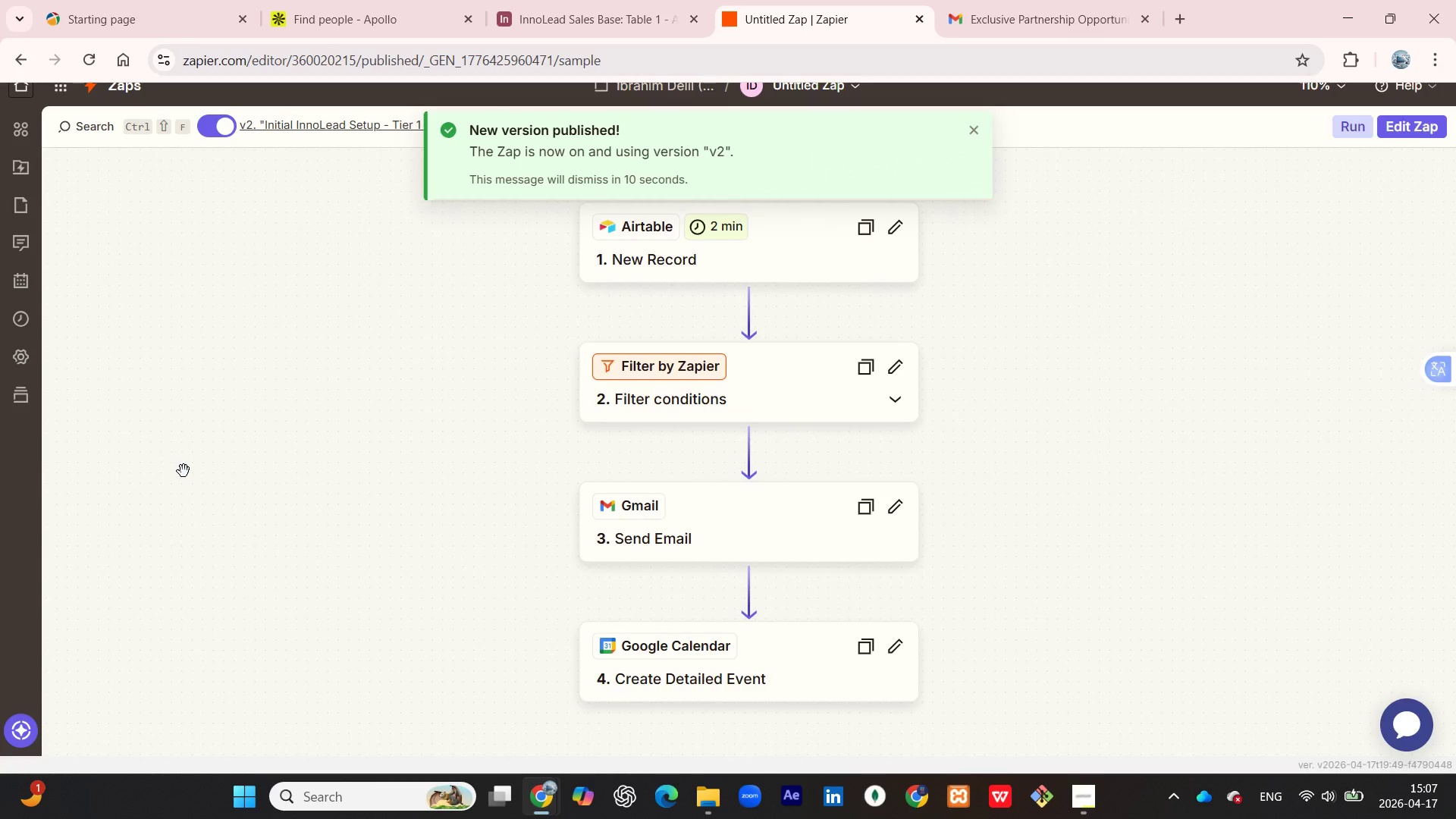 
wait(7.36)
 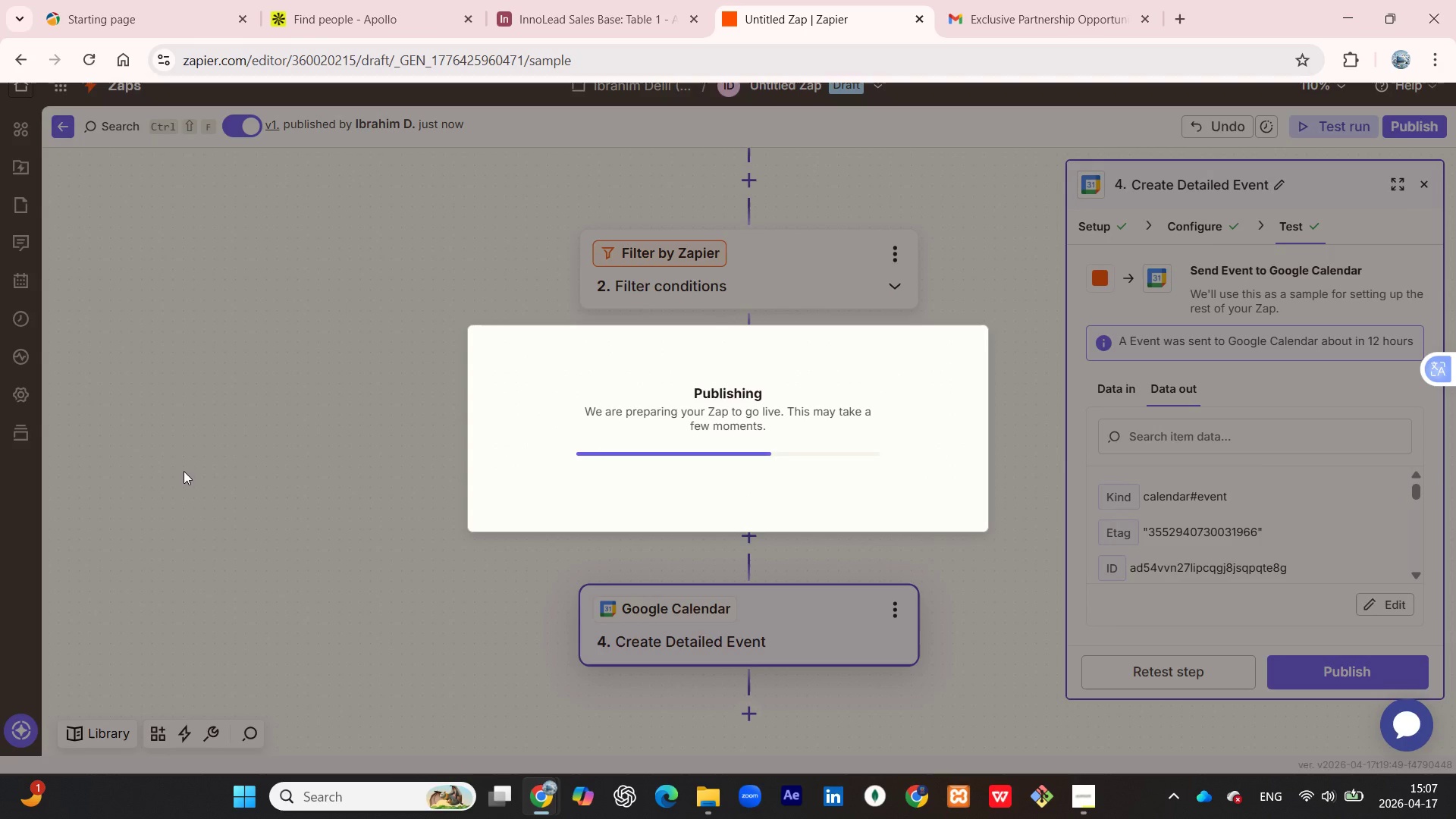 
key(Meta+PrintScreen)
 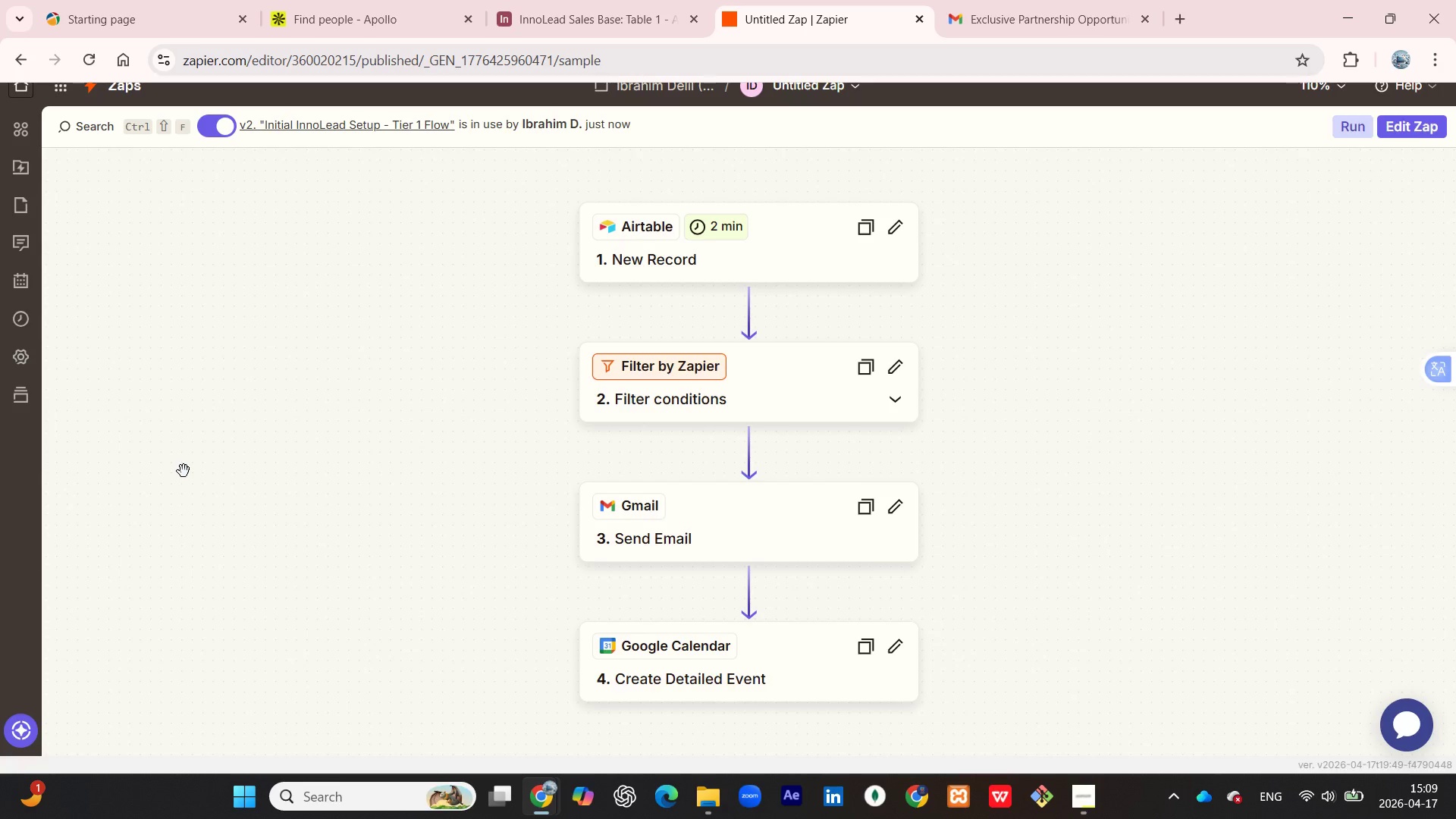 
wait(124.88)
 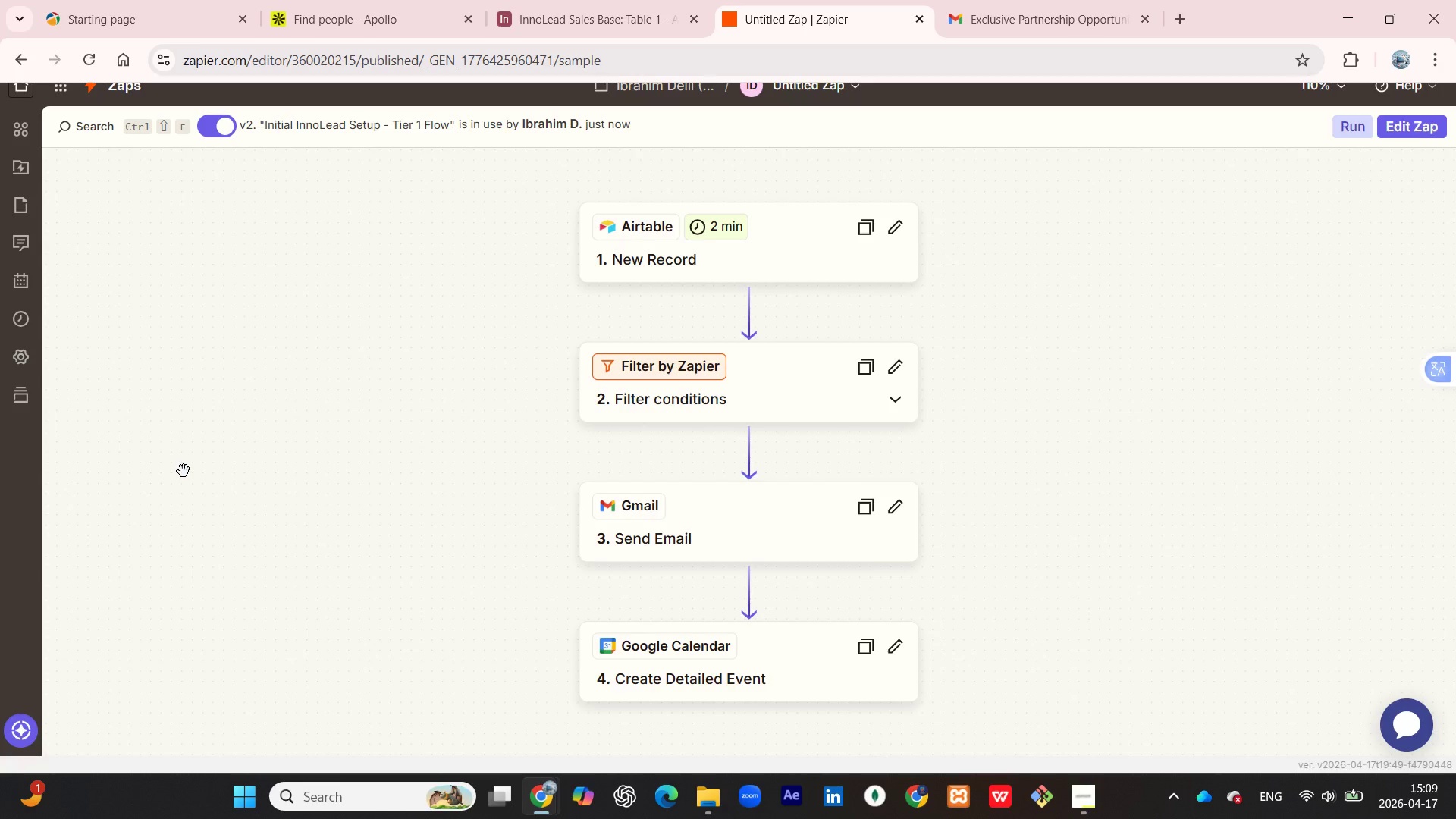 
scroll: coordinate [410, 348], scroll_direction: up, amount: 2.0
 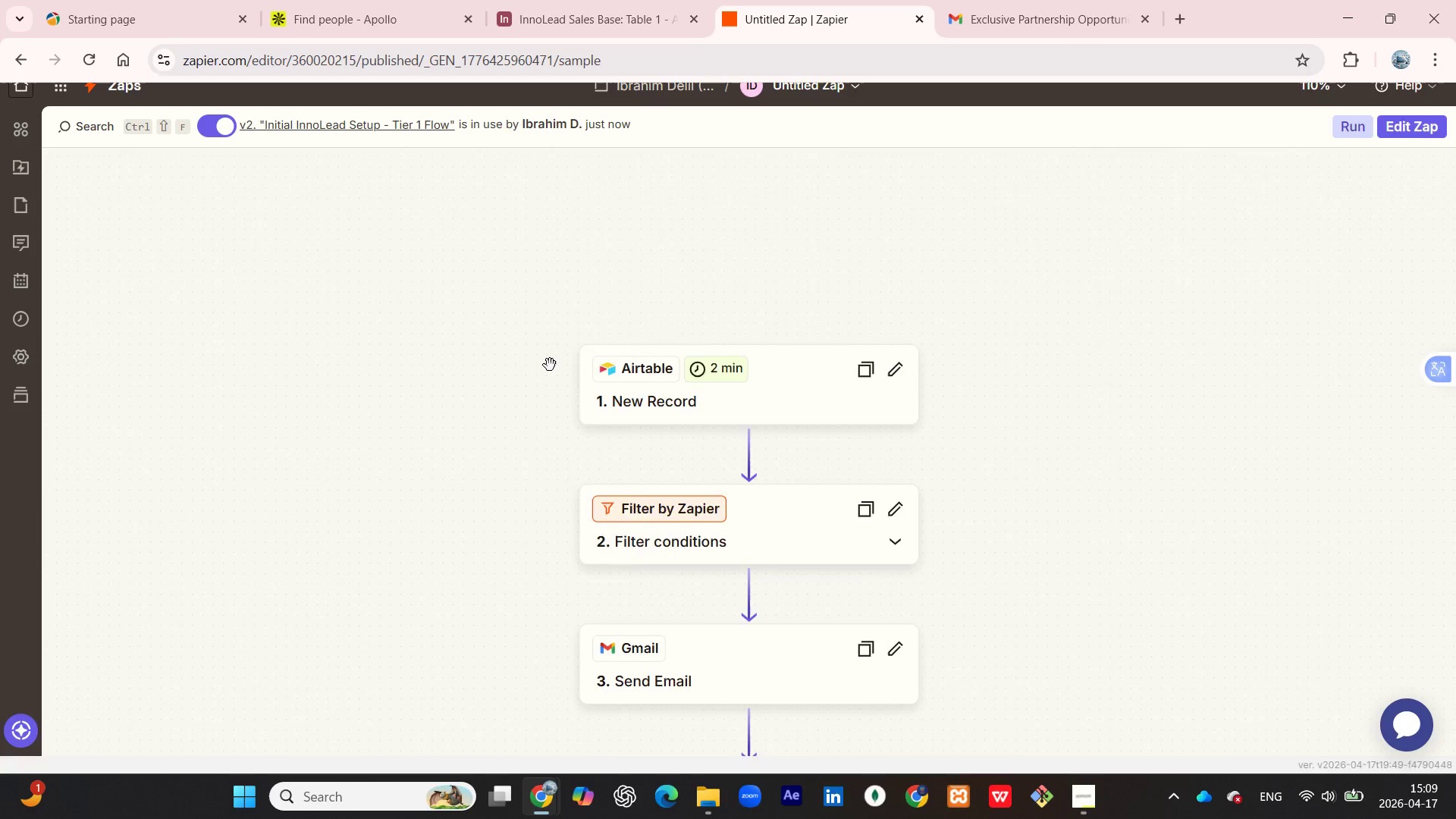 
scroll: coordinate [814, 186], scroll_direction: down, amount: 4.0
 